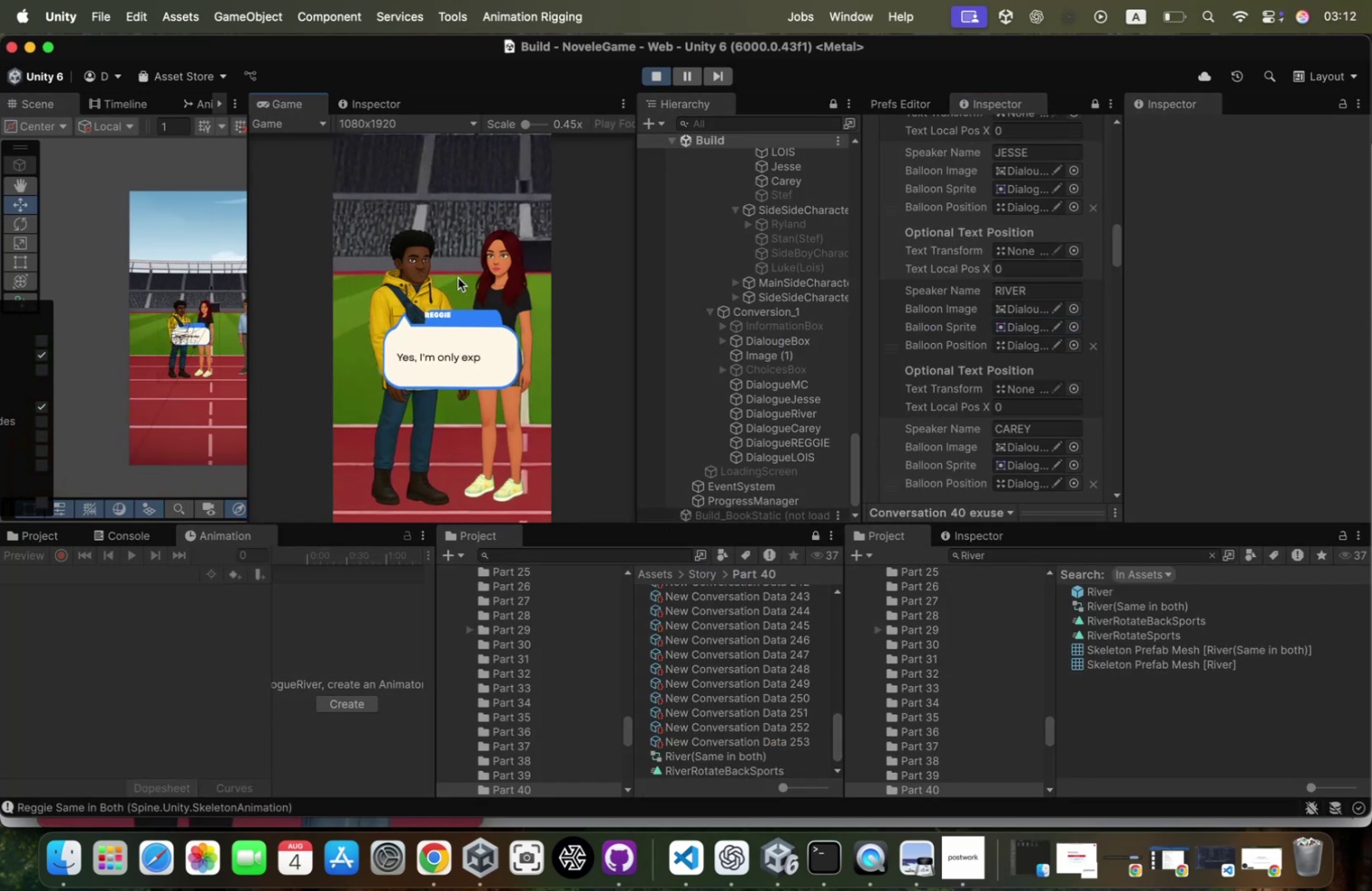 
left_click([458, 278])
 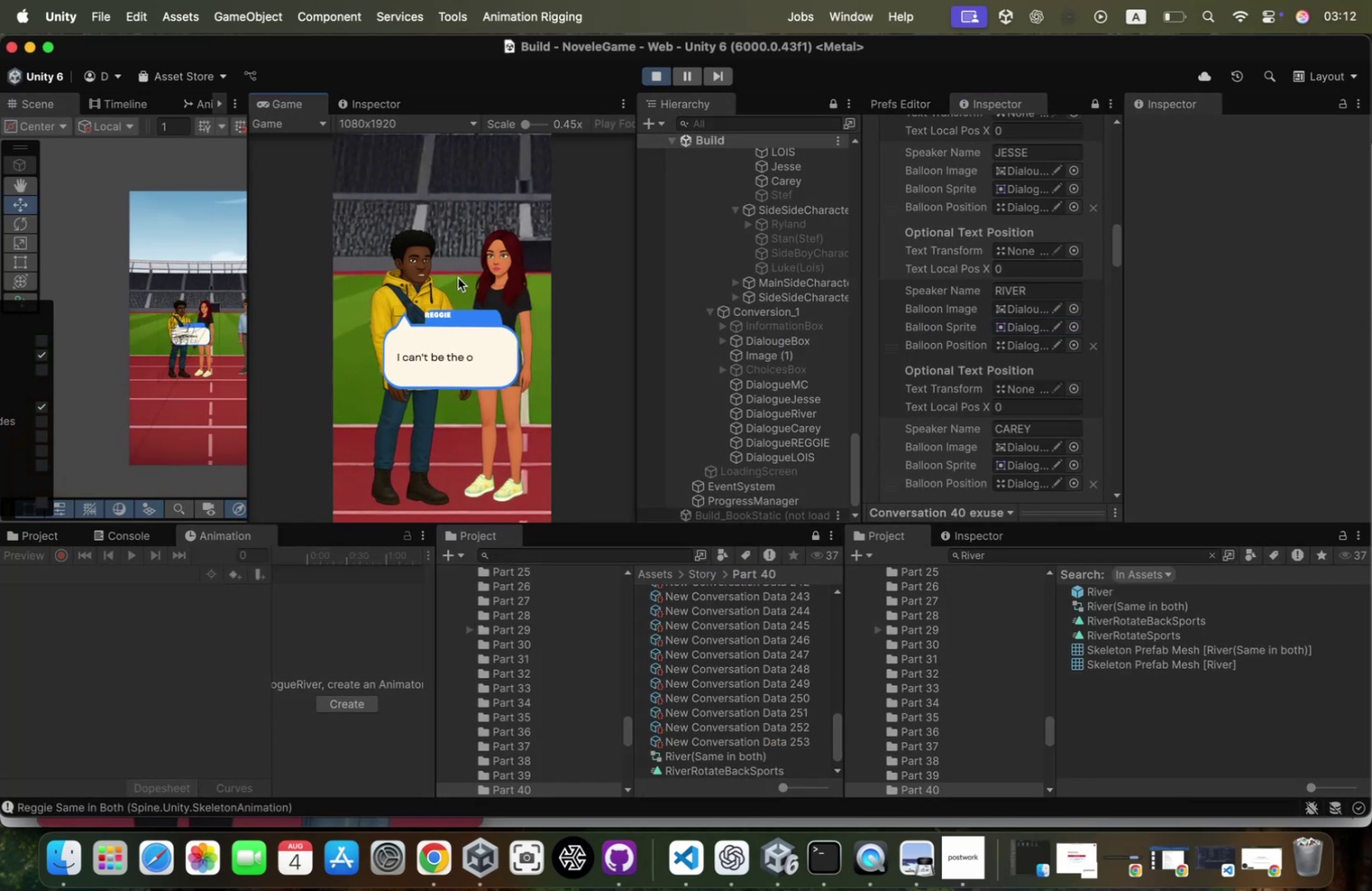 
left_click([458, 278])
 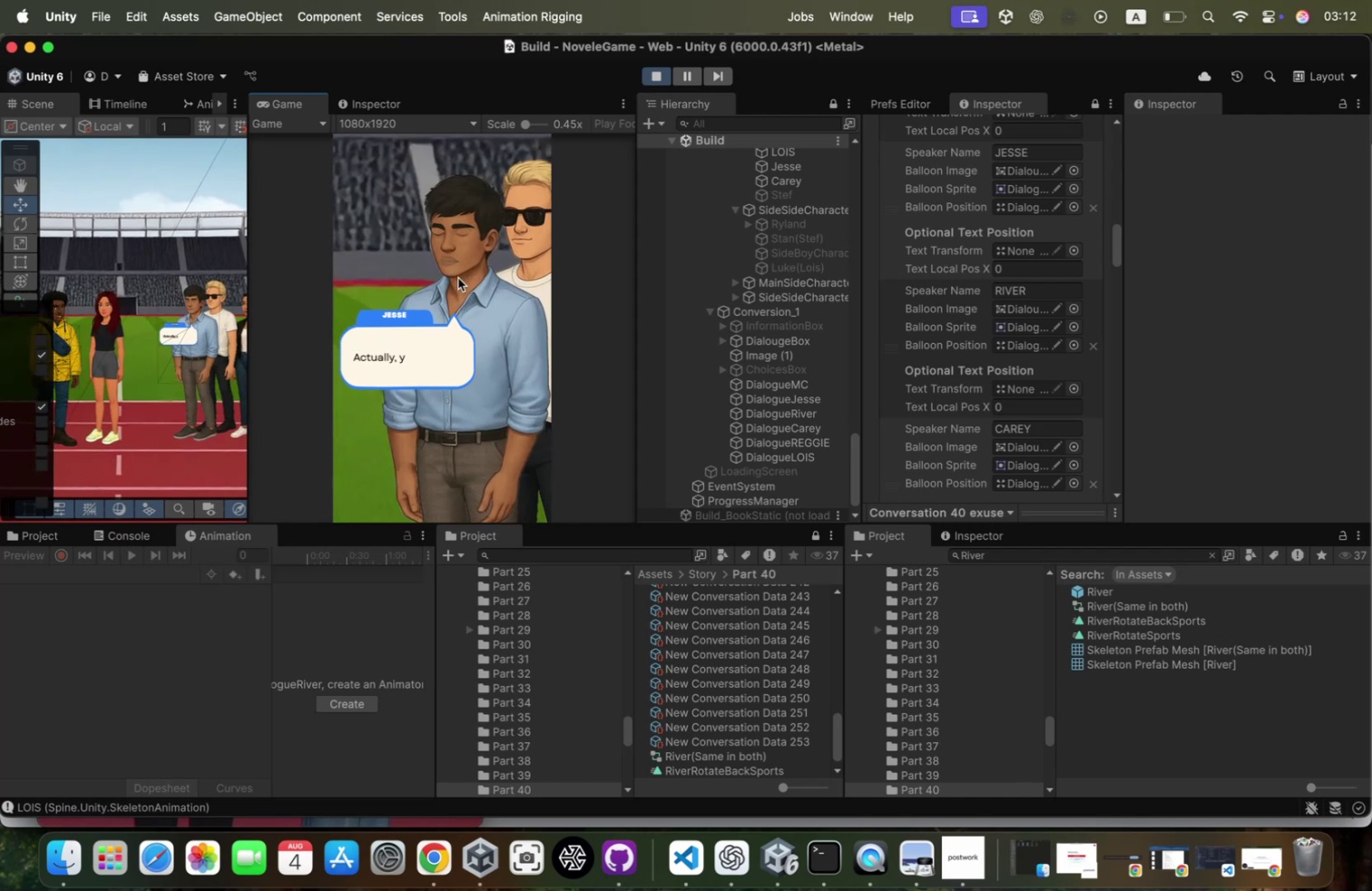 
left_click([458, 278])
 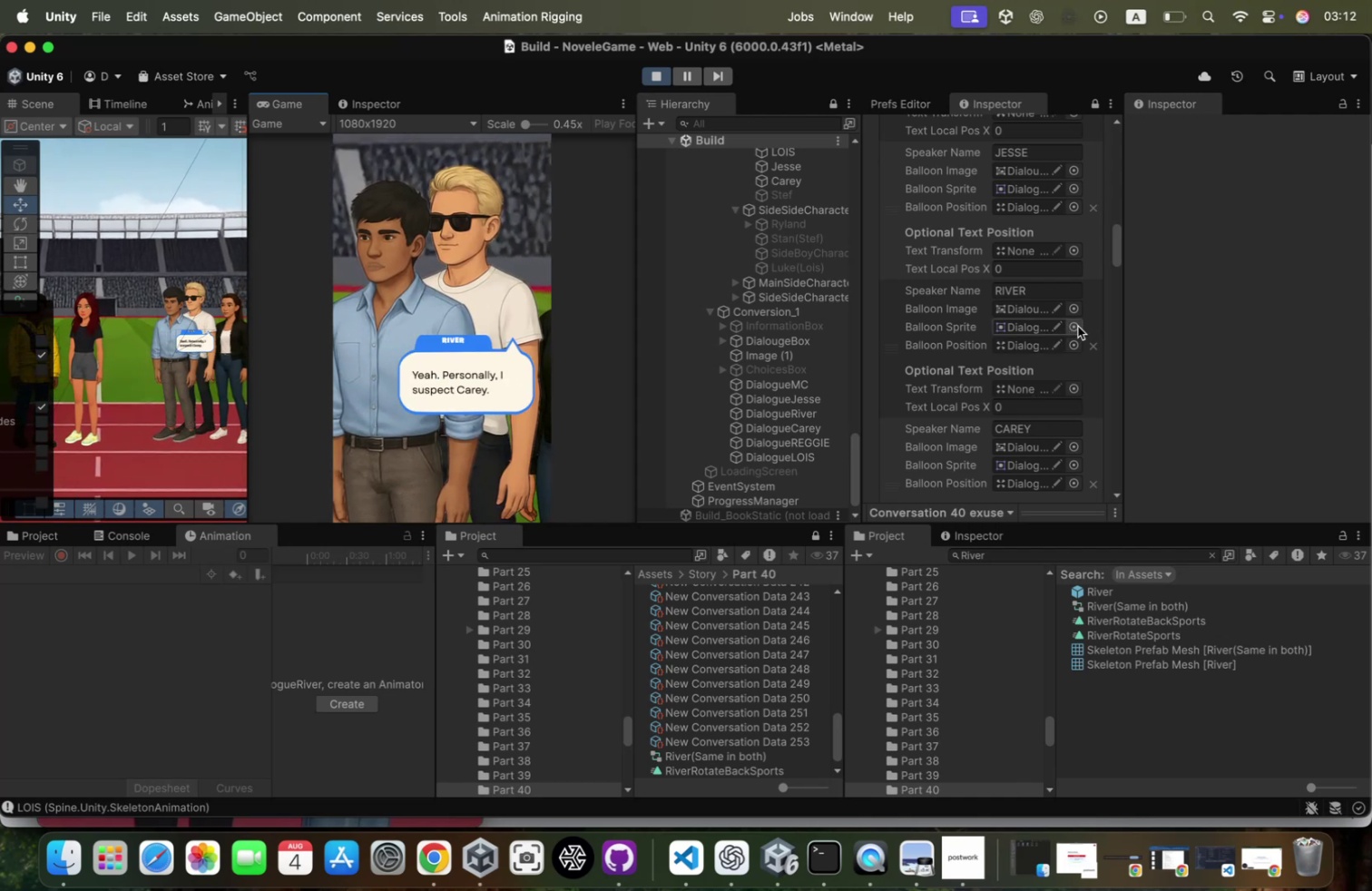 
wait(5.48)
 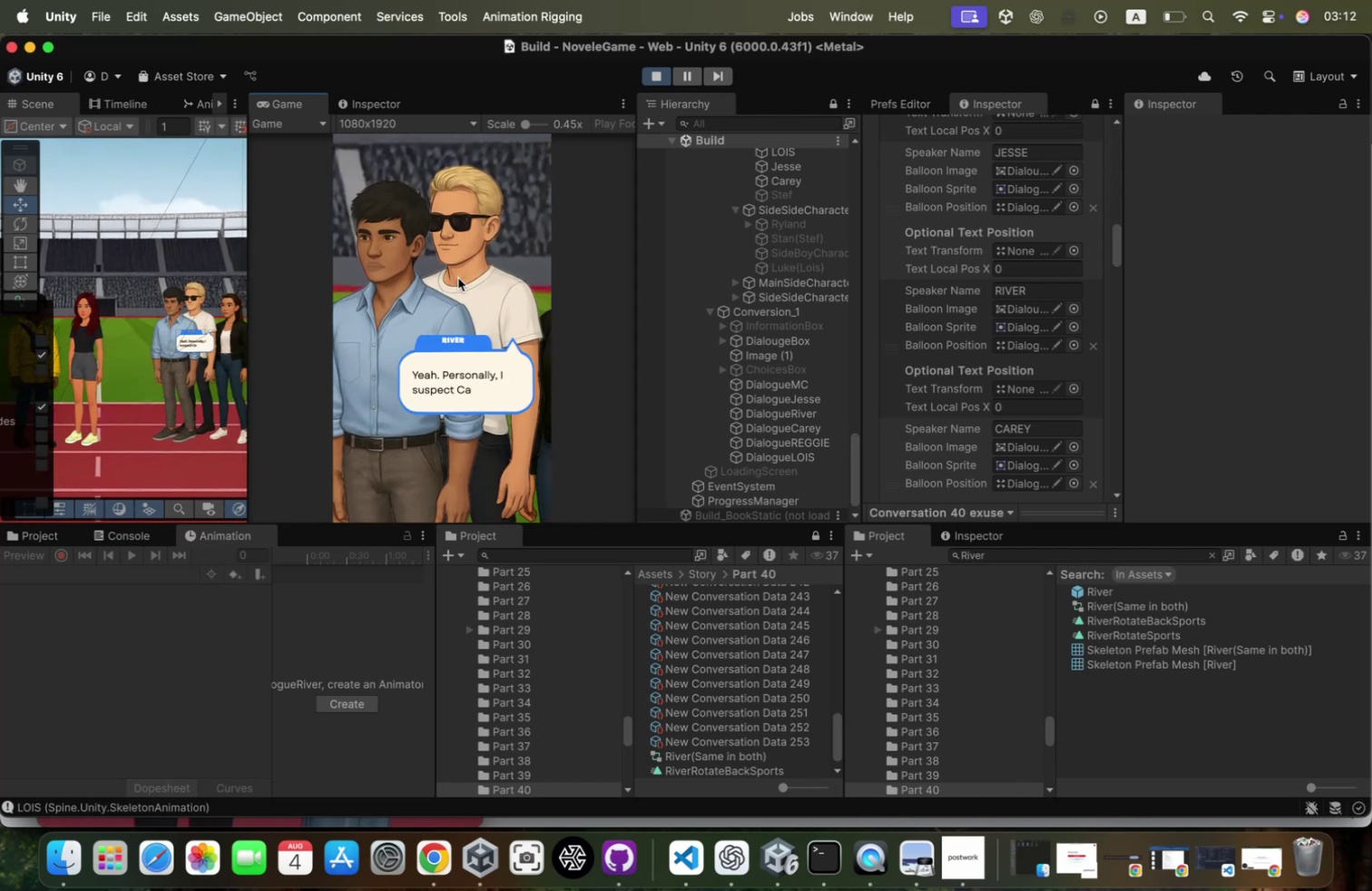 
left_click([1034, 330])
 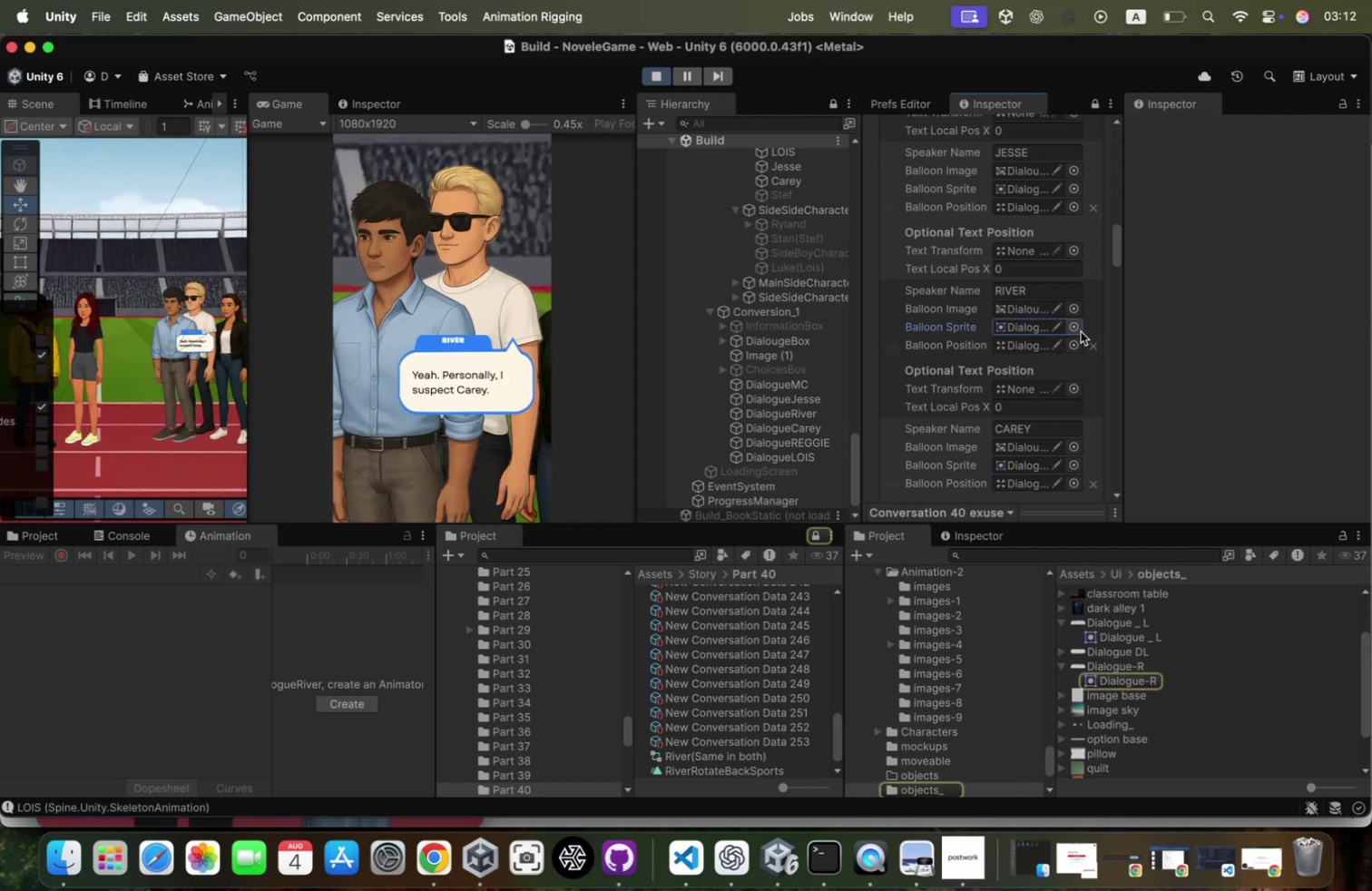 
left_click([1083, 328])
 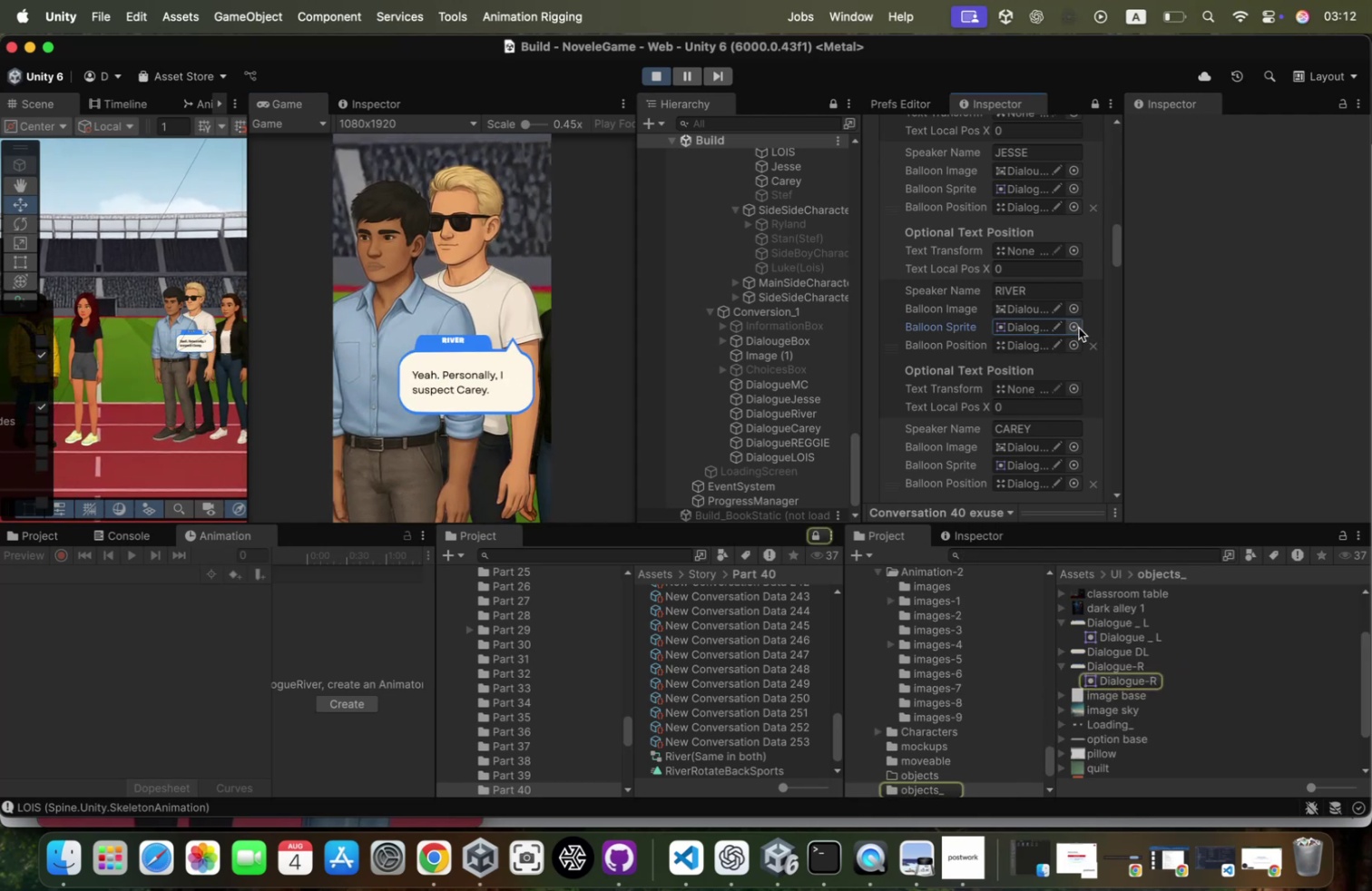 
left_click([1079, 328])
 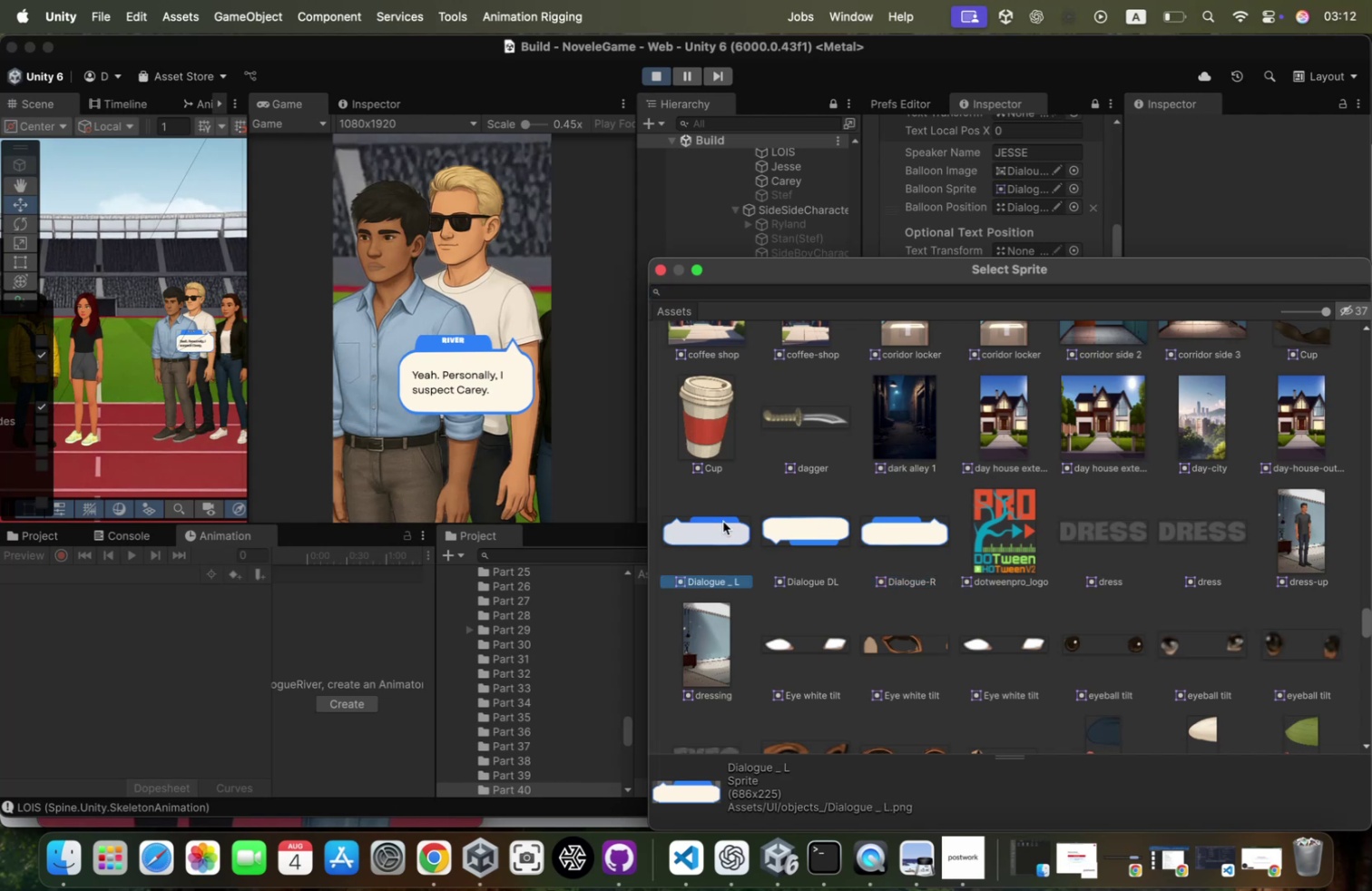 
double_click([710, 522])
 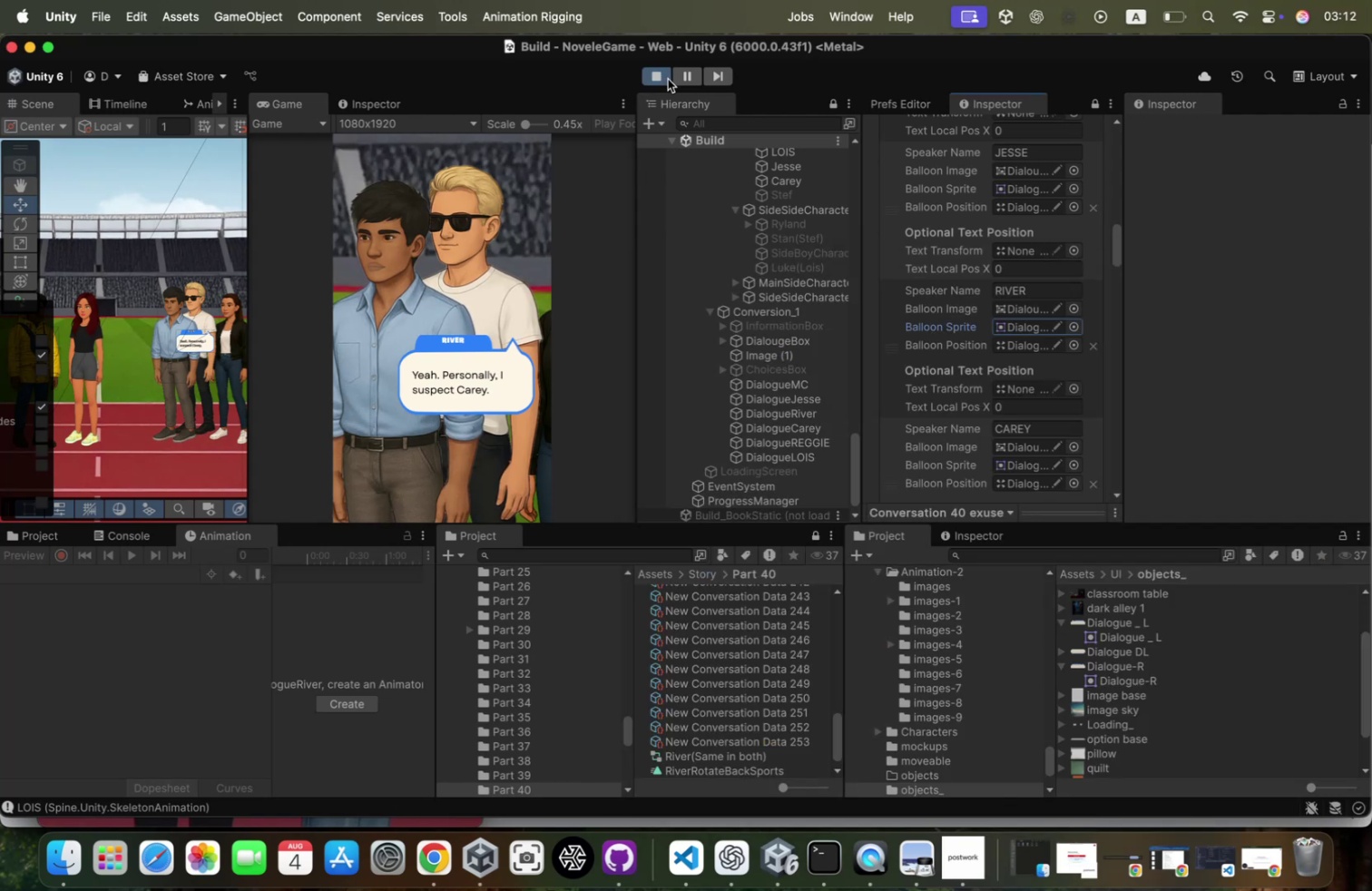 
left_click([660, 77])
 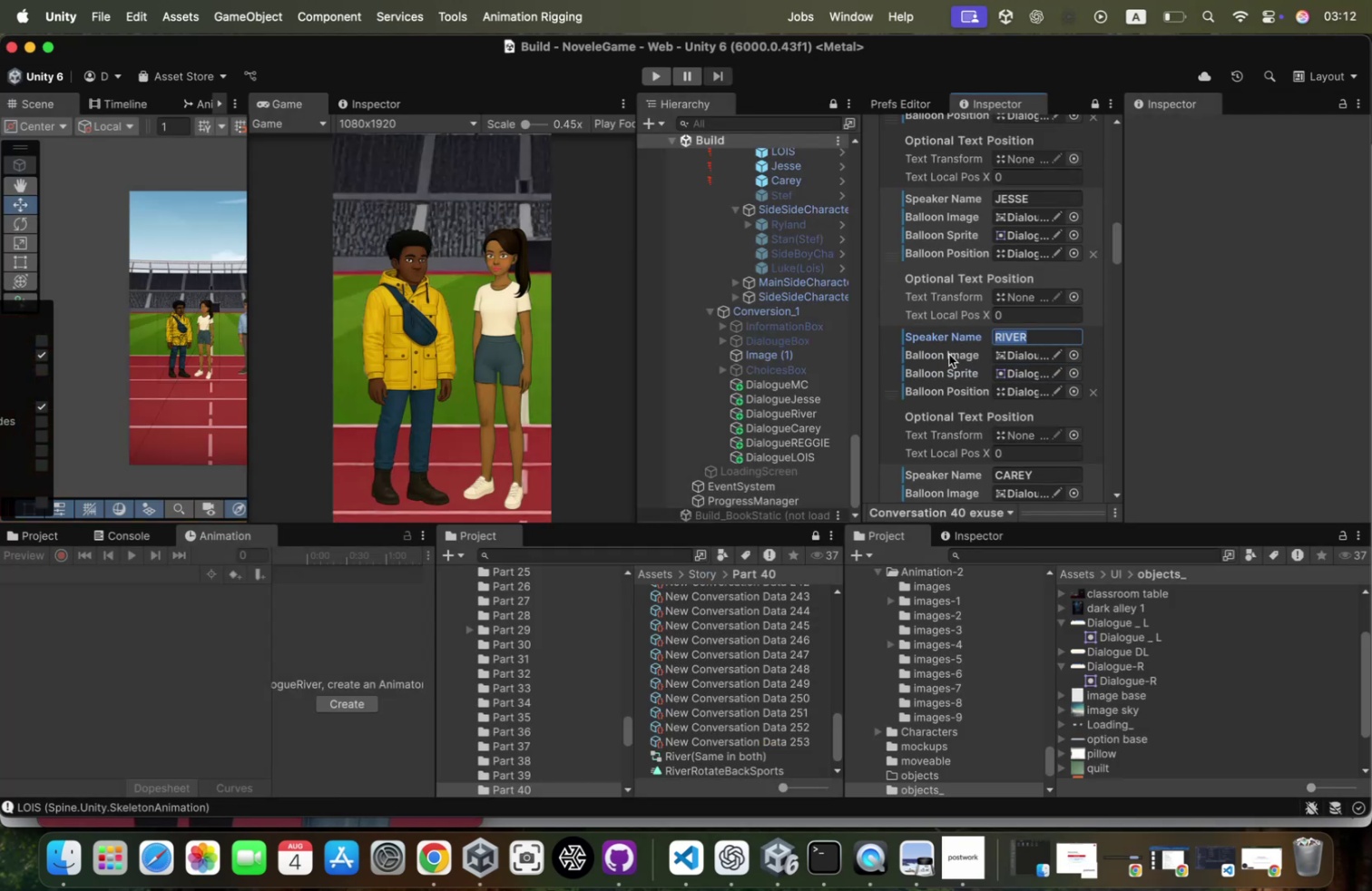 
left_click([1073, 376])
 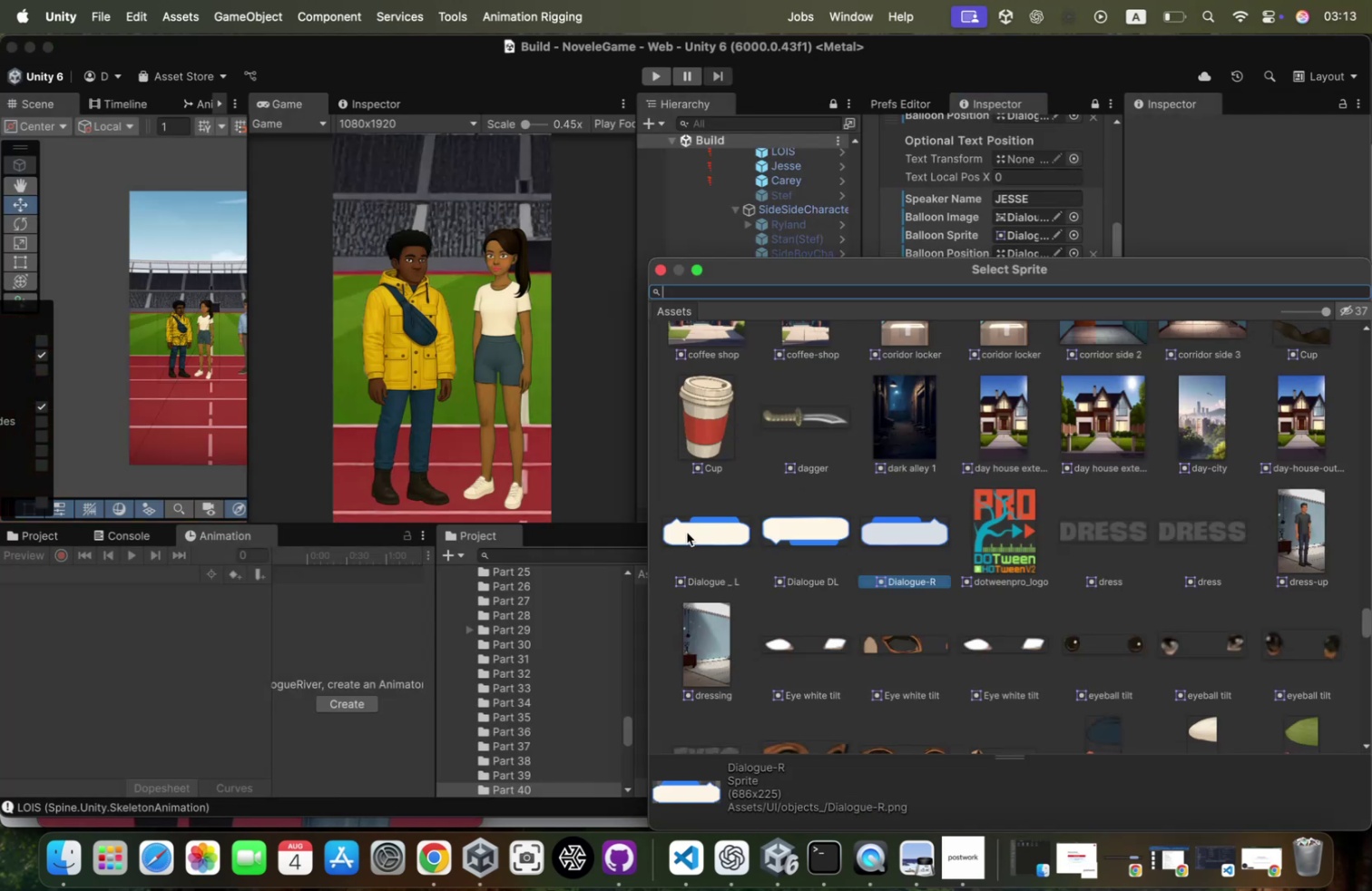 
double_click([681, 533])
 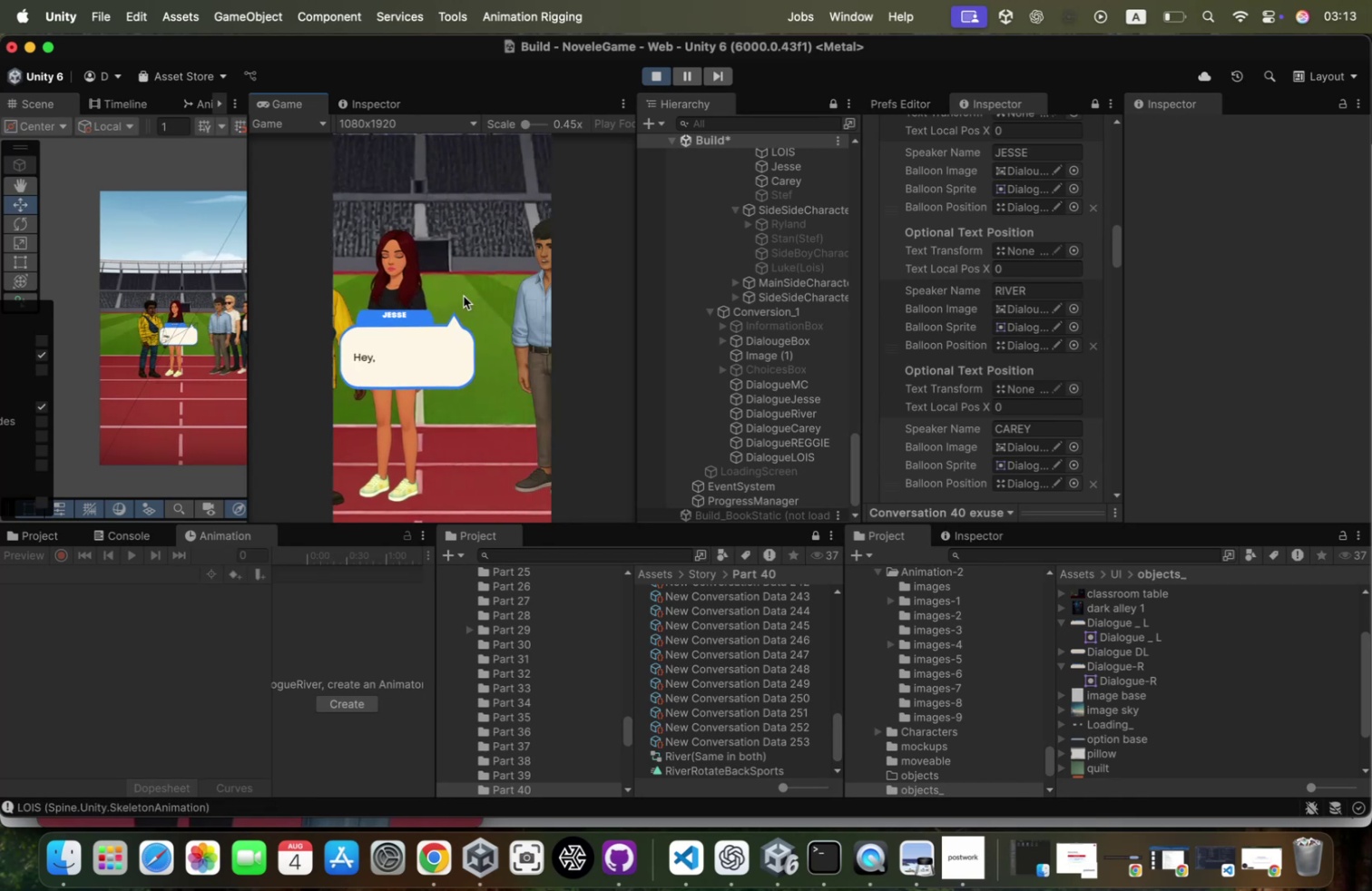 
left_click([464, 296])
 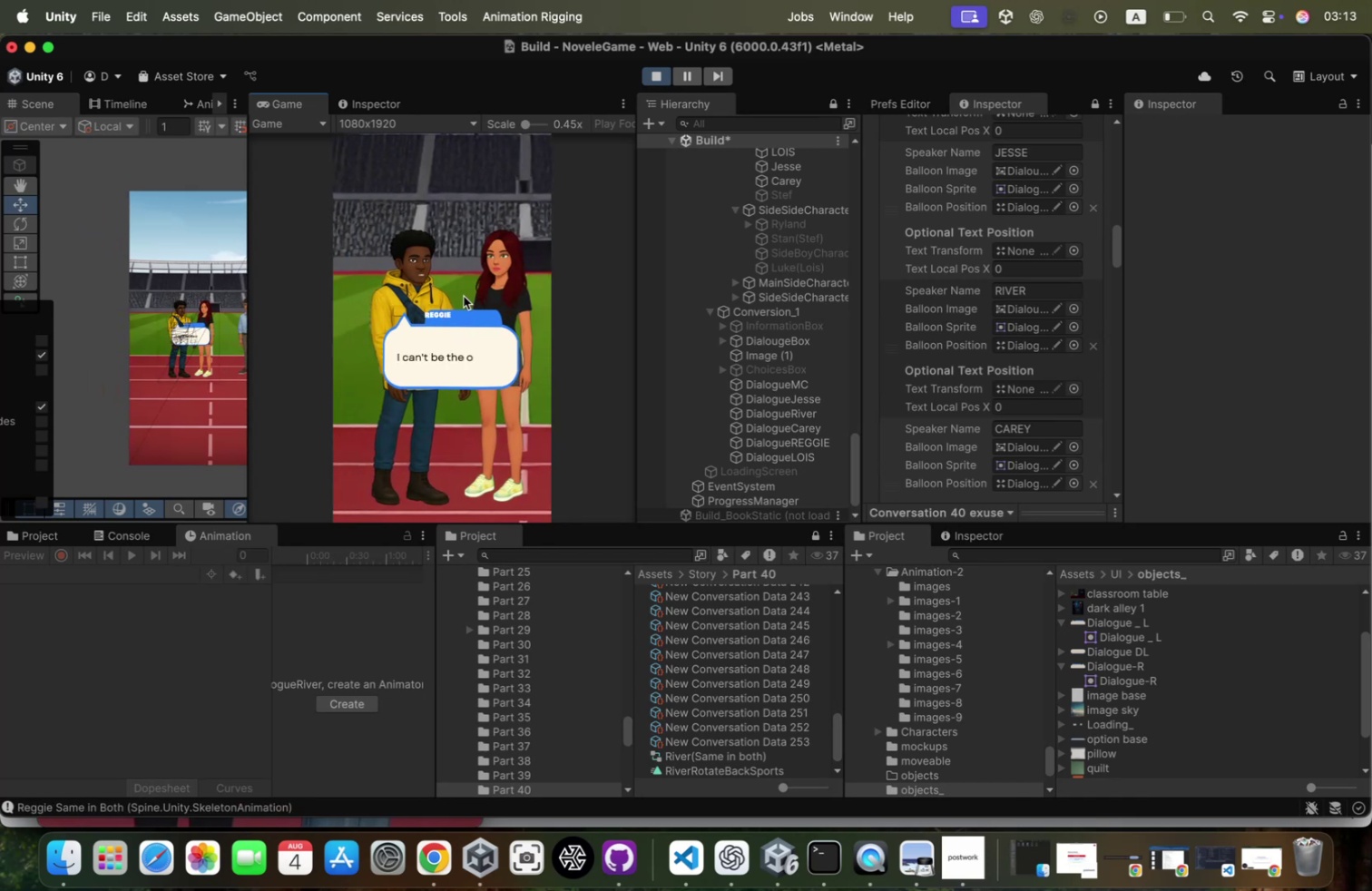 
left_click([464, 296])
 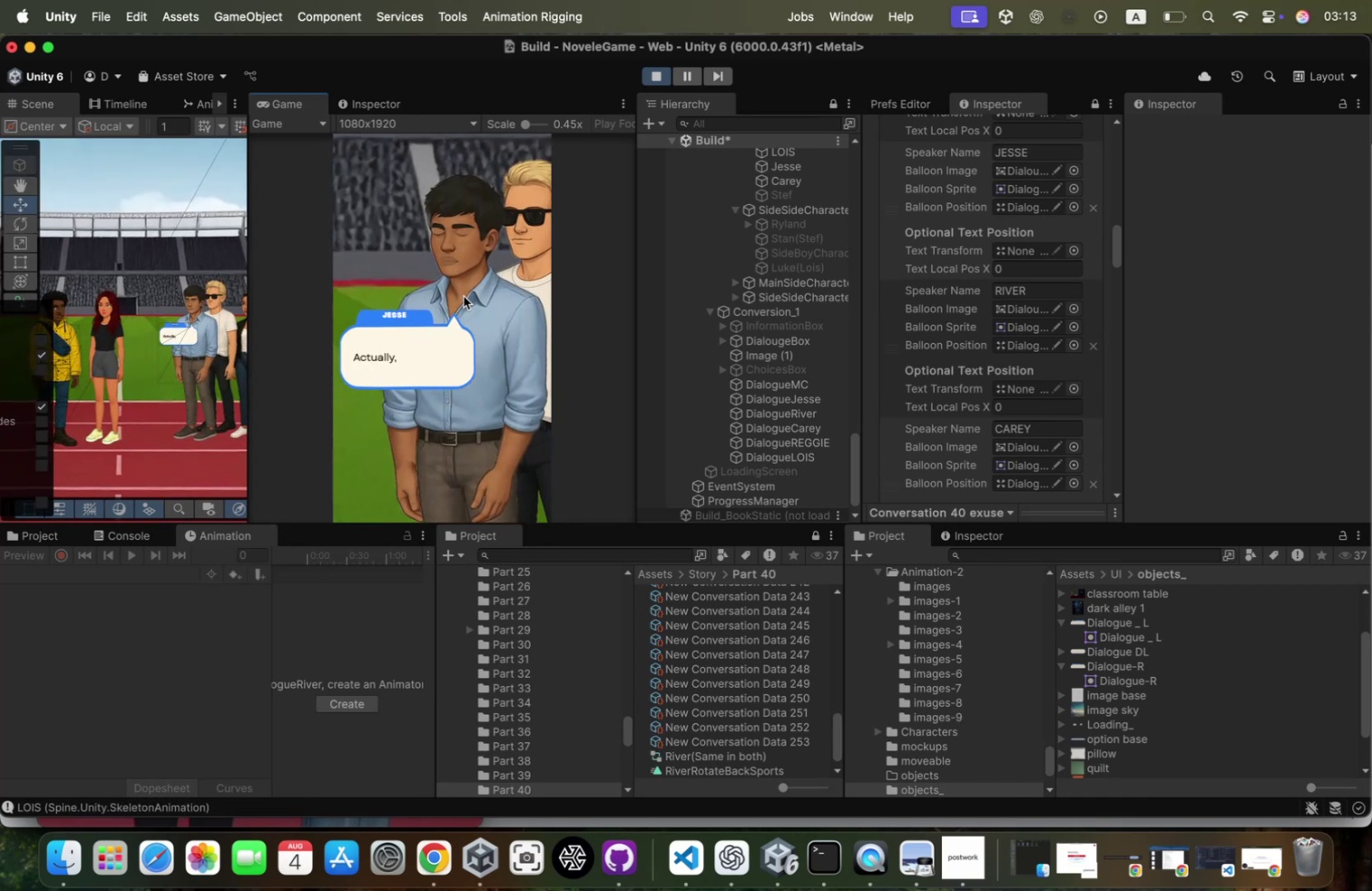 
left_click([464, 296])
 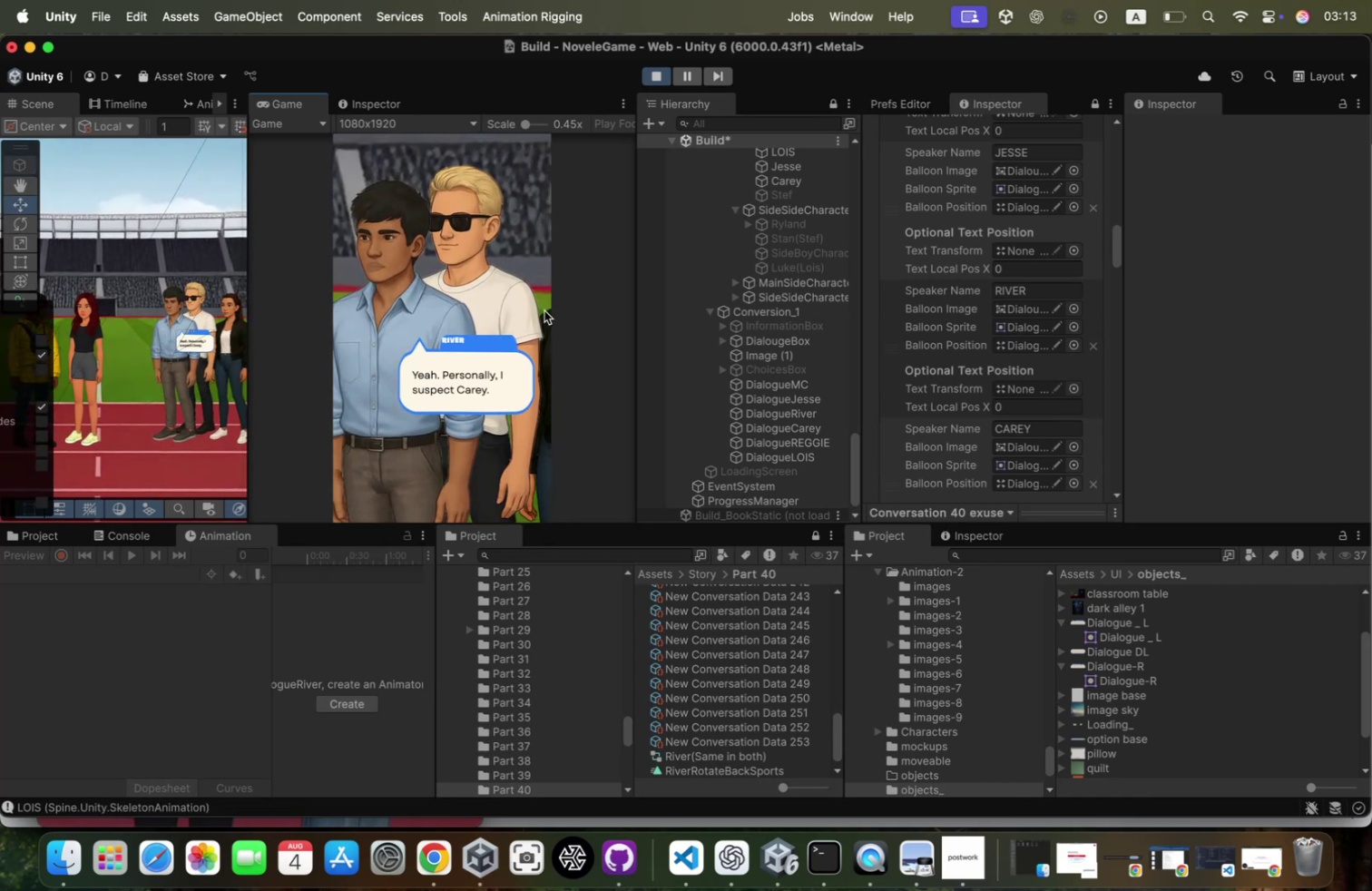 
wait(9.66)
 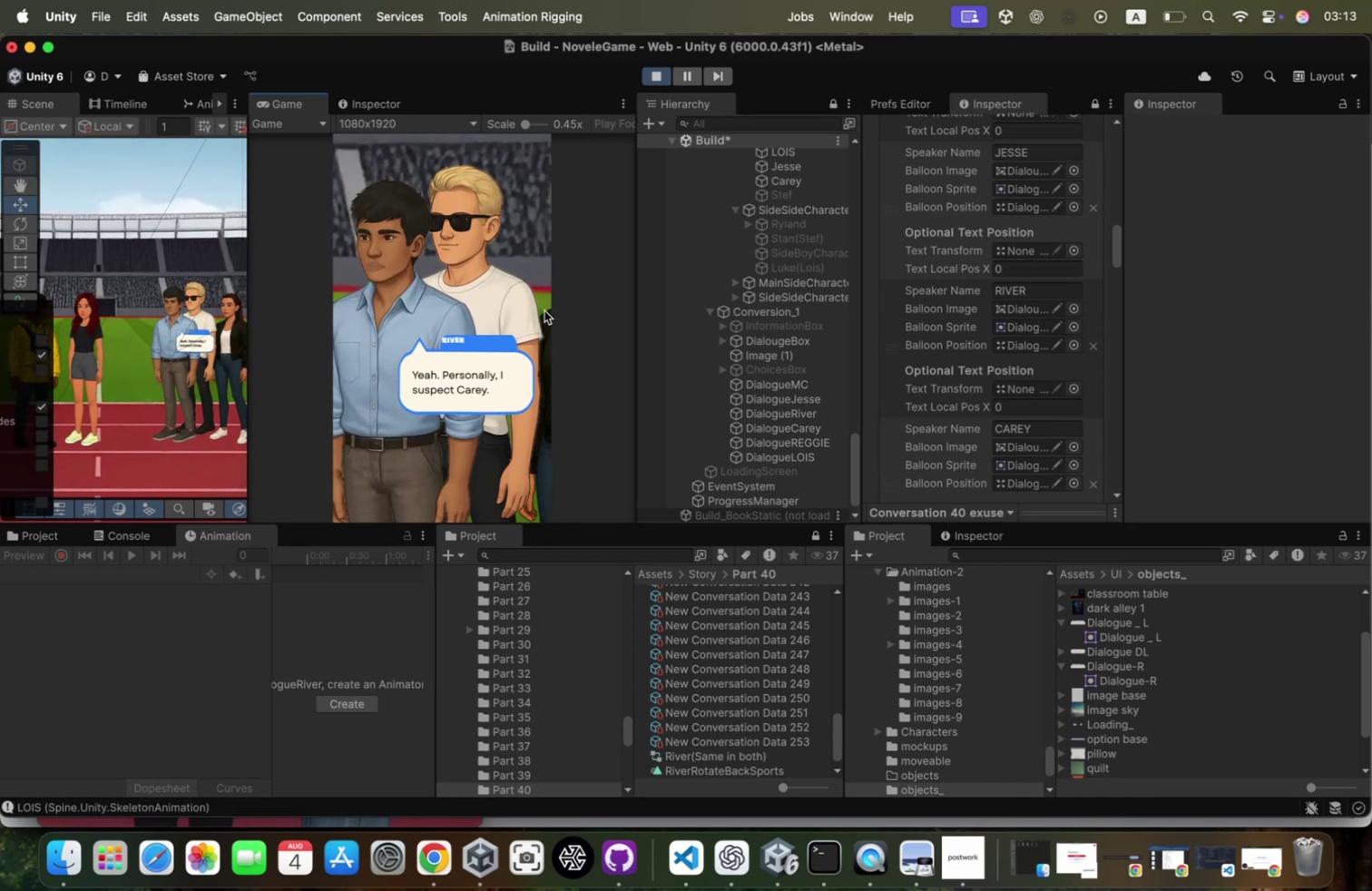 
scroll: coordinate [795, 302], scroll_direction: up, amount: 62.0
 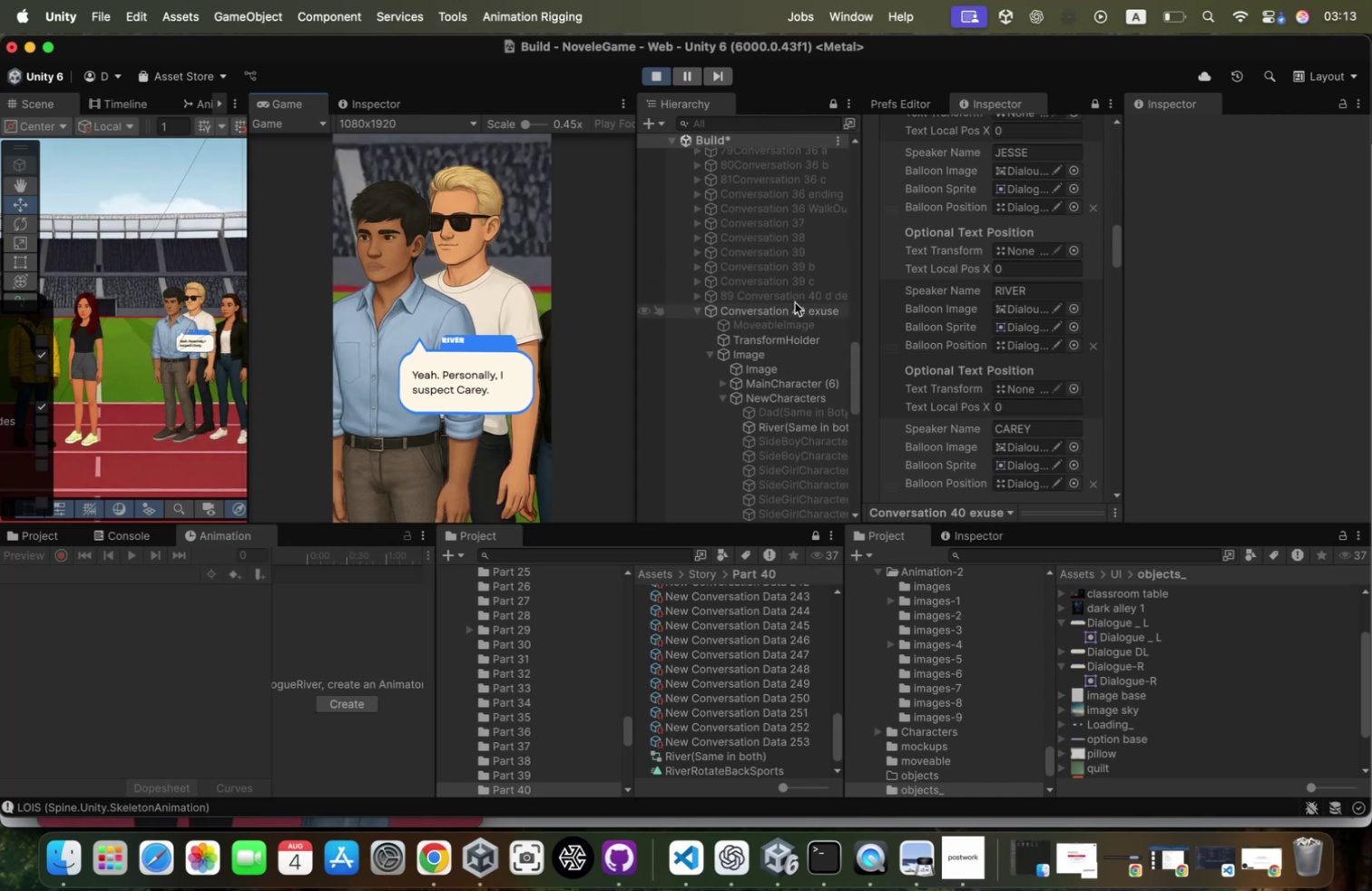 
scroll: coordinate [795, 302], scroll_direction: down, amount: 1.0
 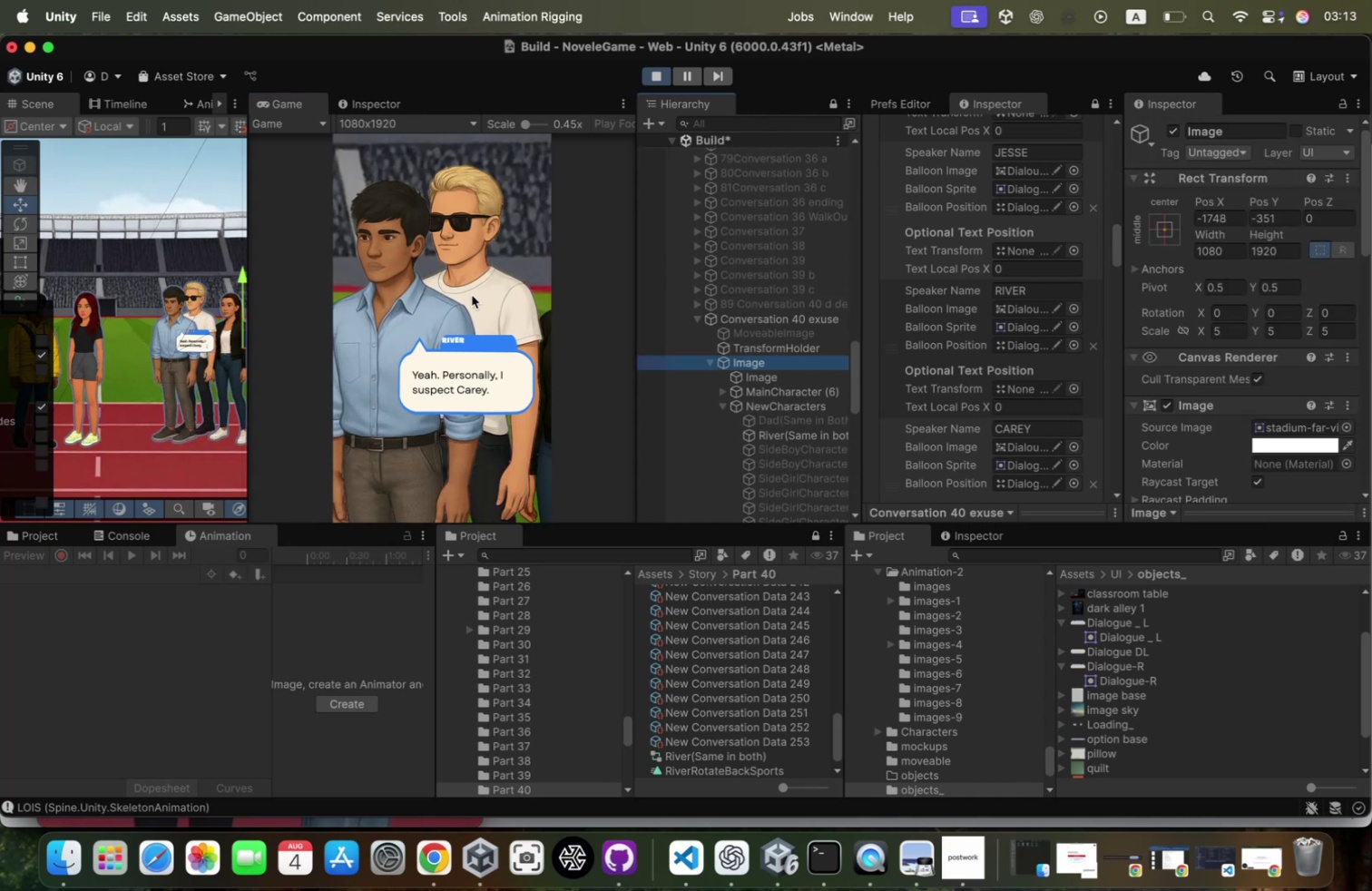 
left_click([1232, 328])
 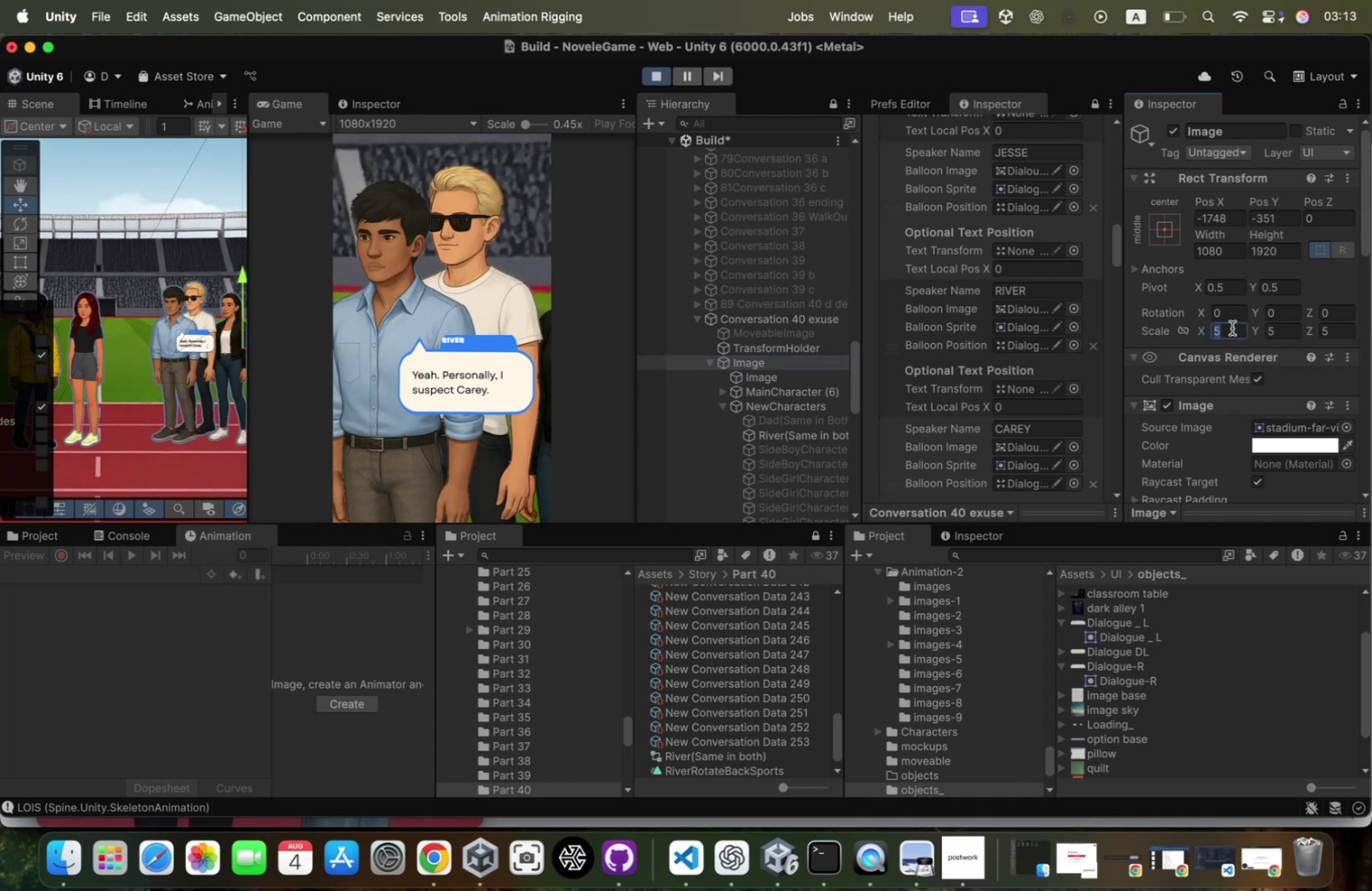 
type(66)
 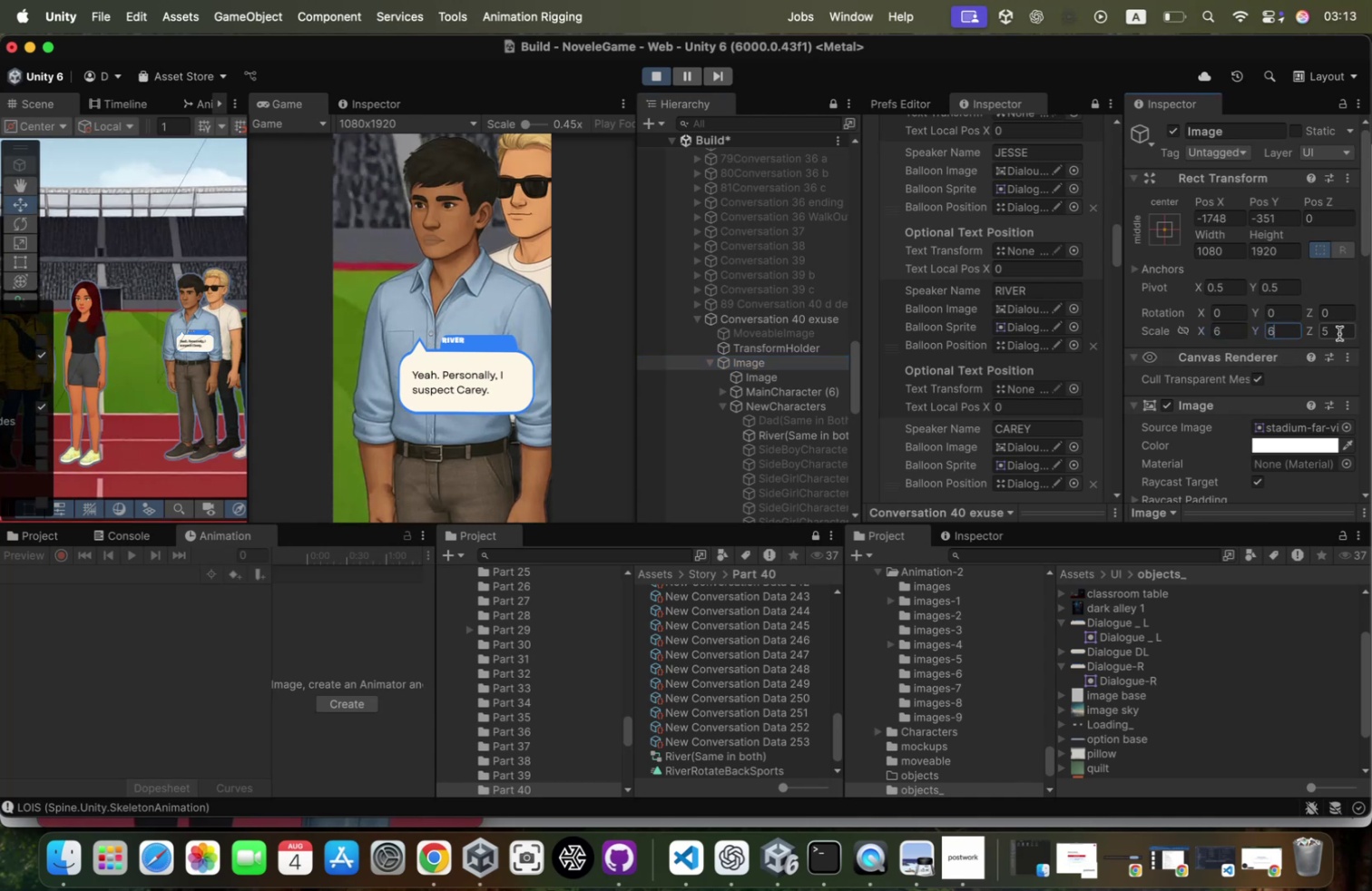 
left_click([1339, 333])
 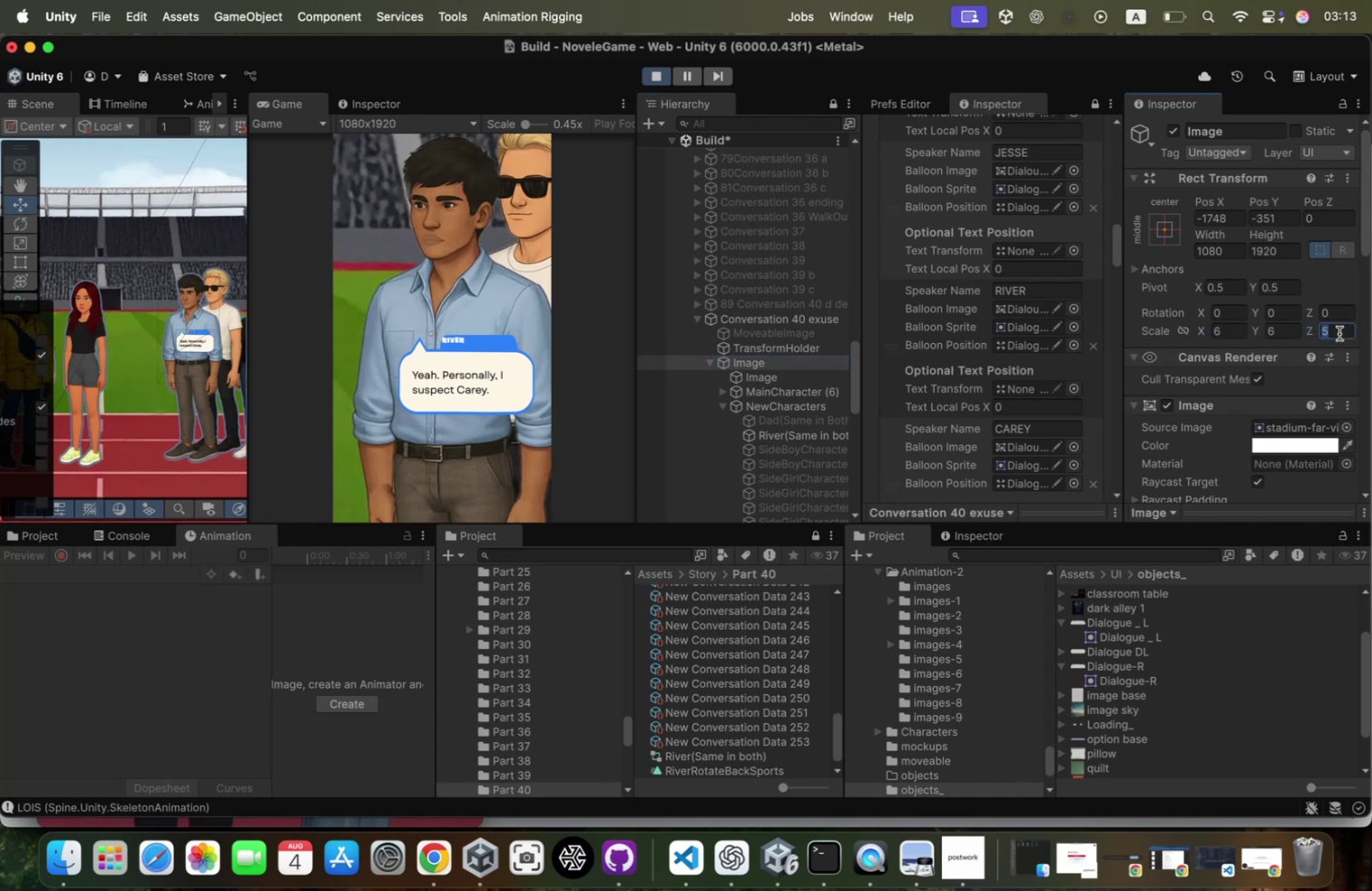 
key(6)
 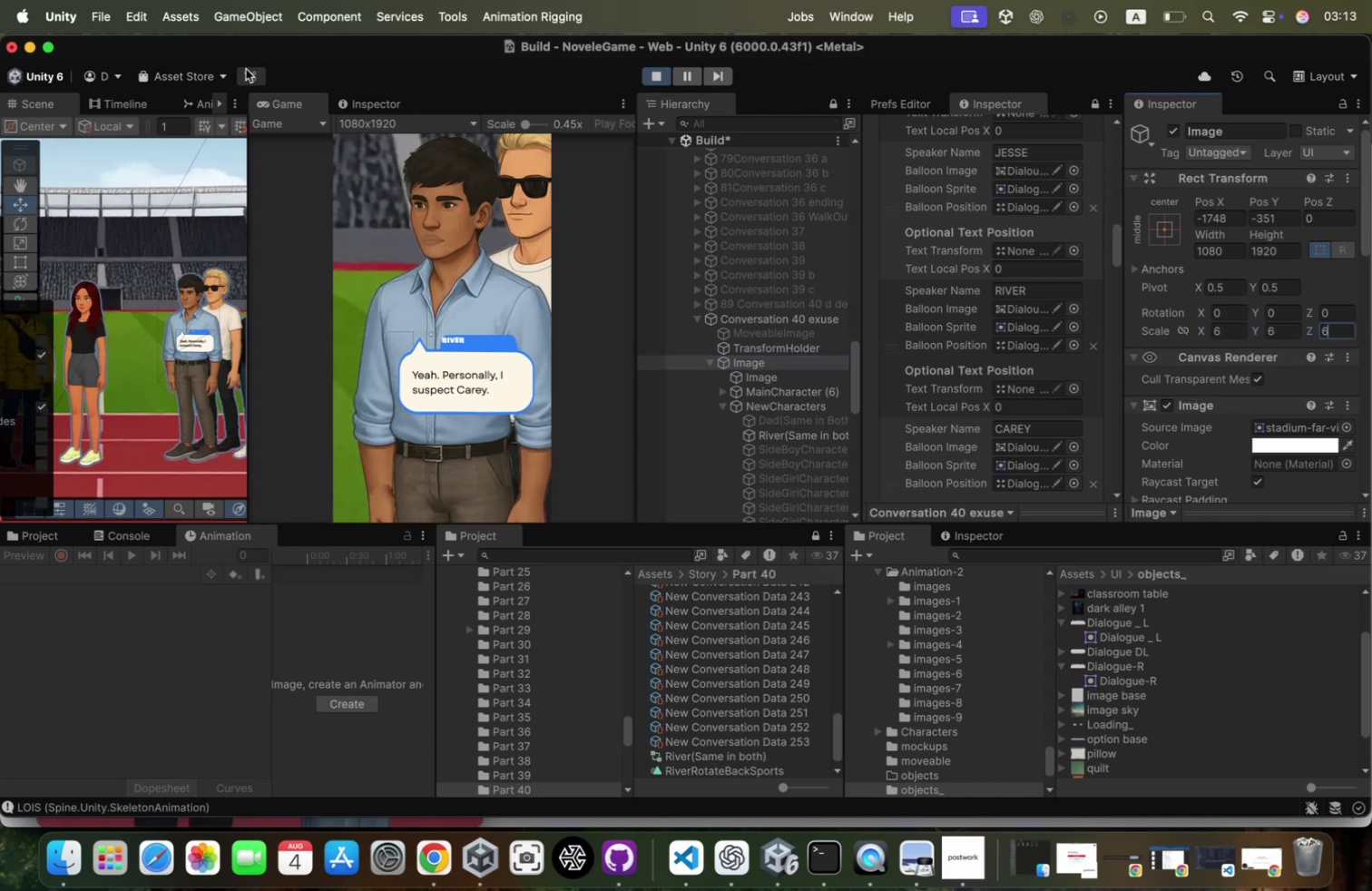 
scroll: coordinate [153, 259], scroll_direction: down, amount: 66.0
 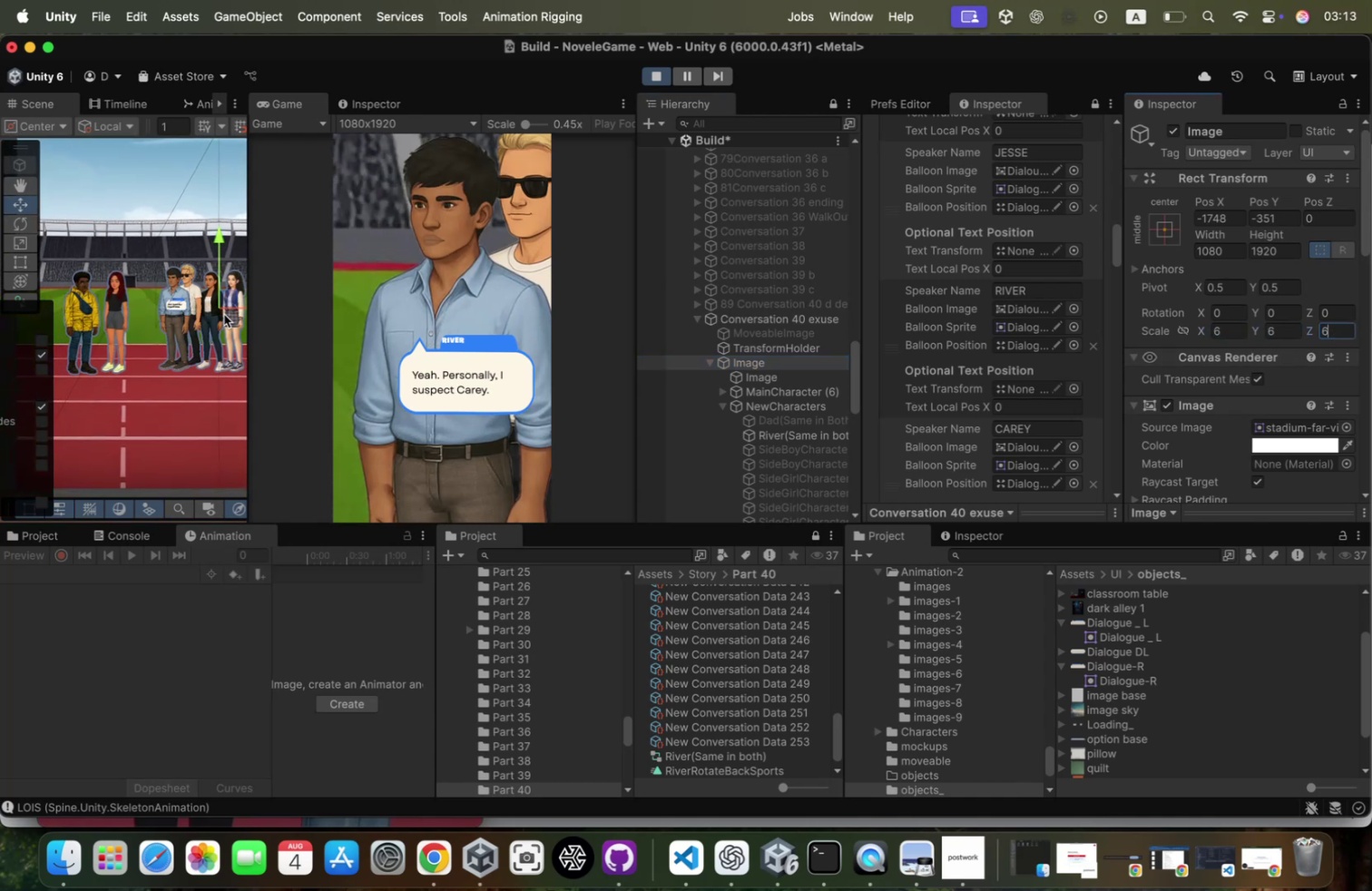 
mouse_move([210, 290])
 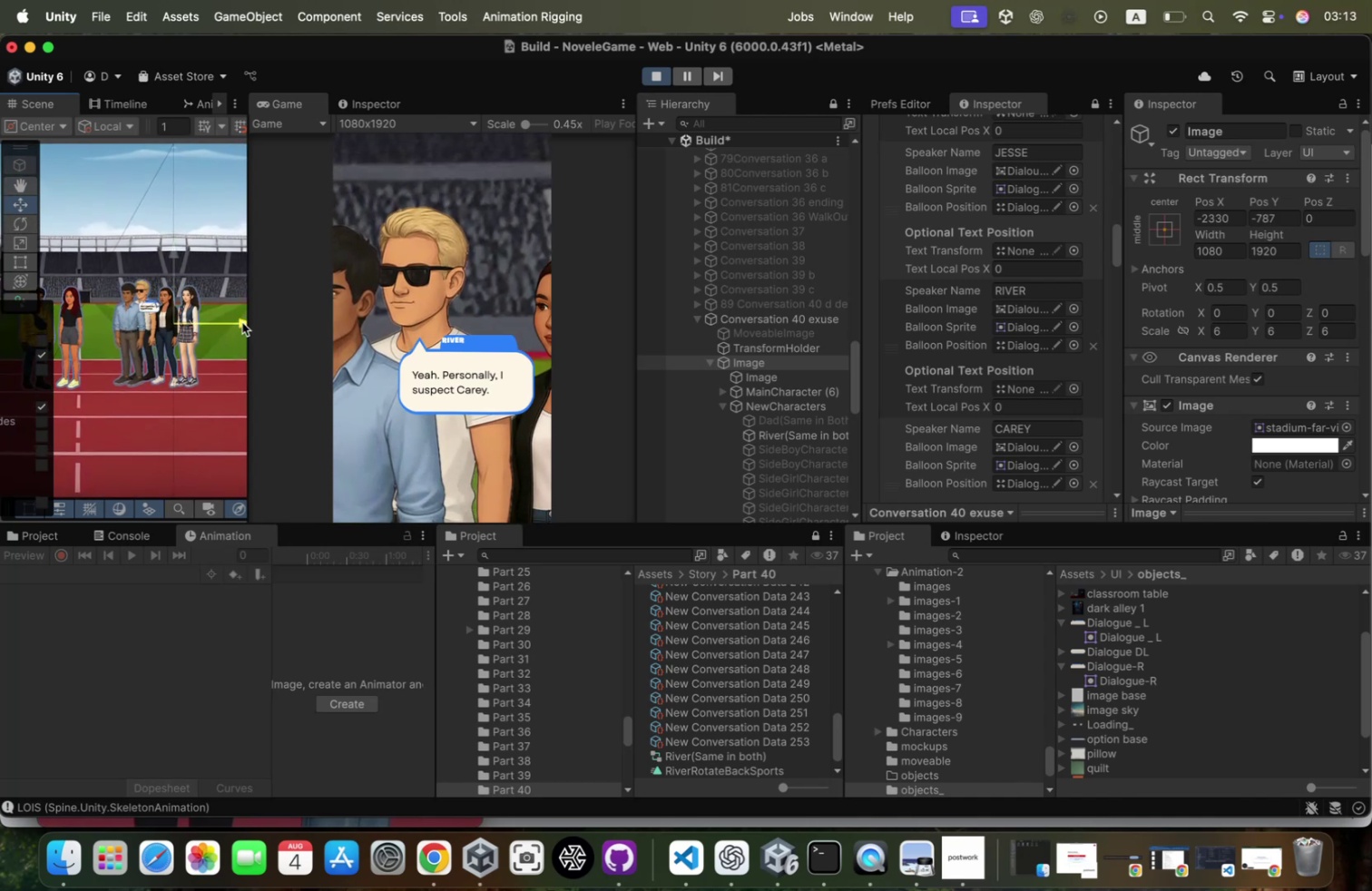 
wait(9.03)
 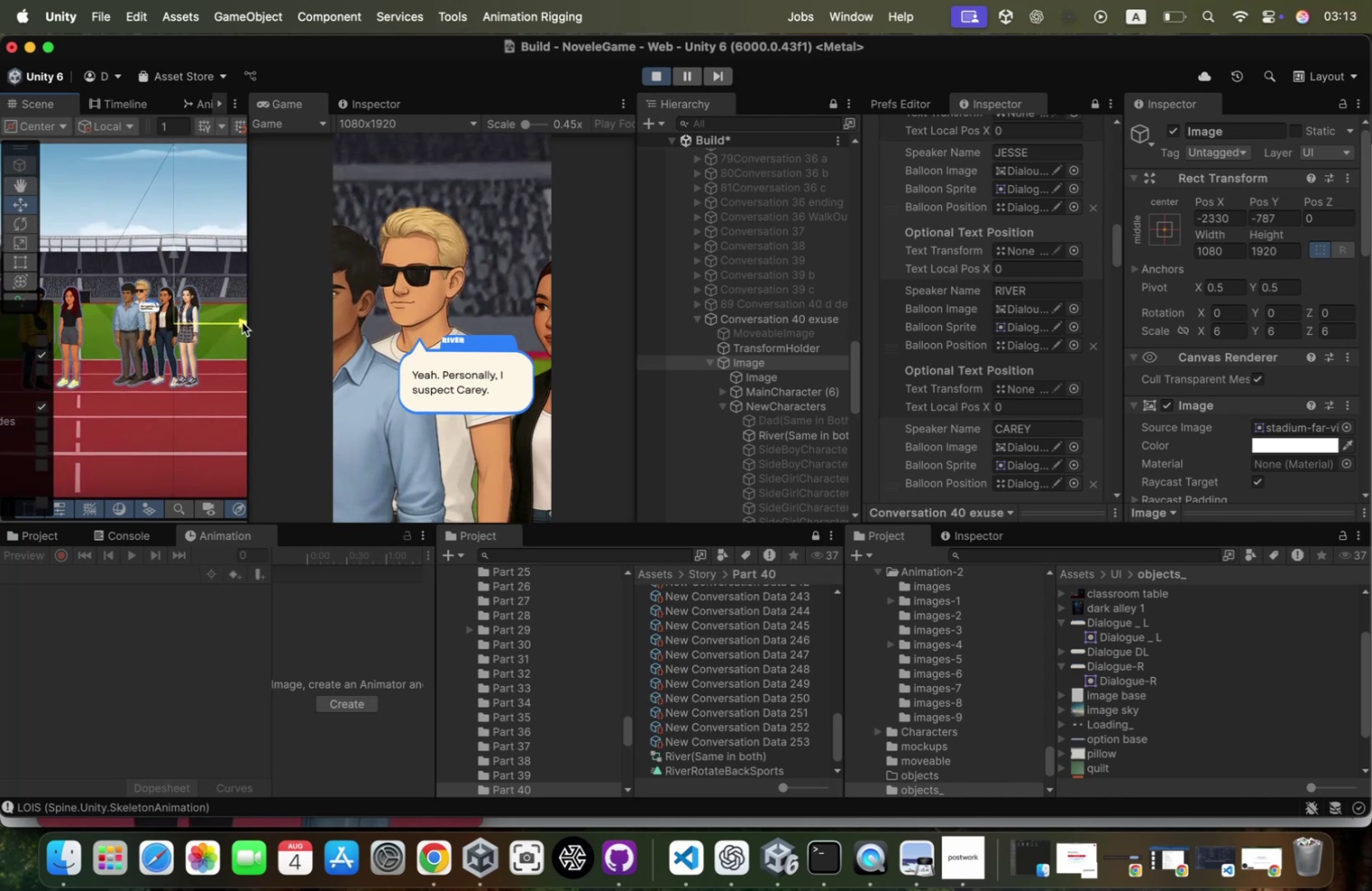 
left_click([1226, 208])
 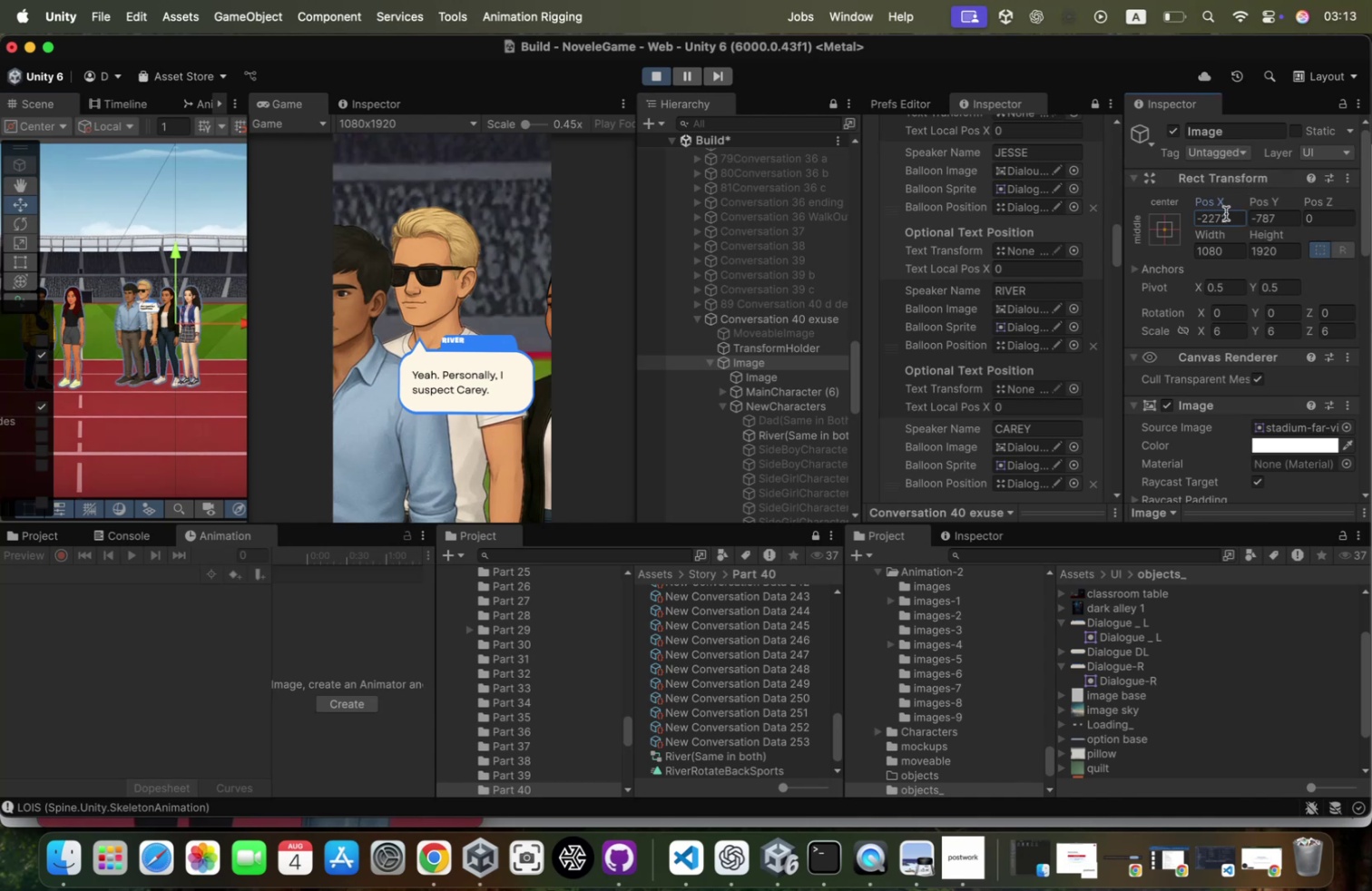 
left_click([1226, 213])
 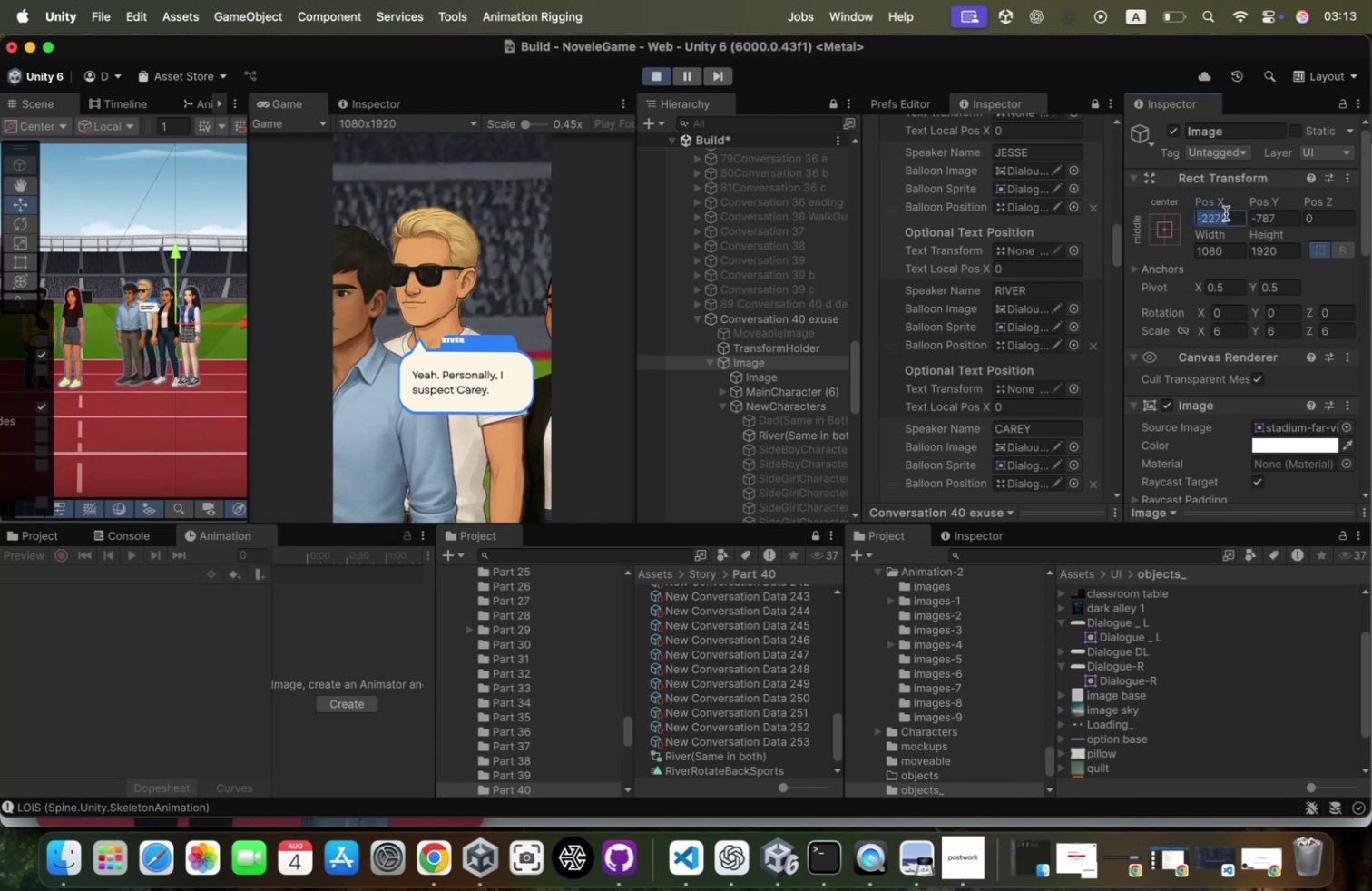 
key(Meta+CommandLeft)
 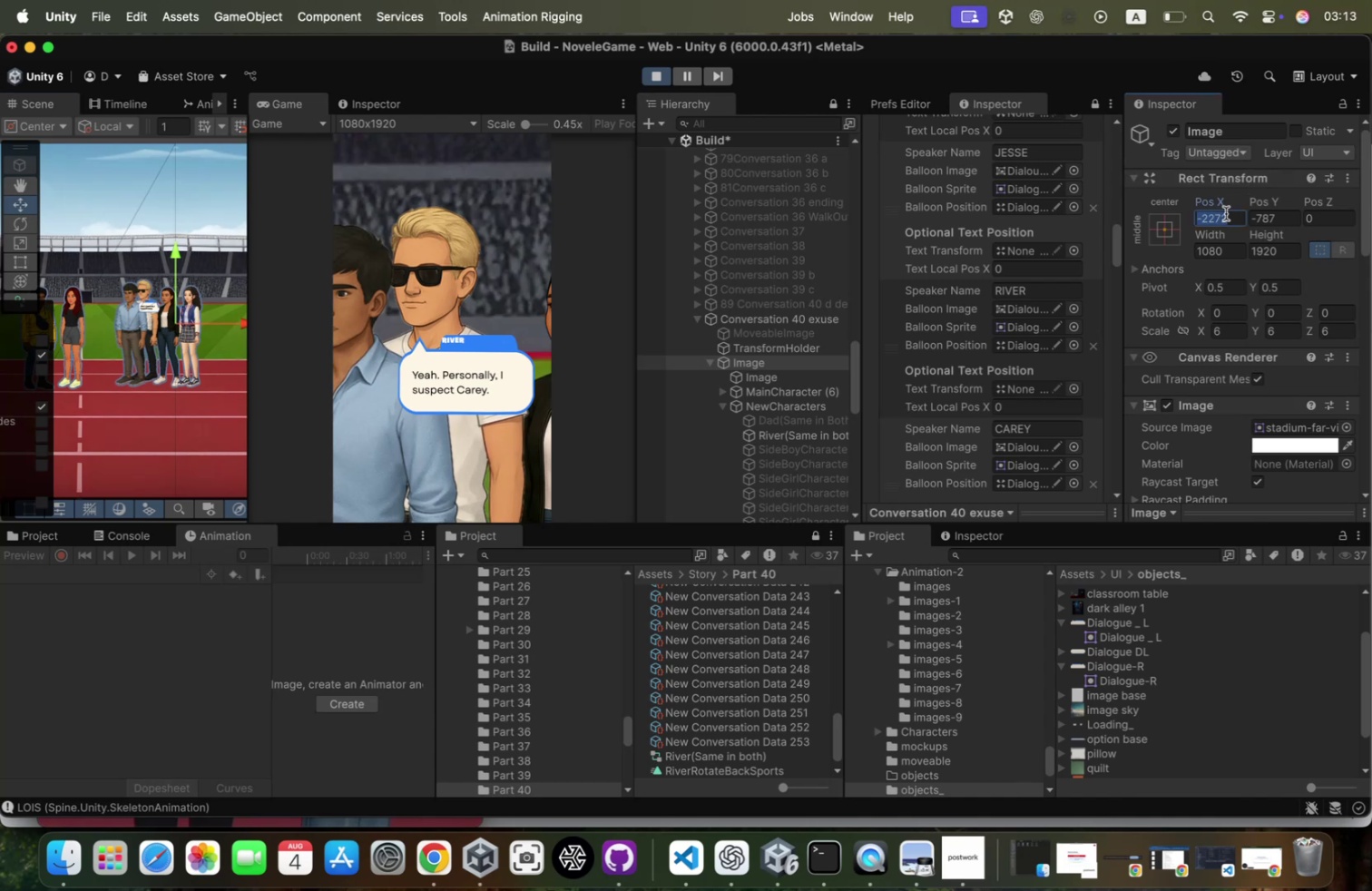 
key(Meta+C)
 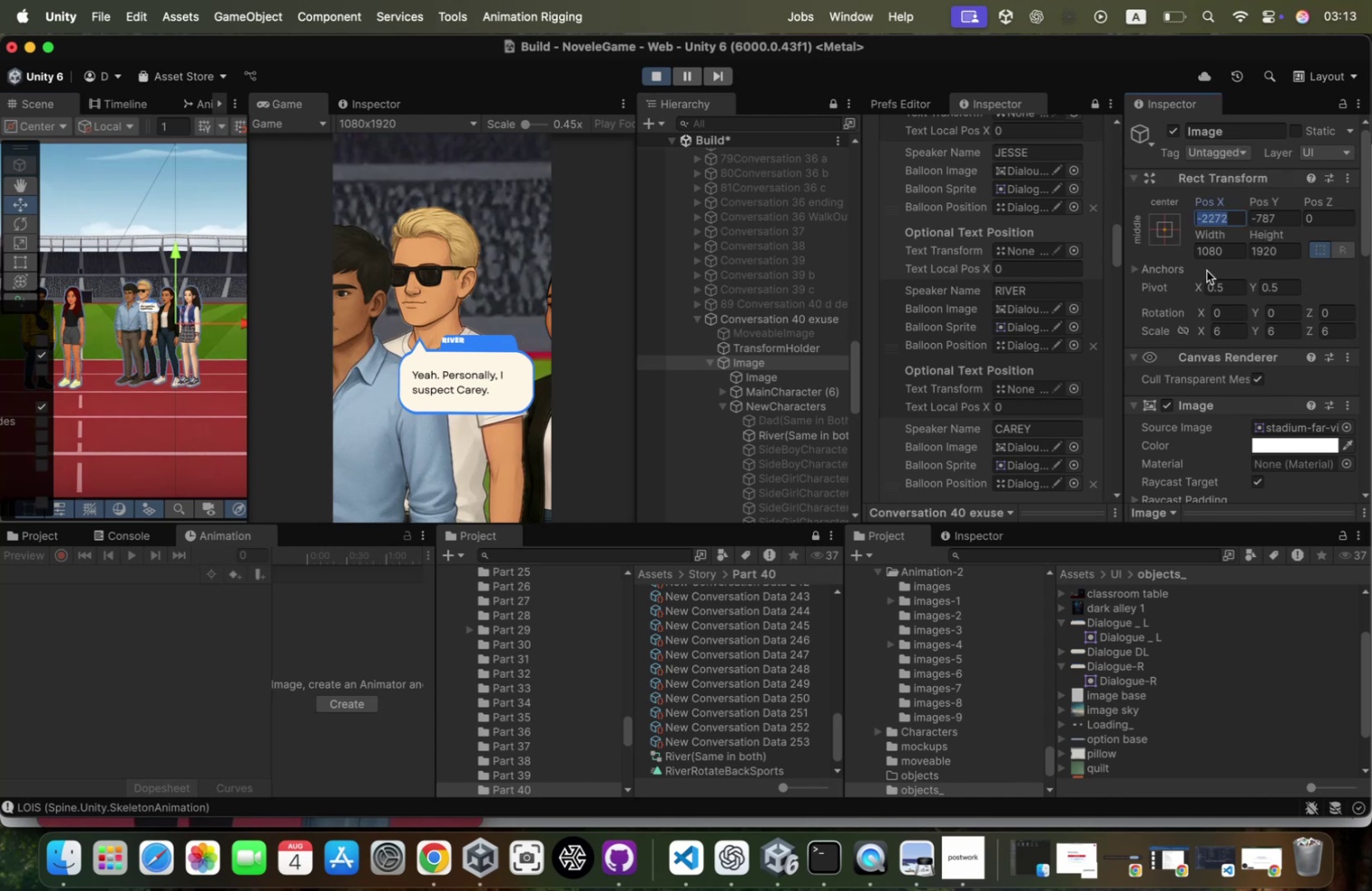 
scroll: coordinate [1207, 270], scroll_direction: down, amount: 55.0
 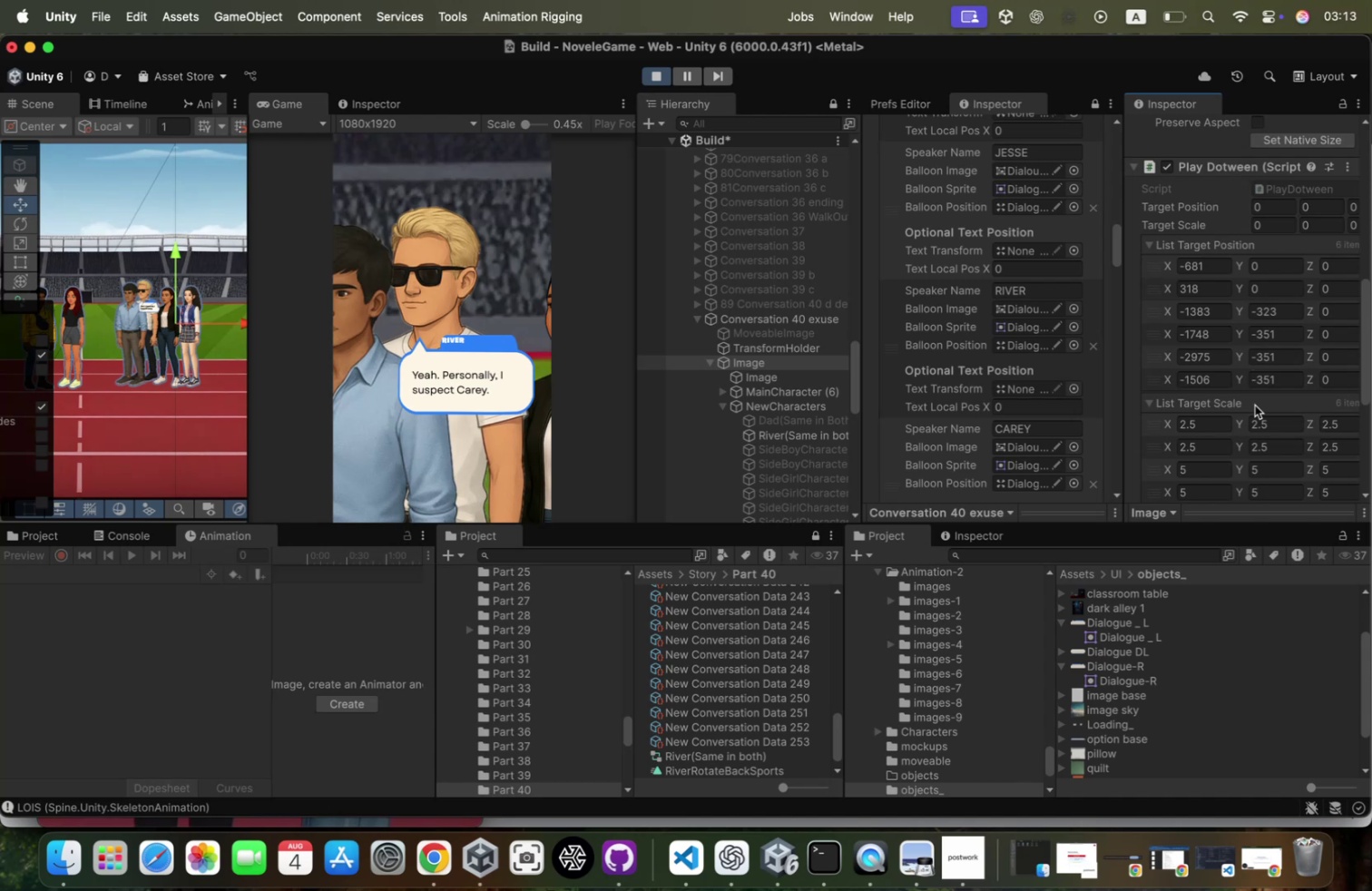 
wait(5.58)
 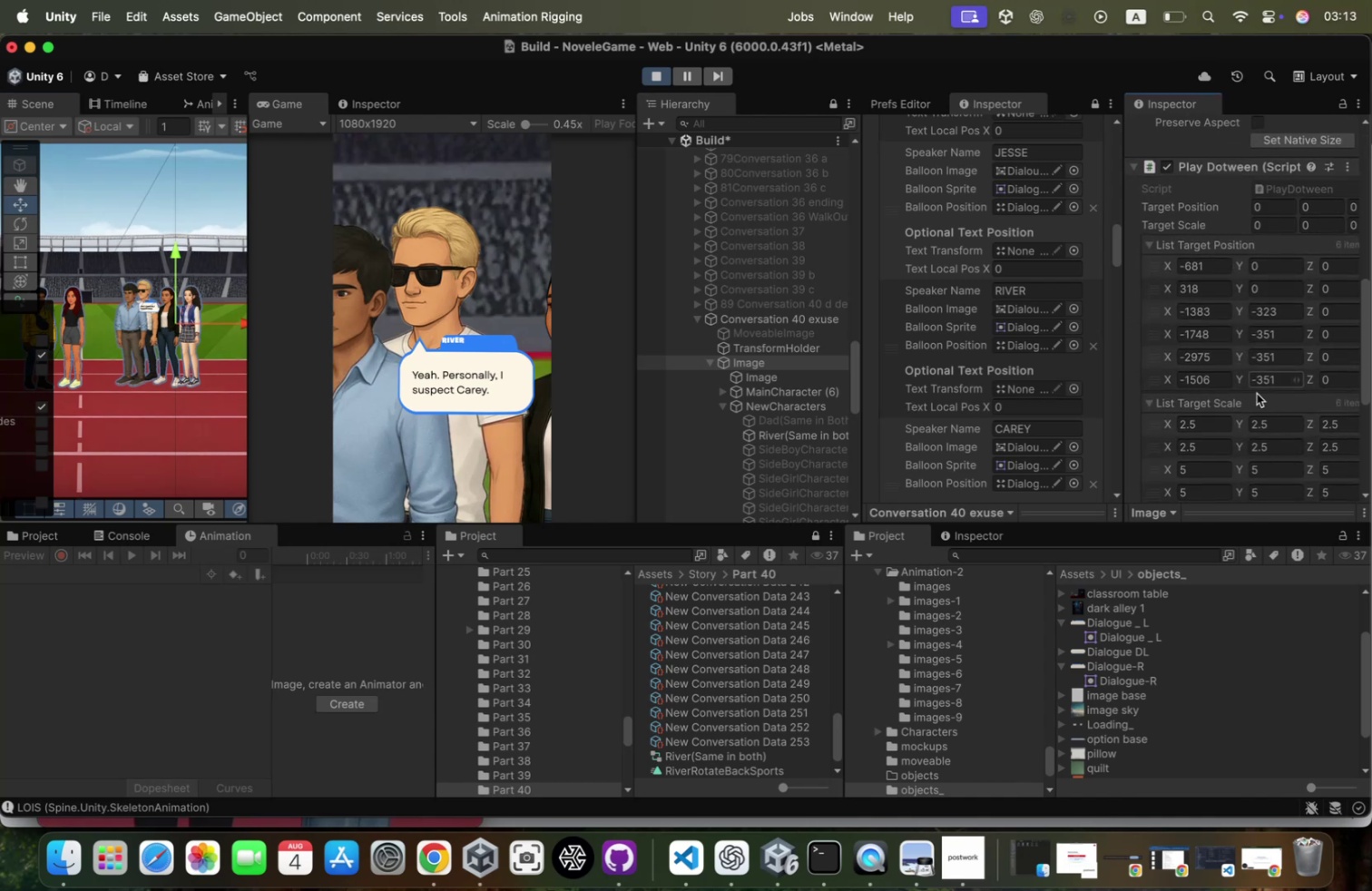 
scroll: coordinate [1035, 325], scroll_direction: down, amount: 103.0
 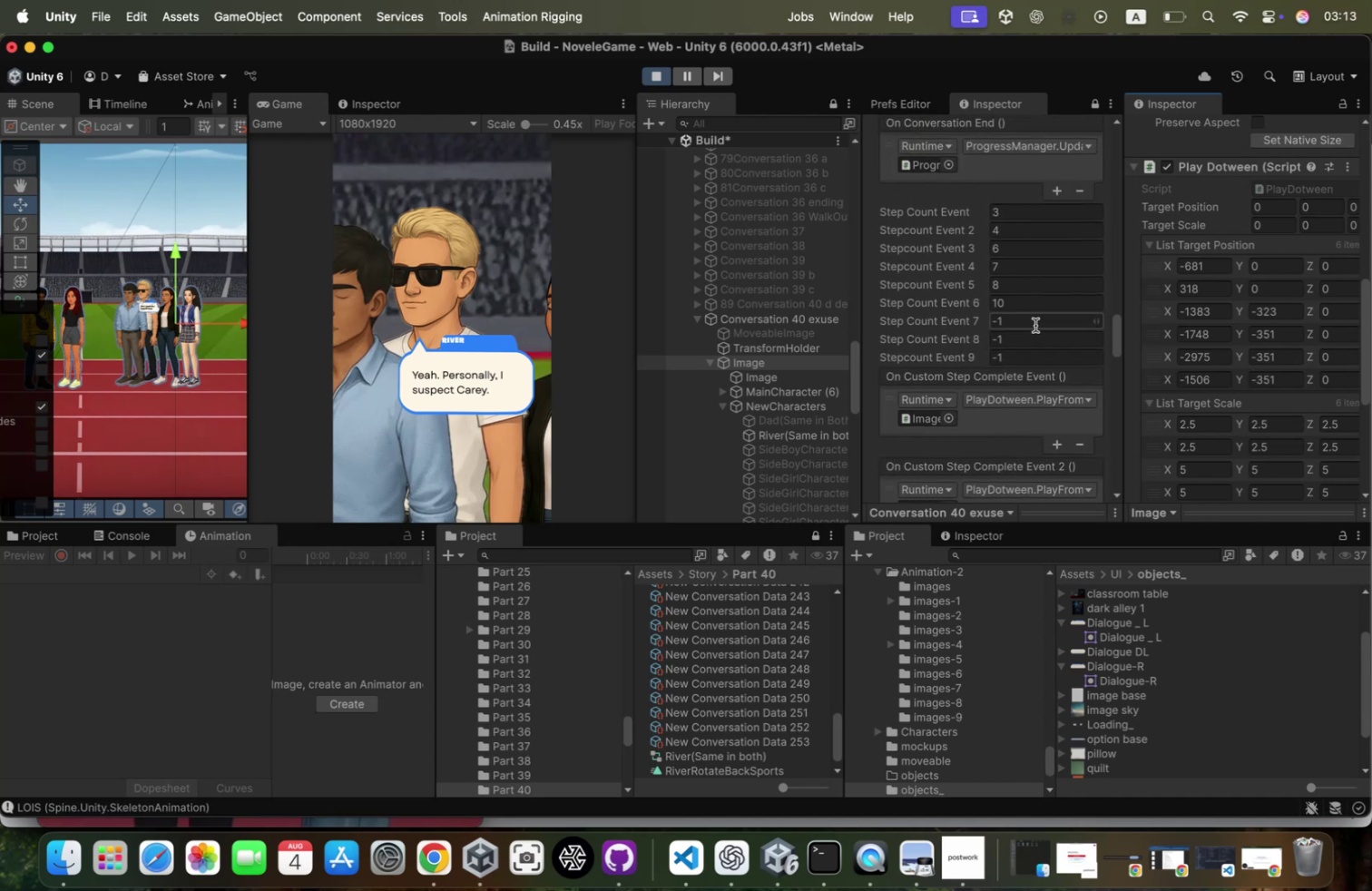 
scroll: coordinate [1035, 325], scroll_direction: up, amount: 2.0
 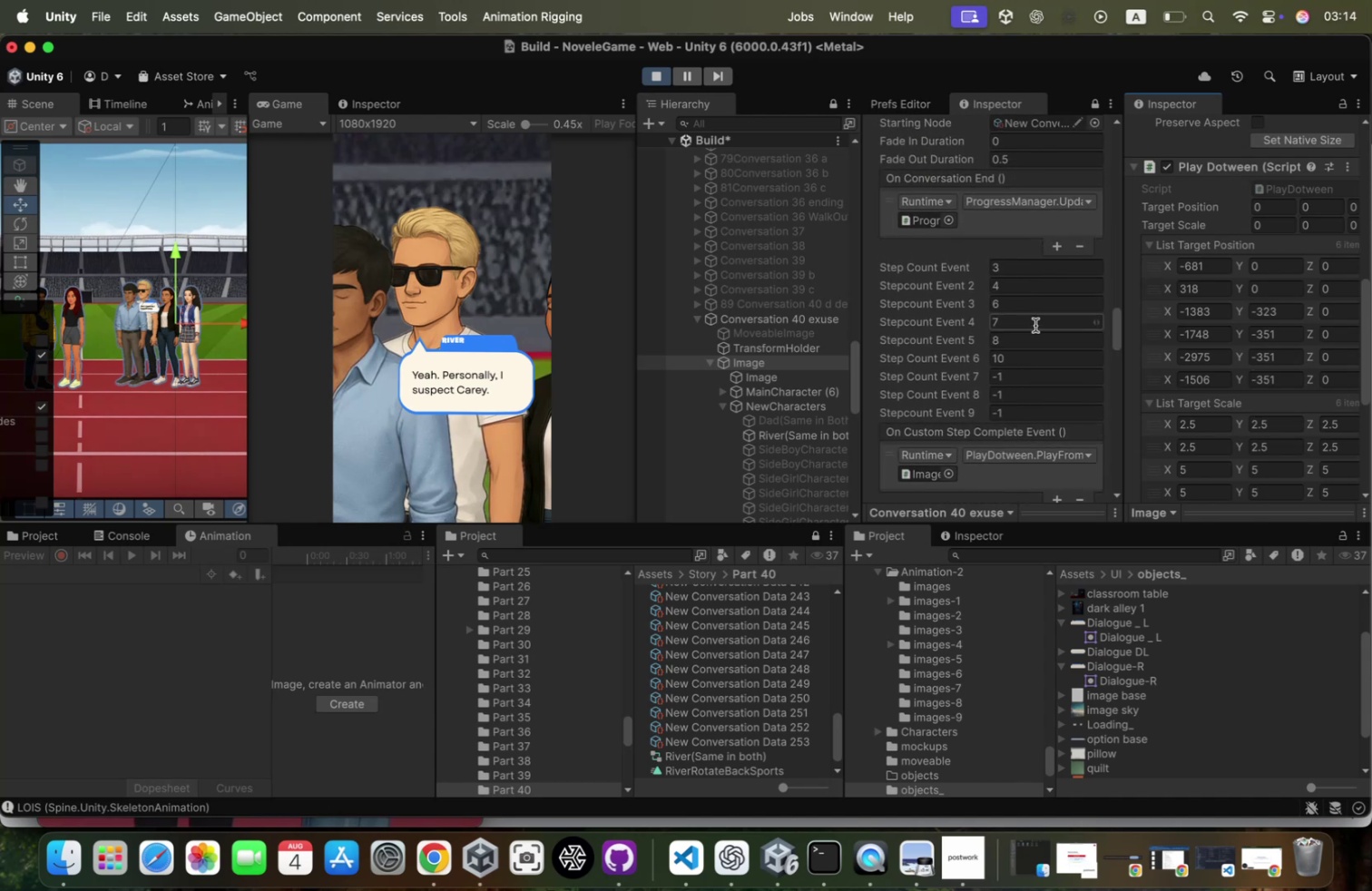 
wait(8.5)
 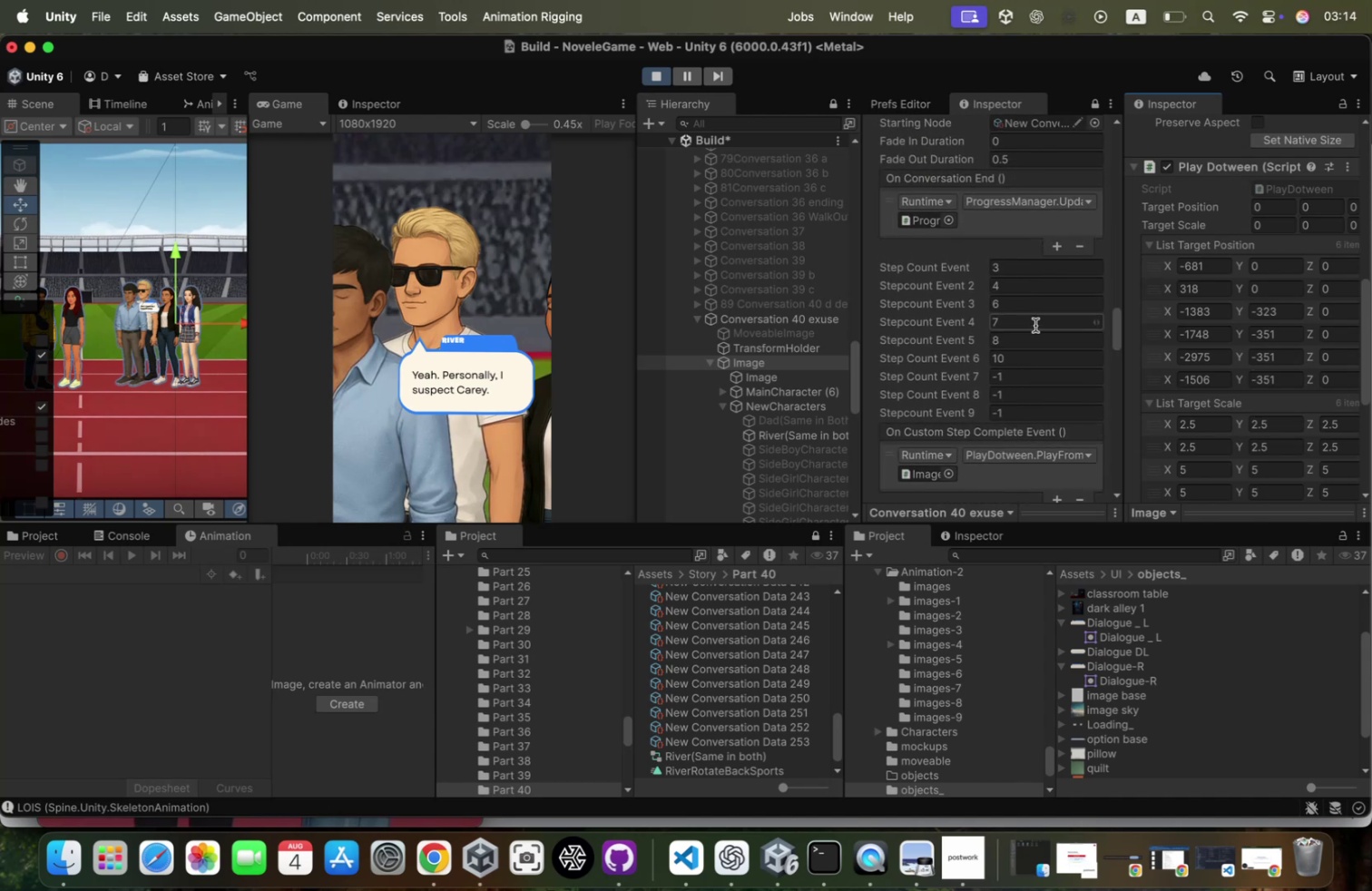 
left_click([1229, 358])
 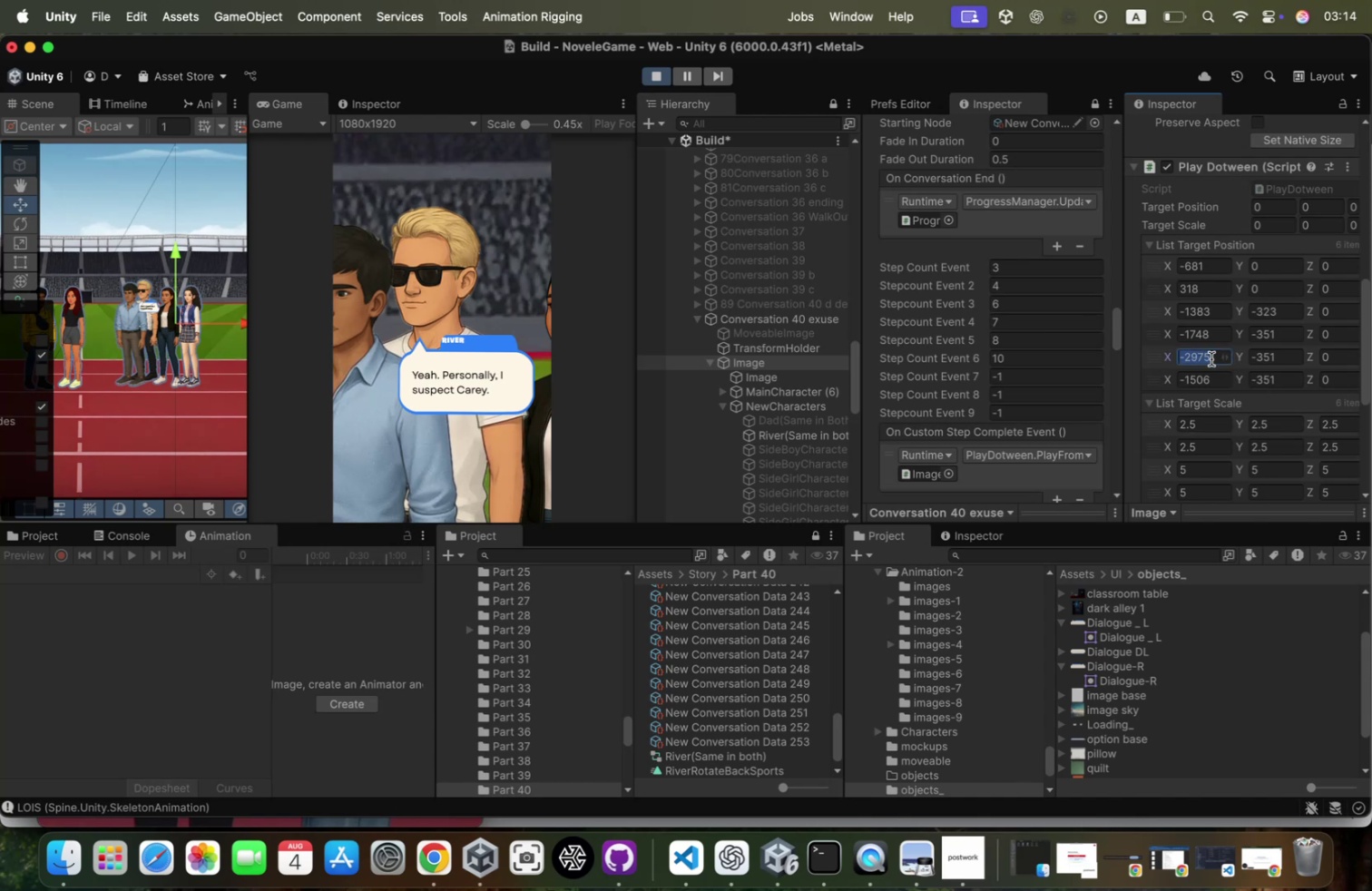 
key(Meta+V)
 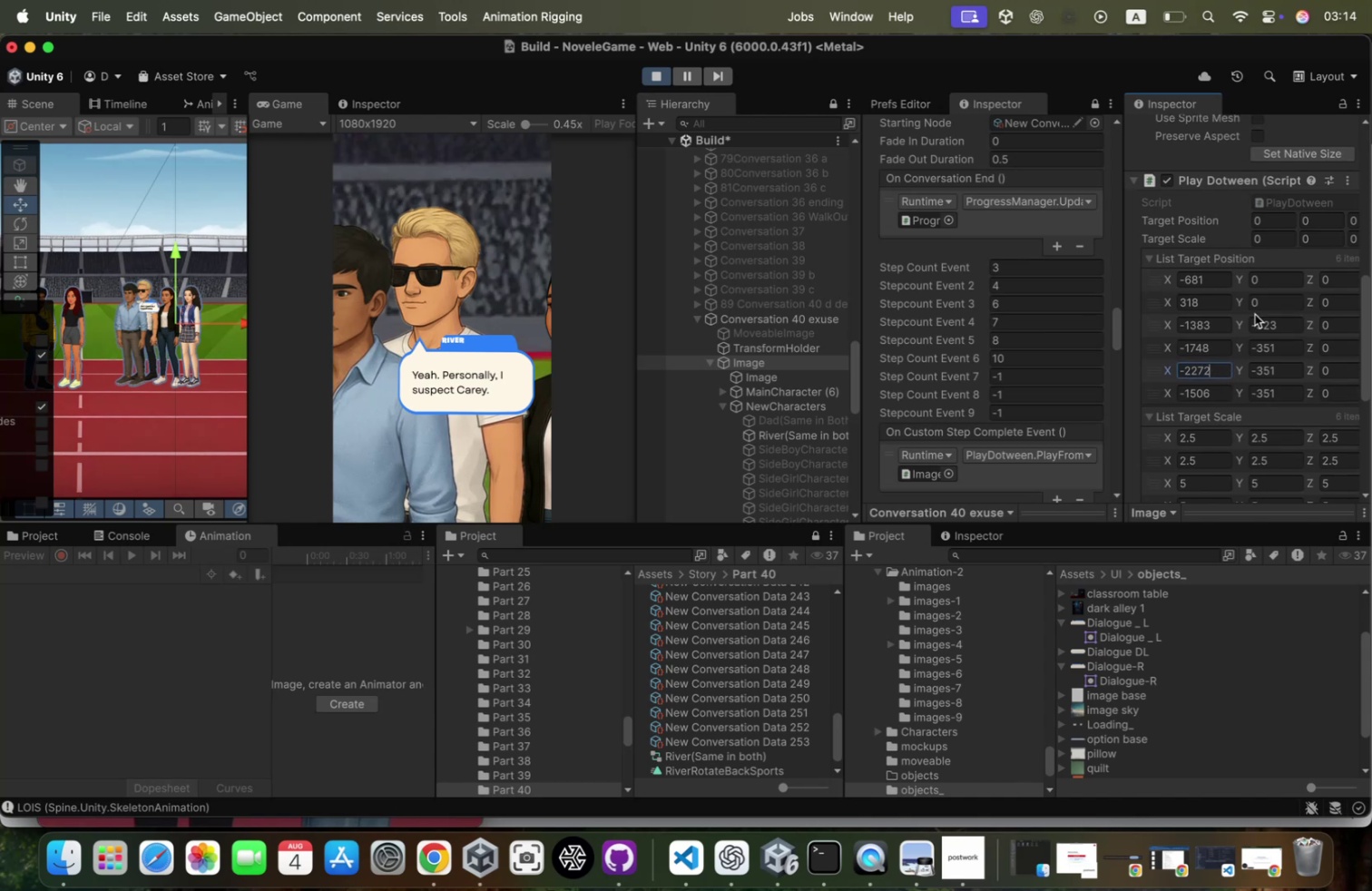 
key(Meta+Z)
 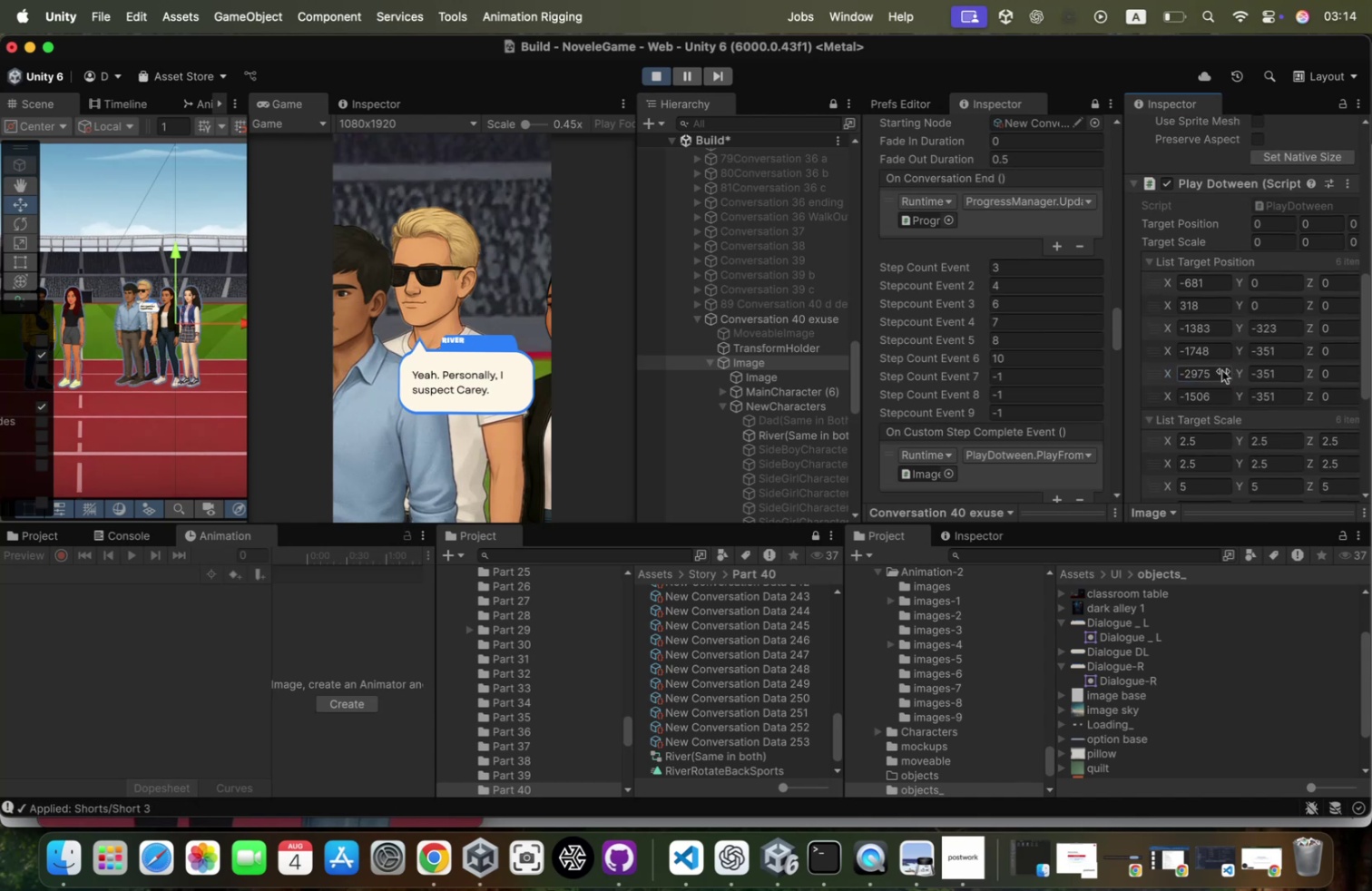 
left_click([1221, 370])
 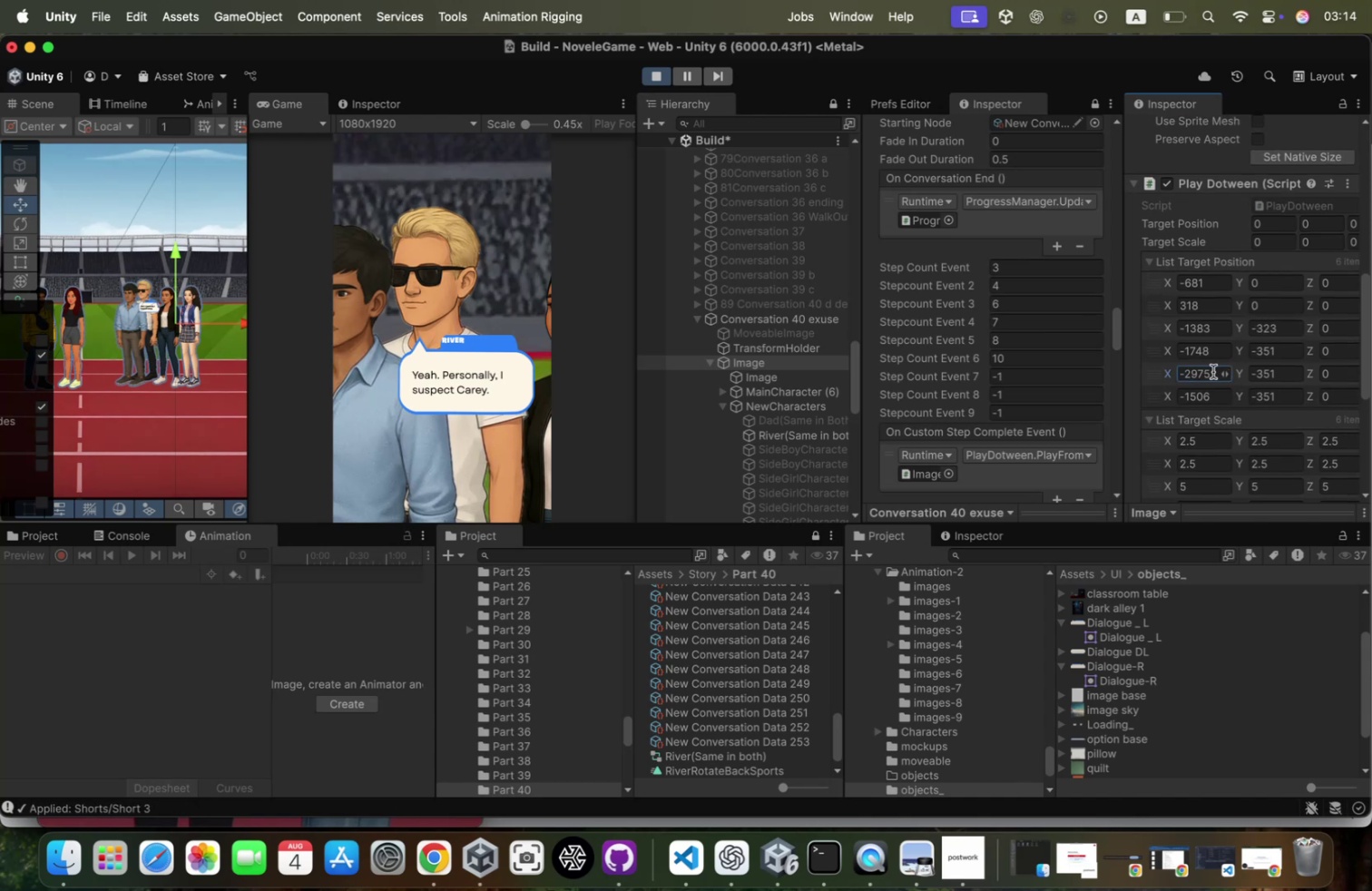 
left_click([1213, 371])
 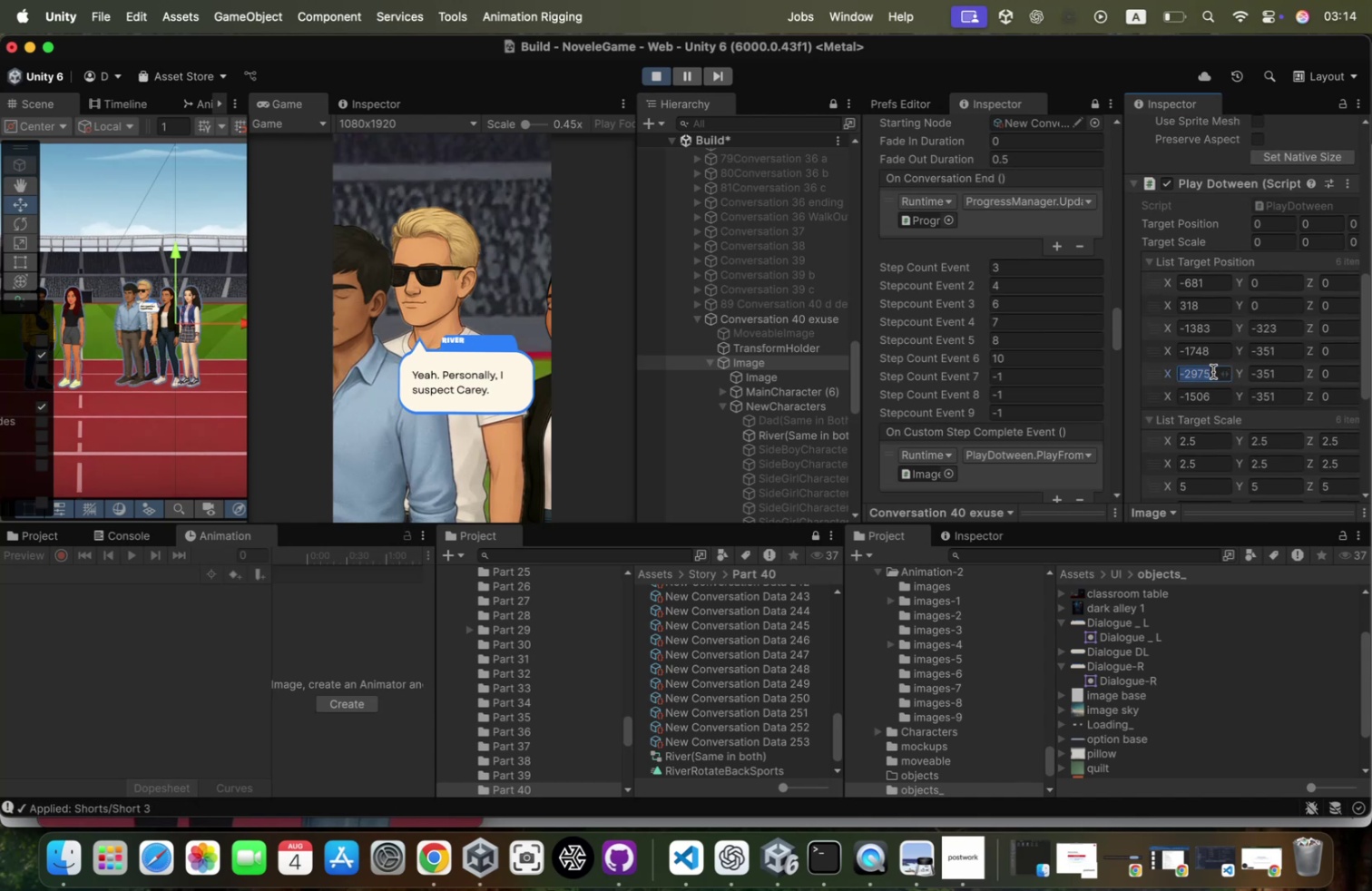 
key(Meta+CommandLeft)
 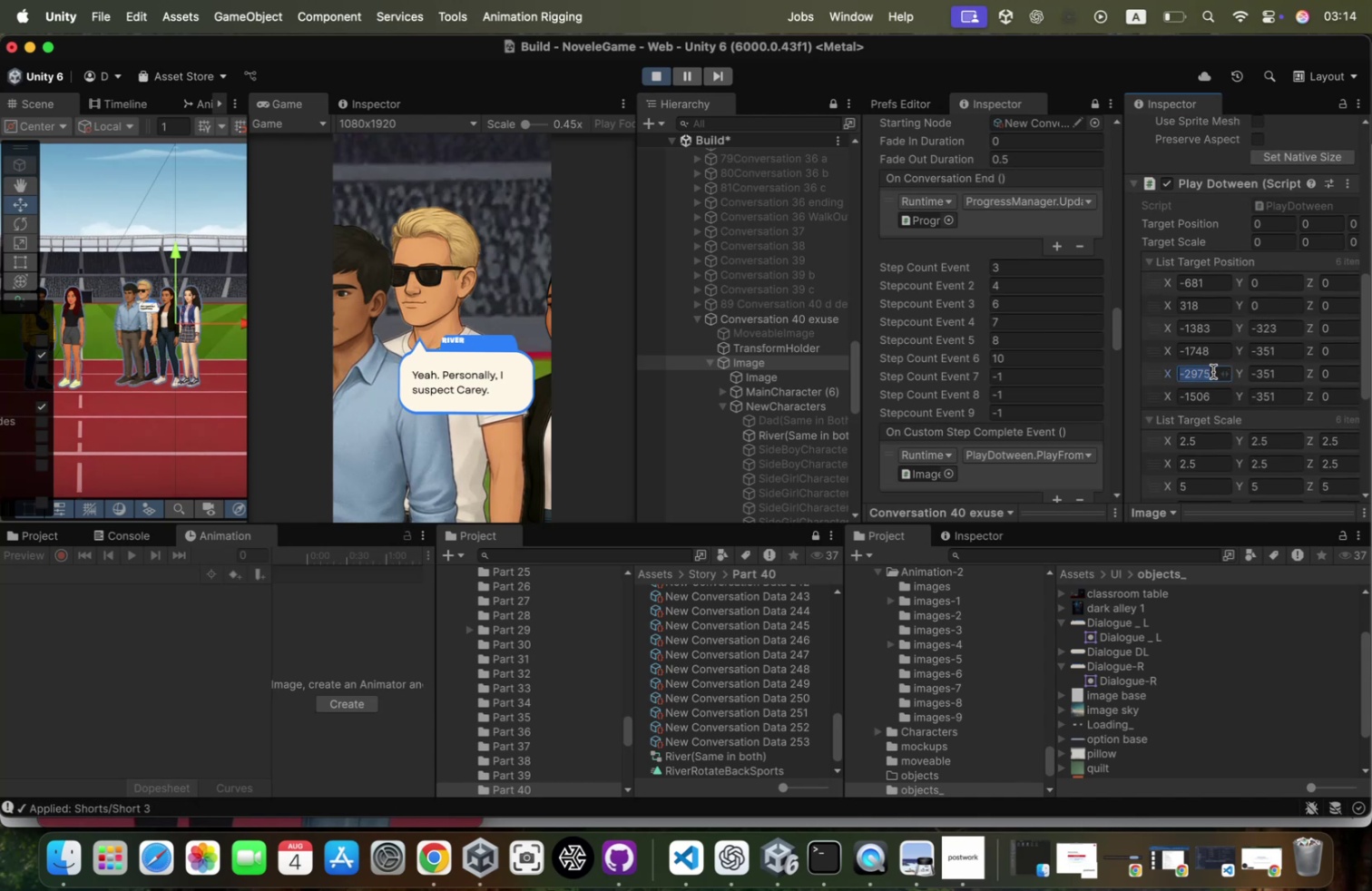 
key(Meta+V)
 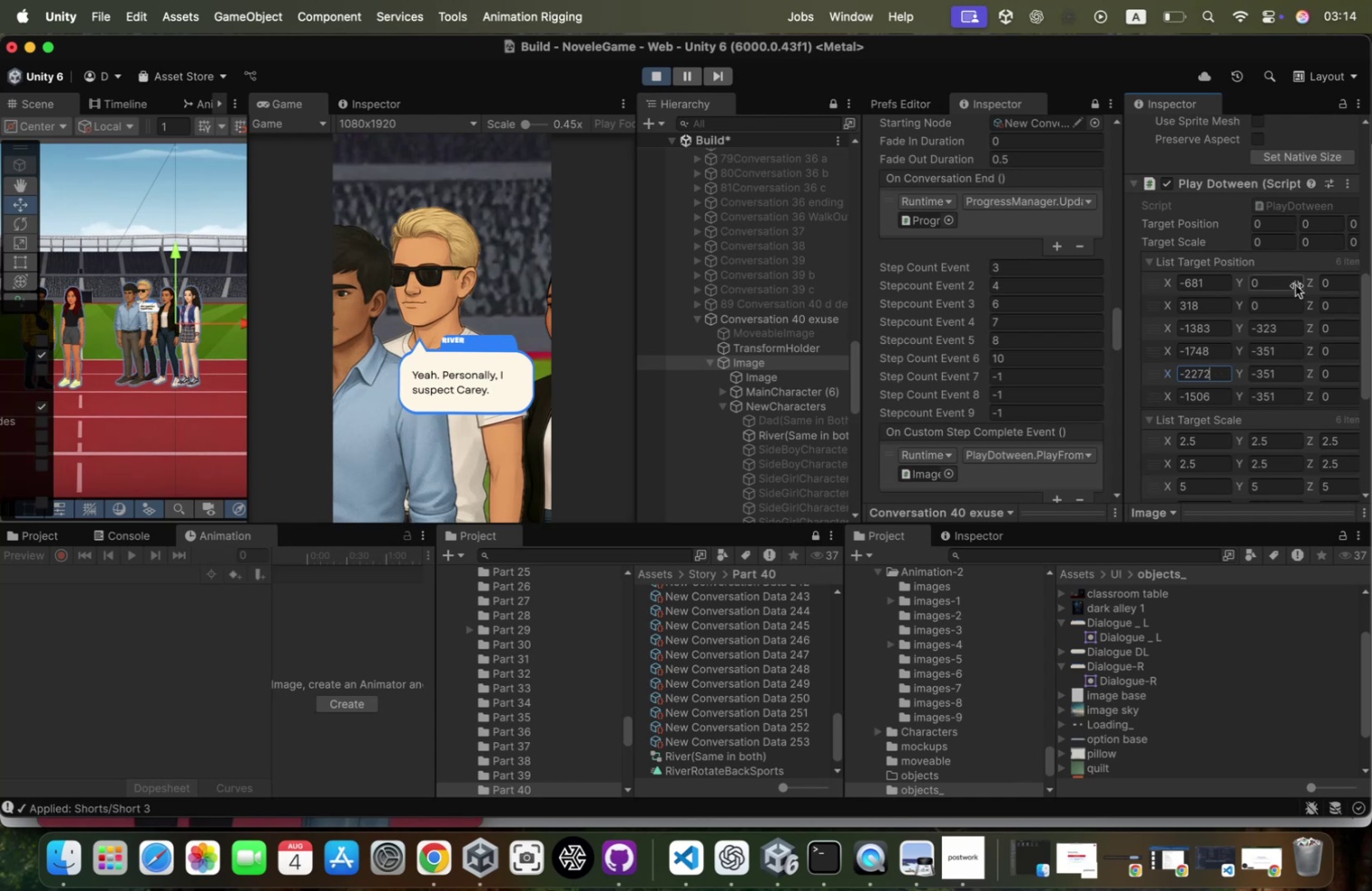 
scroll: coordinate [1296, 285], scroll_direction: up, amount: 65.0
 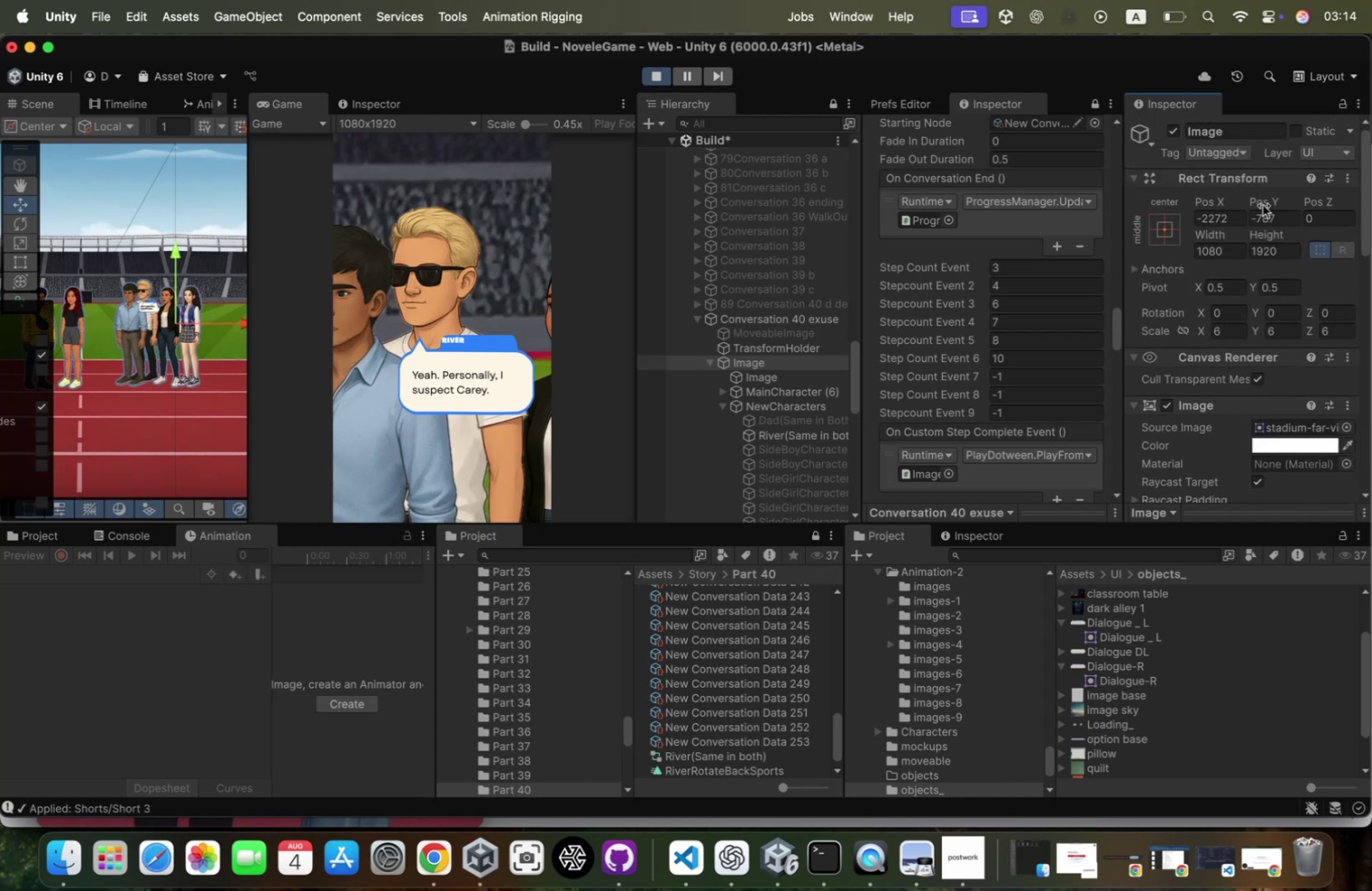 
left_click([1263, 205])
 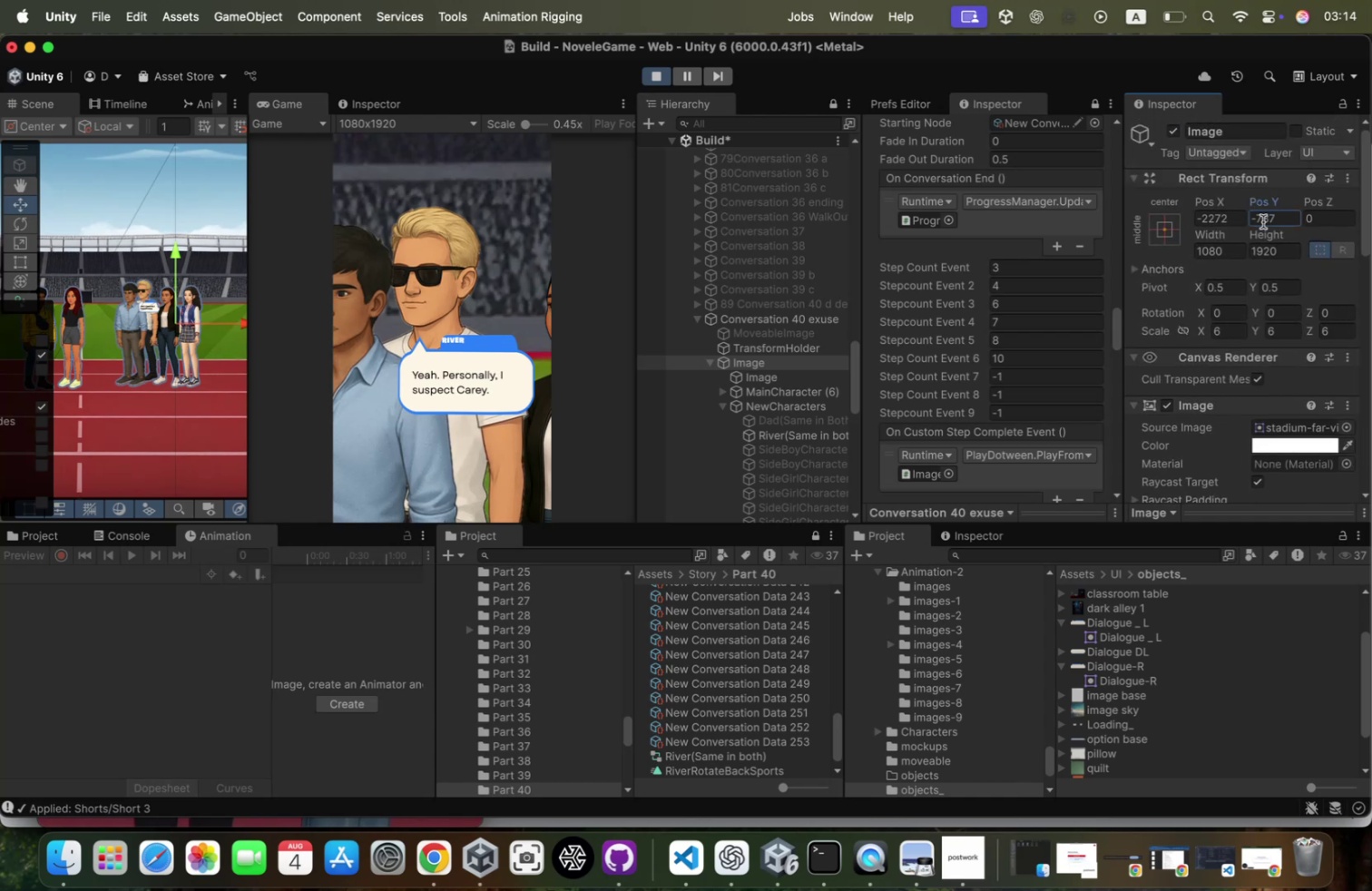 
left_click([1263, 221])
 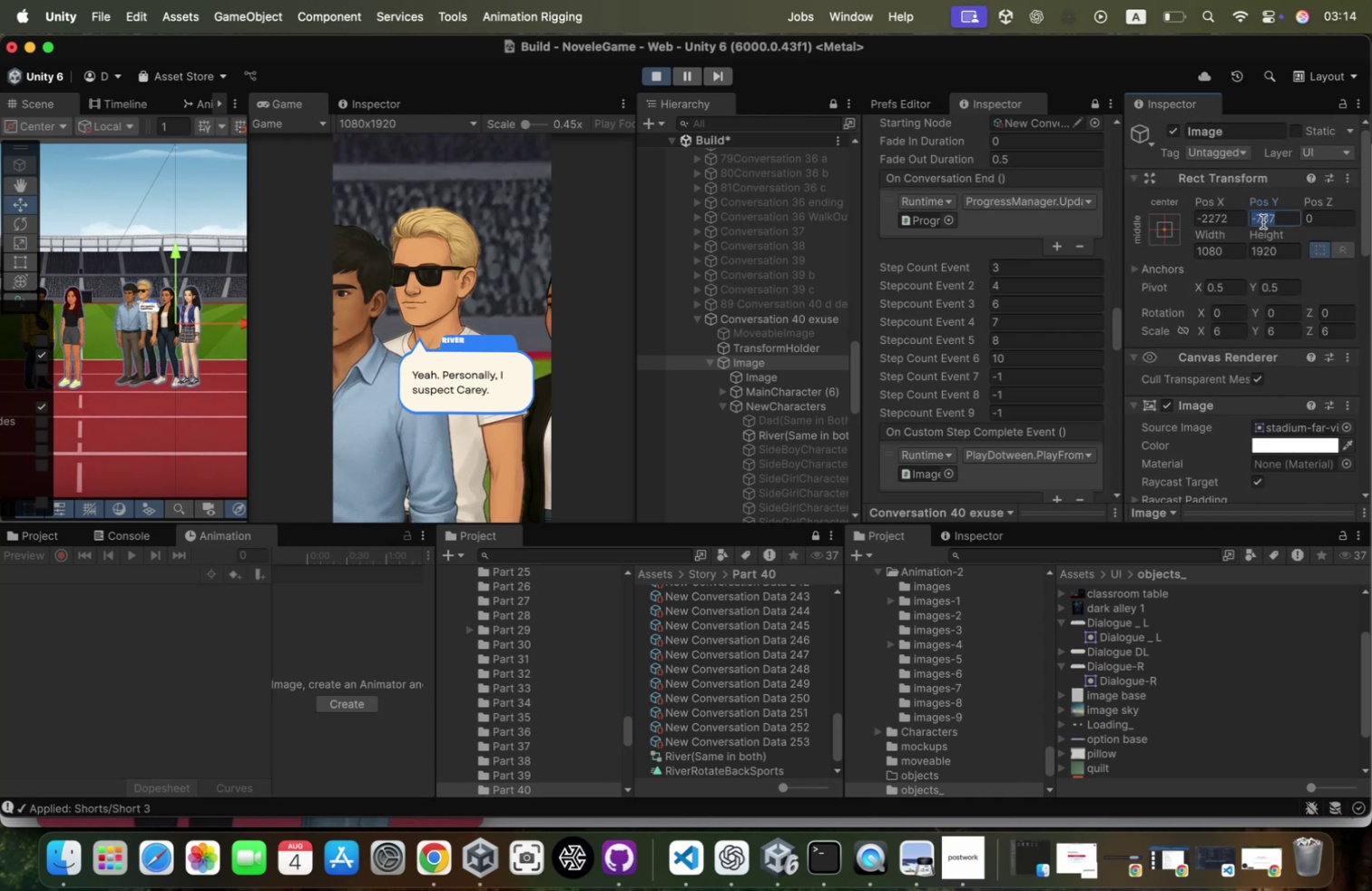 
key(Meta+CommandLeft)
 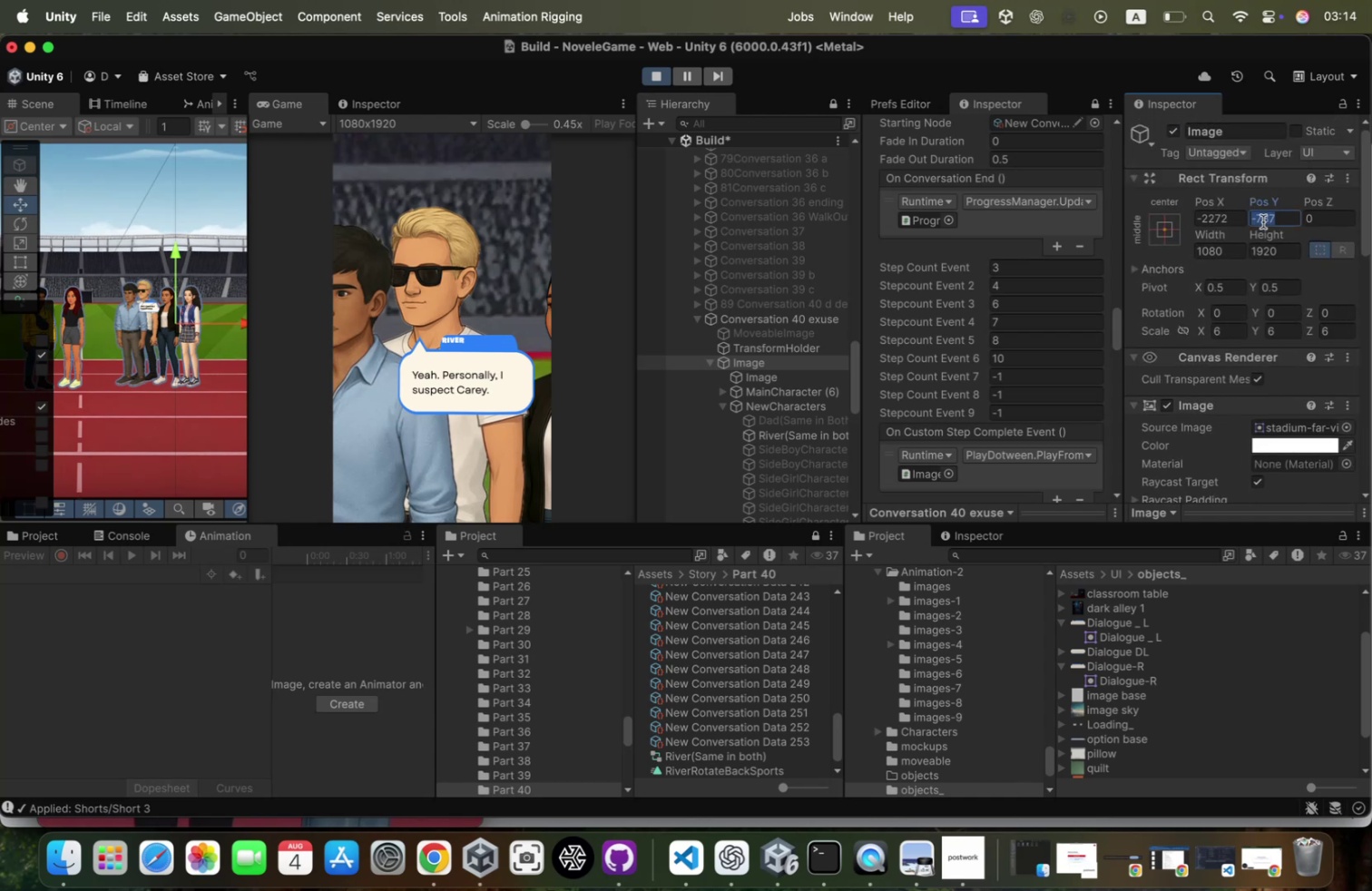 
key(Meta+C)
 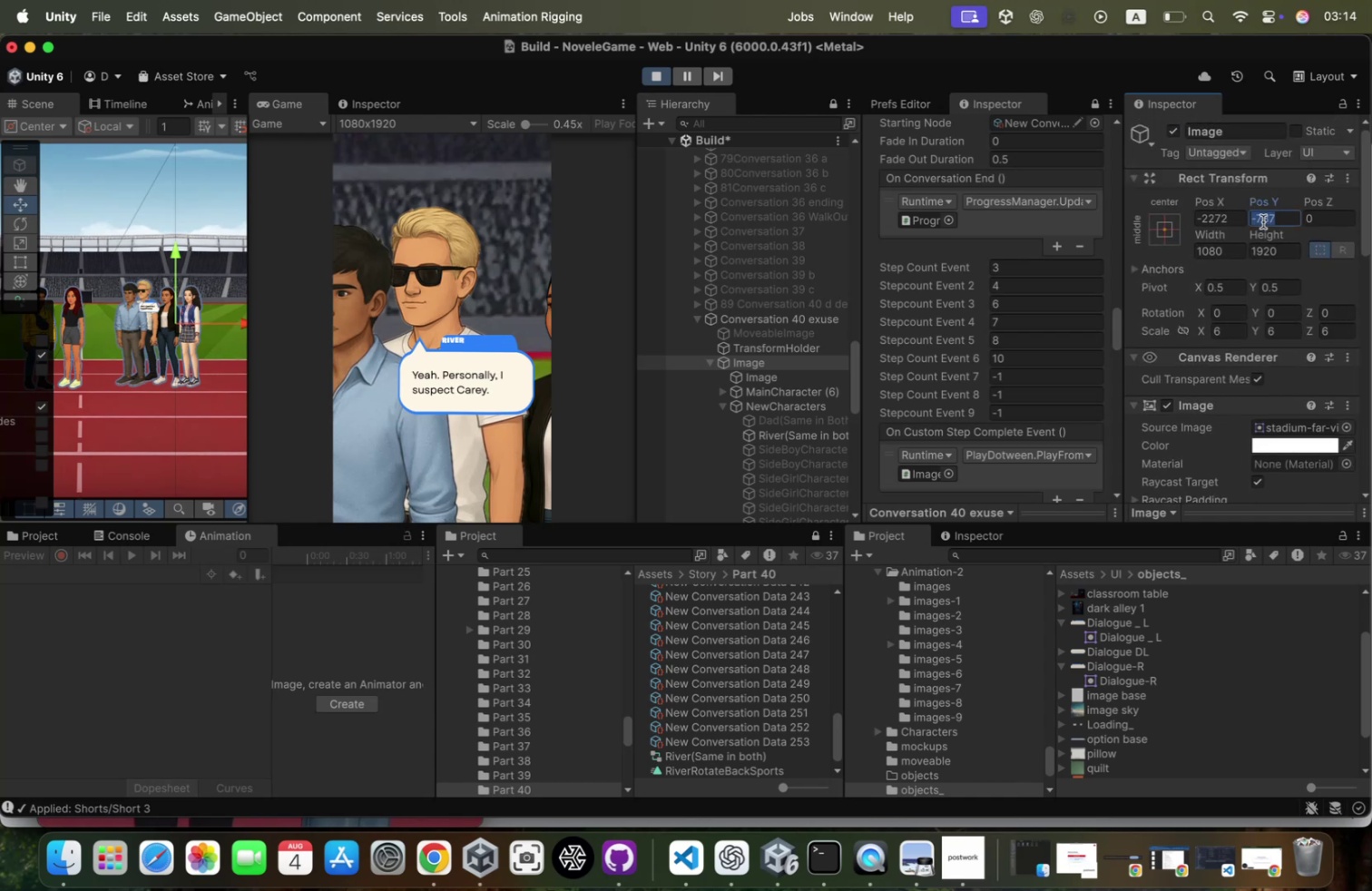 
scroll: coordinate [1263, 221], scroll_direction: down, amount: 46.0
 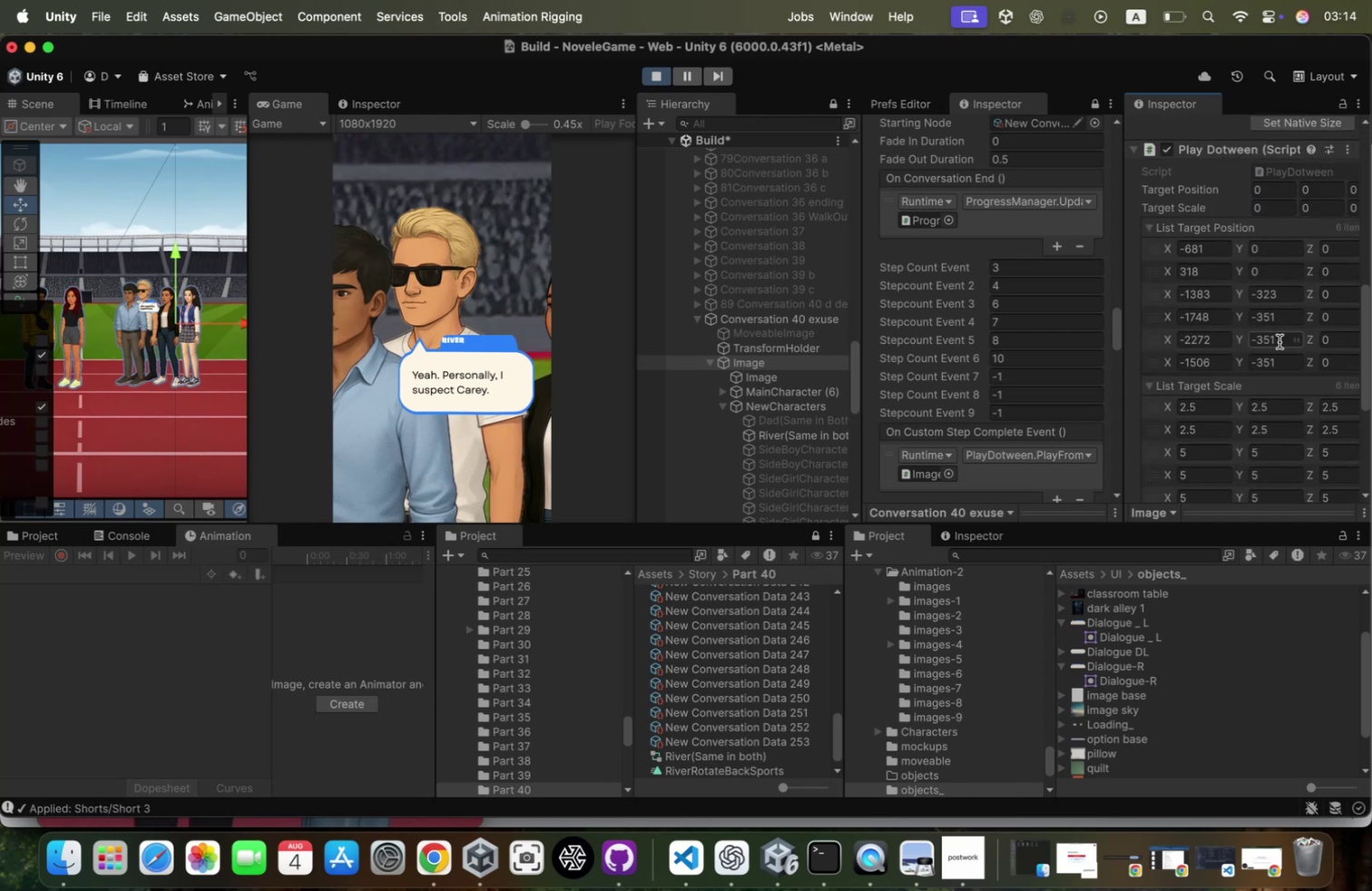 
left_click([1281, 339])
 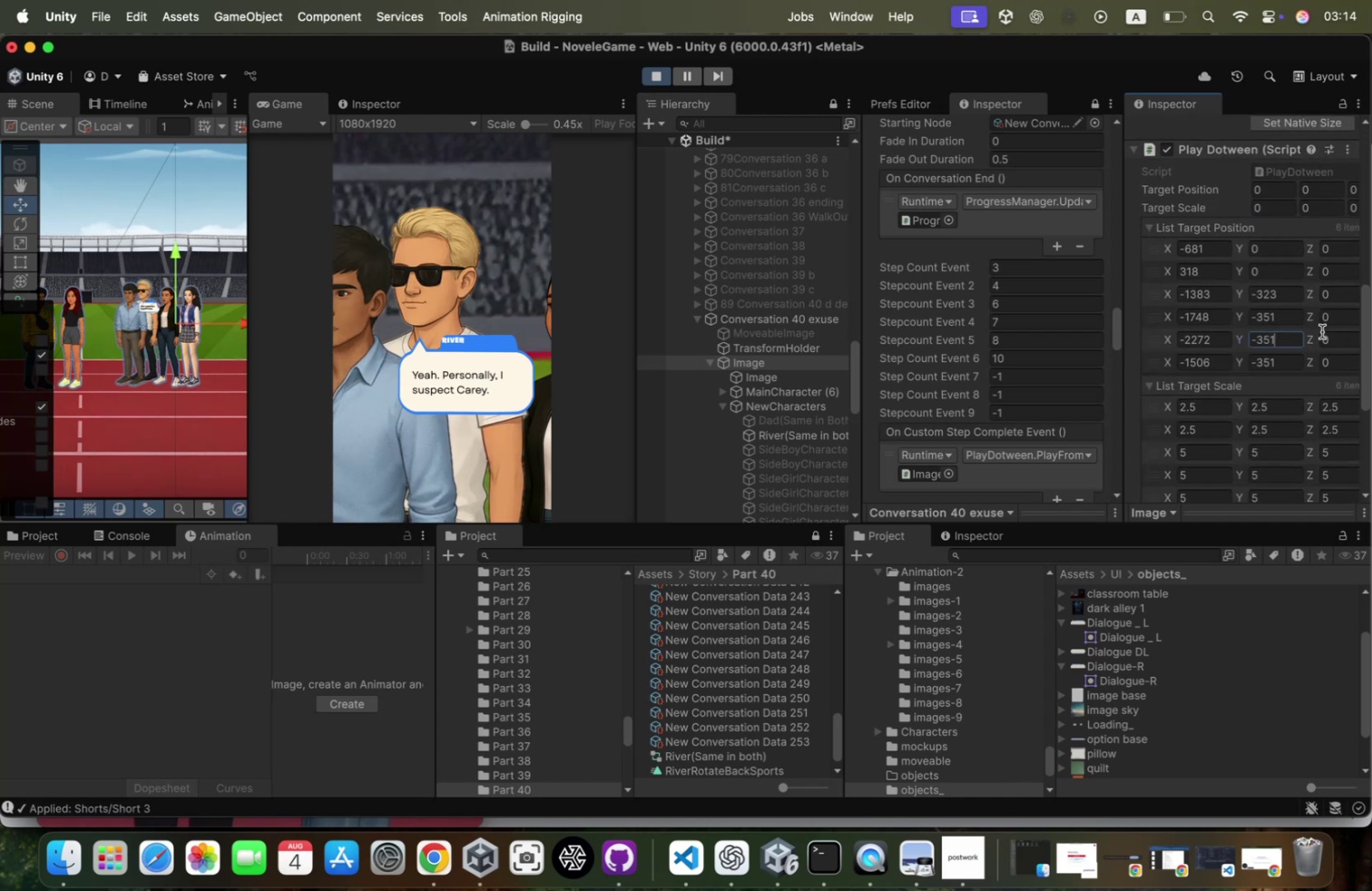 
key(Meta+A)
 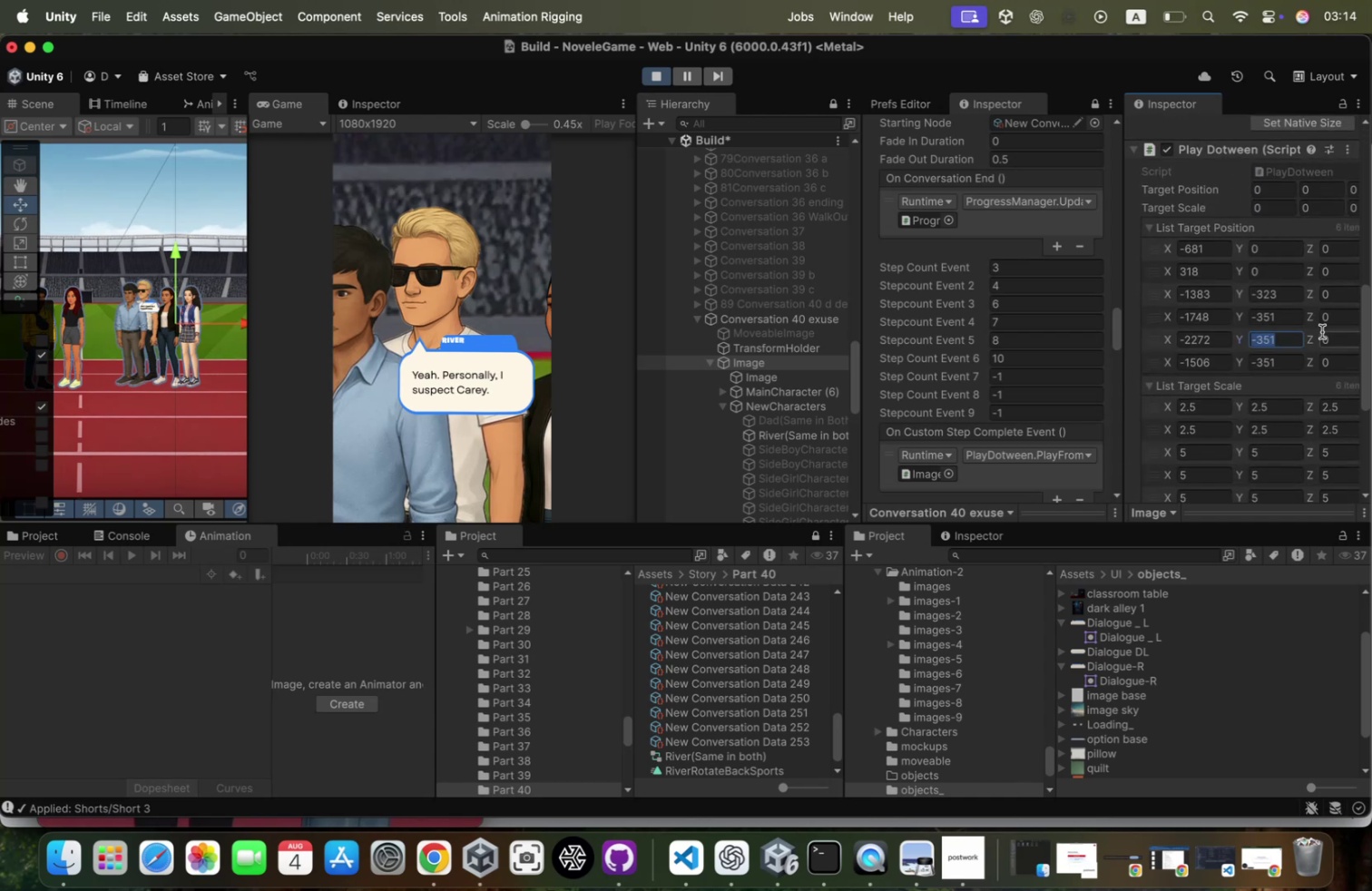 
key(Meta+V)
 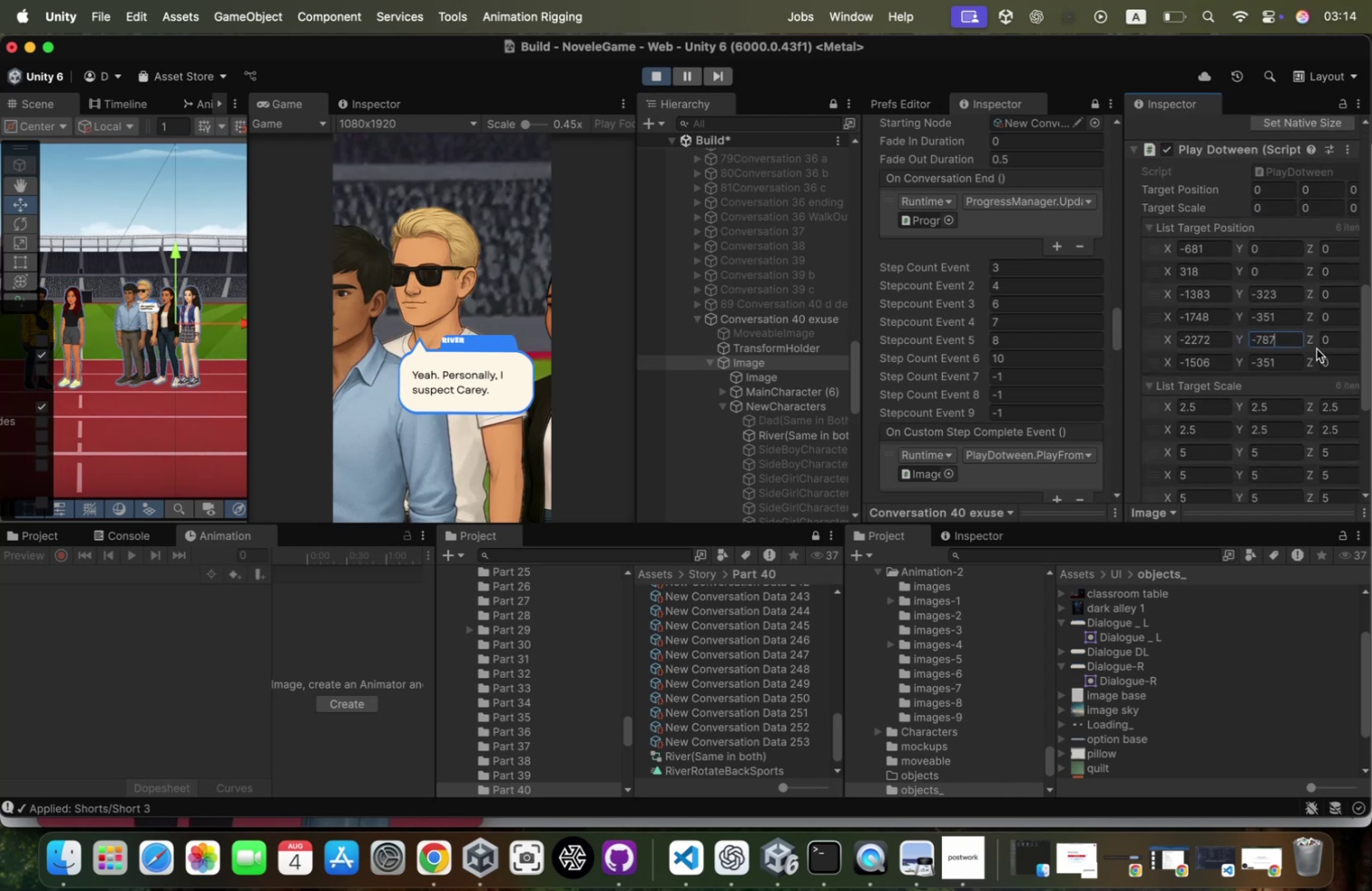 
scroll: coordinate [1317, 348], scroll_direction: up, amount: 44.0
 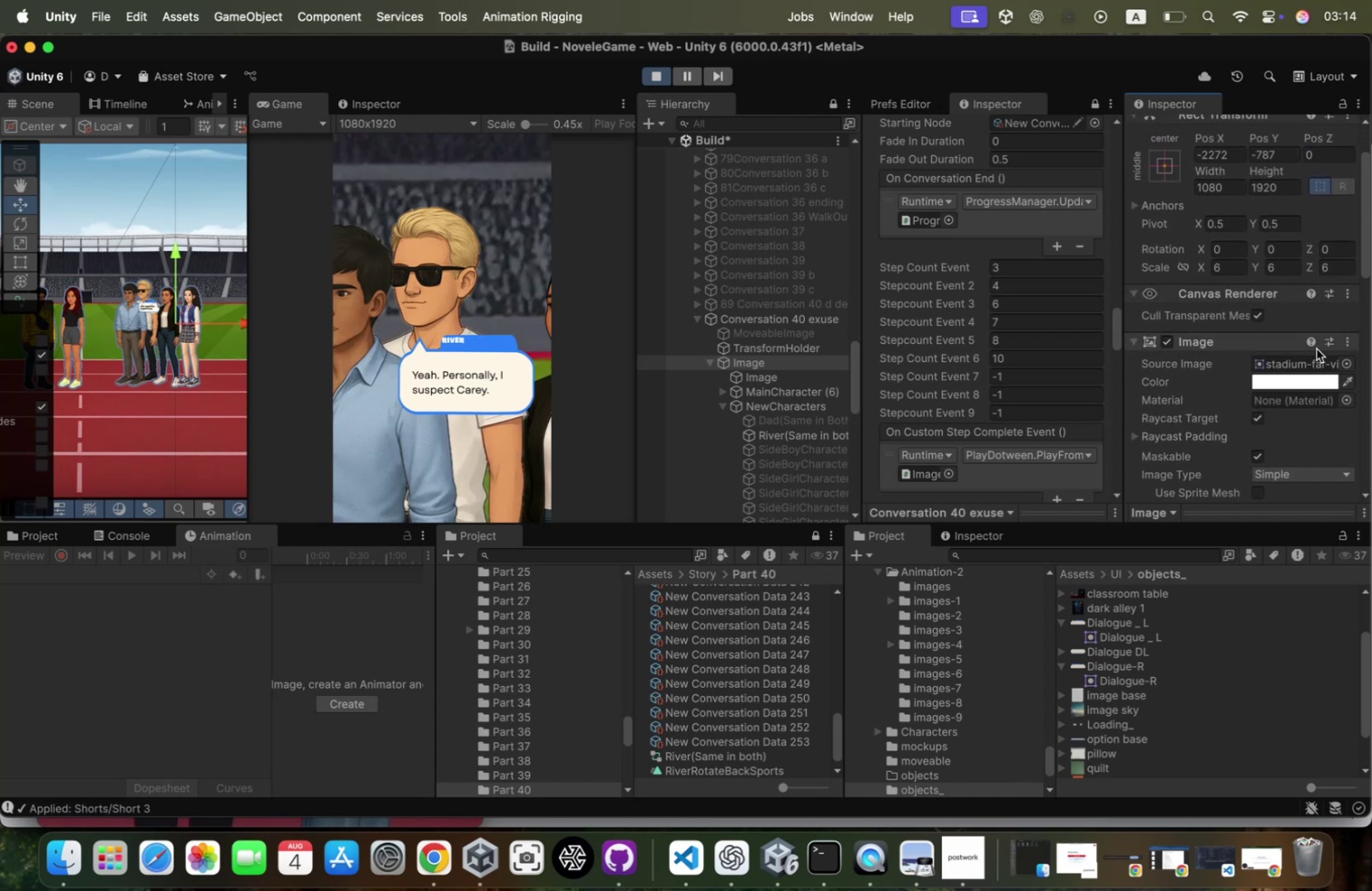 
scroll: coordinate [1317, 348], scroll_direction: down, amount: 48.0
 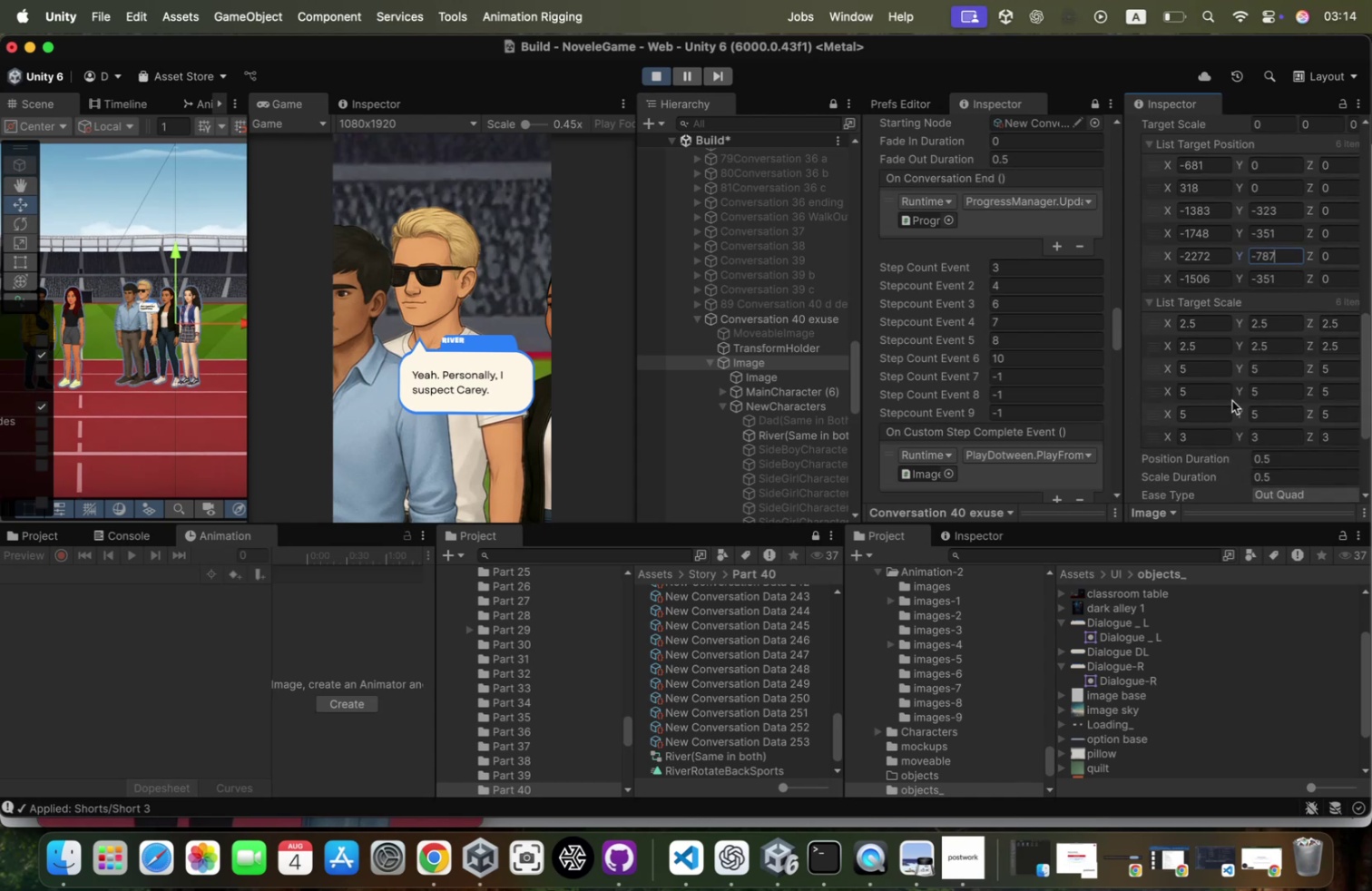 
left_click([1215, 413])
 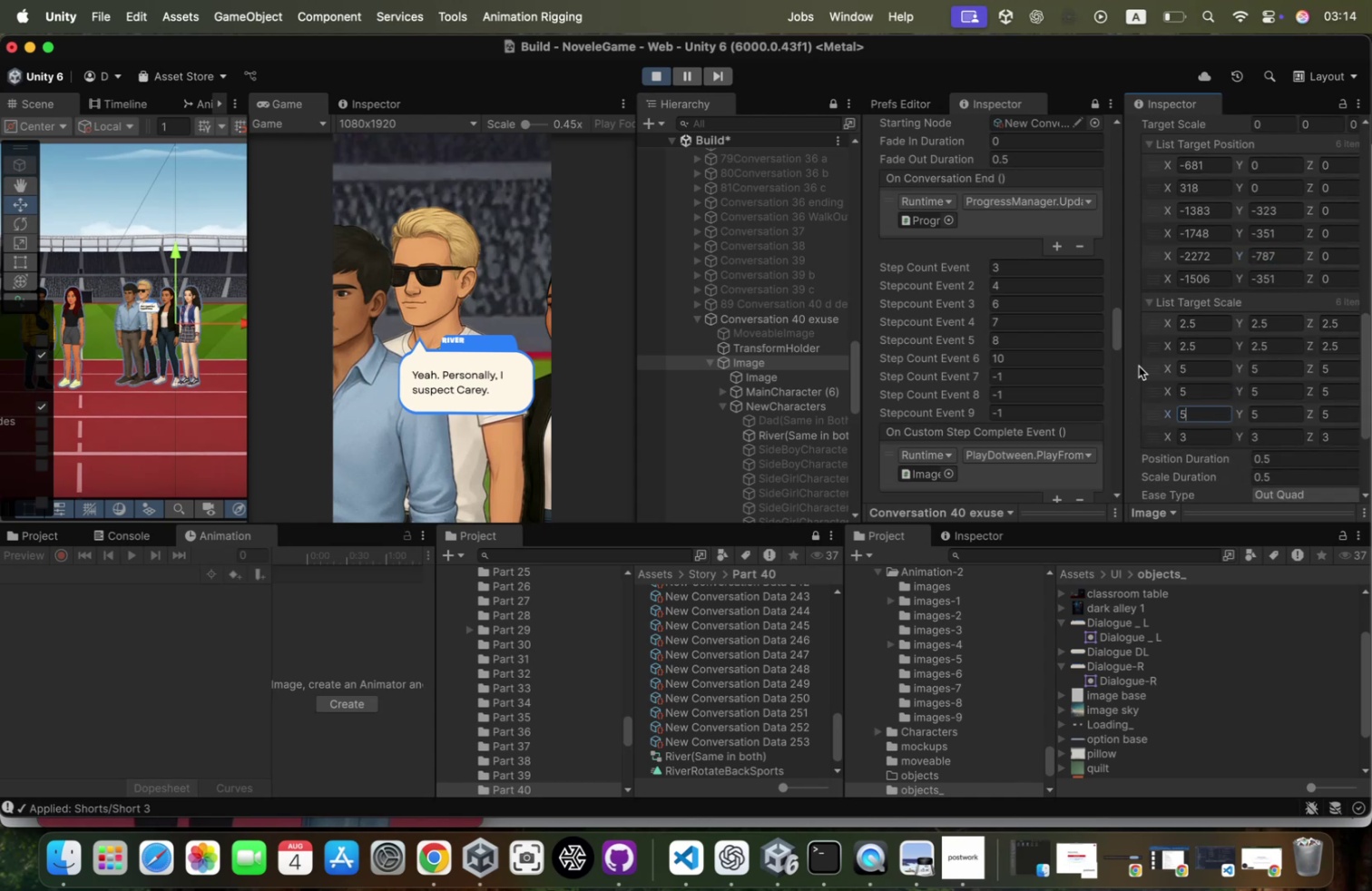 
type(666)
 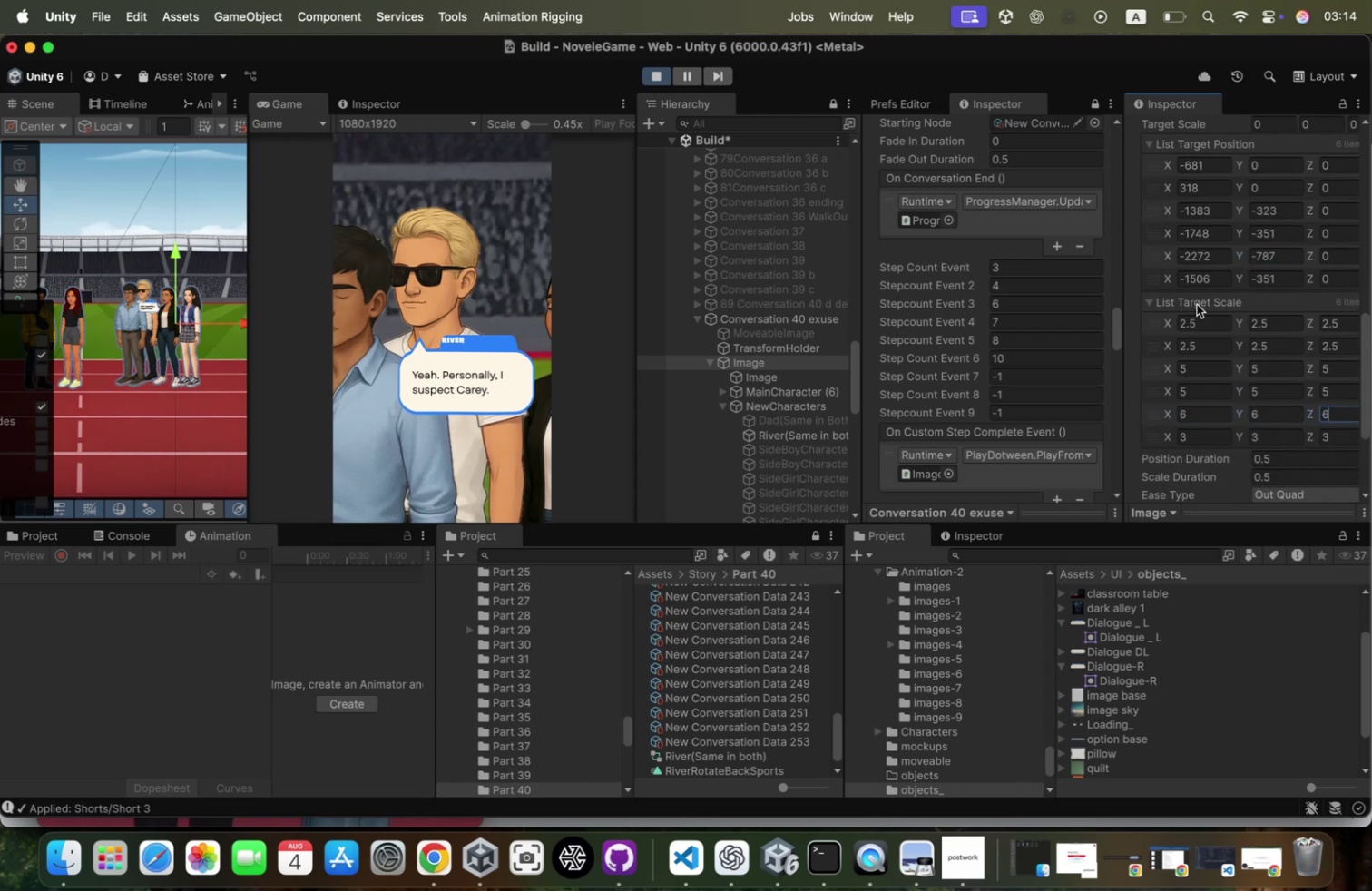 
scroll: coordinate [1197, 304], scroll_direction: up, amount: 15.0
 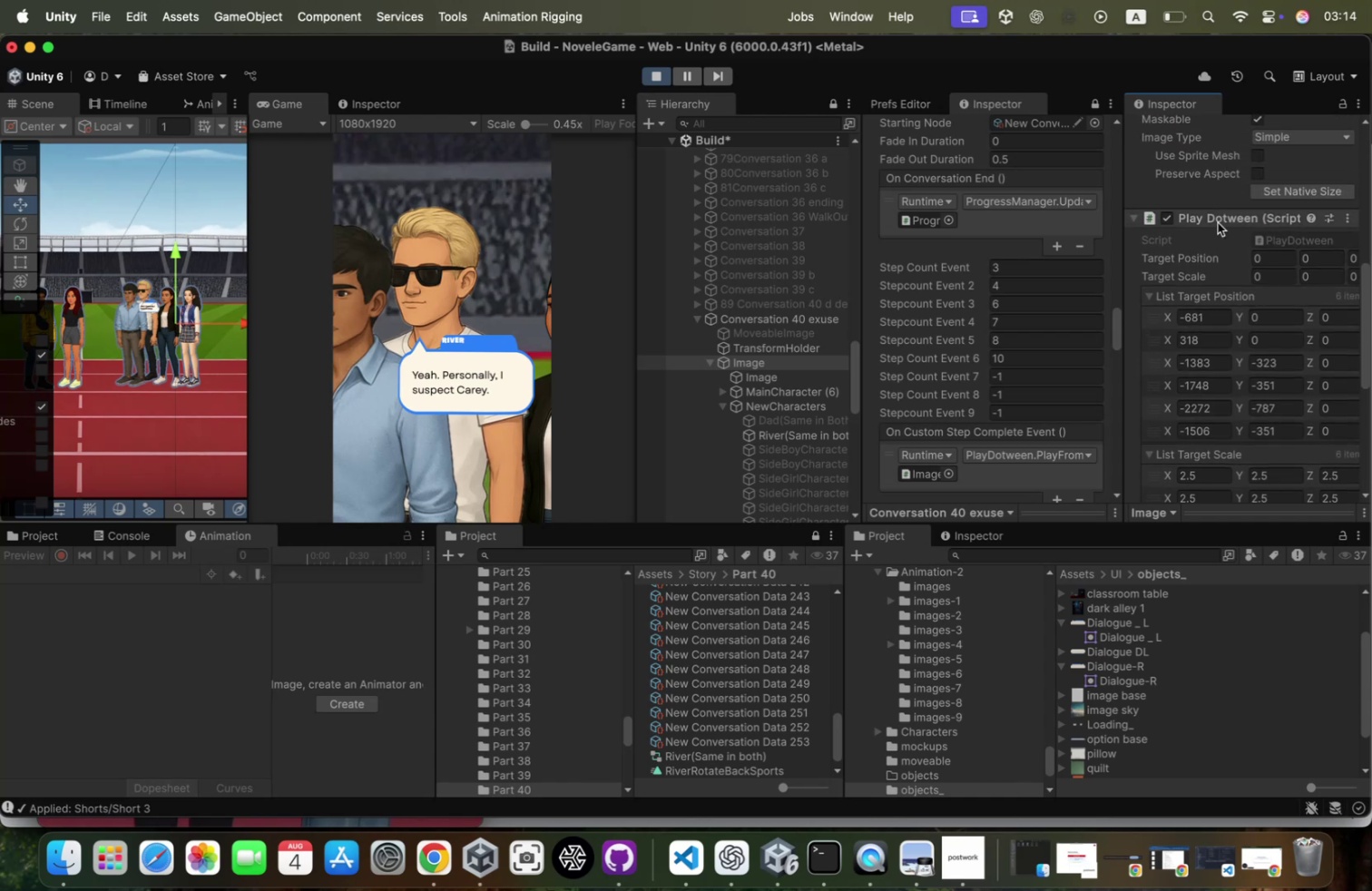 
right_click([1218, 220])
 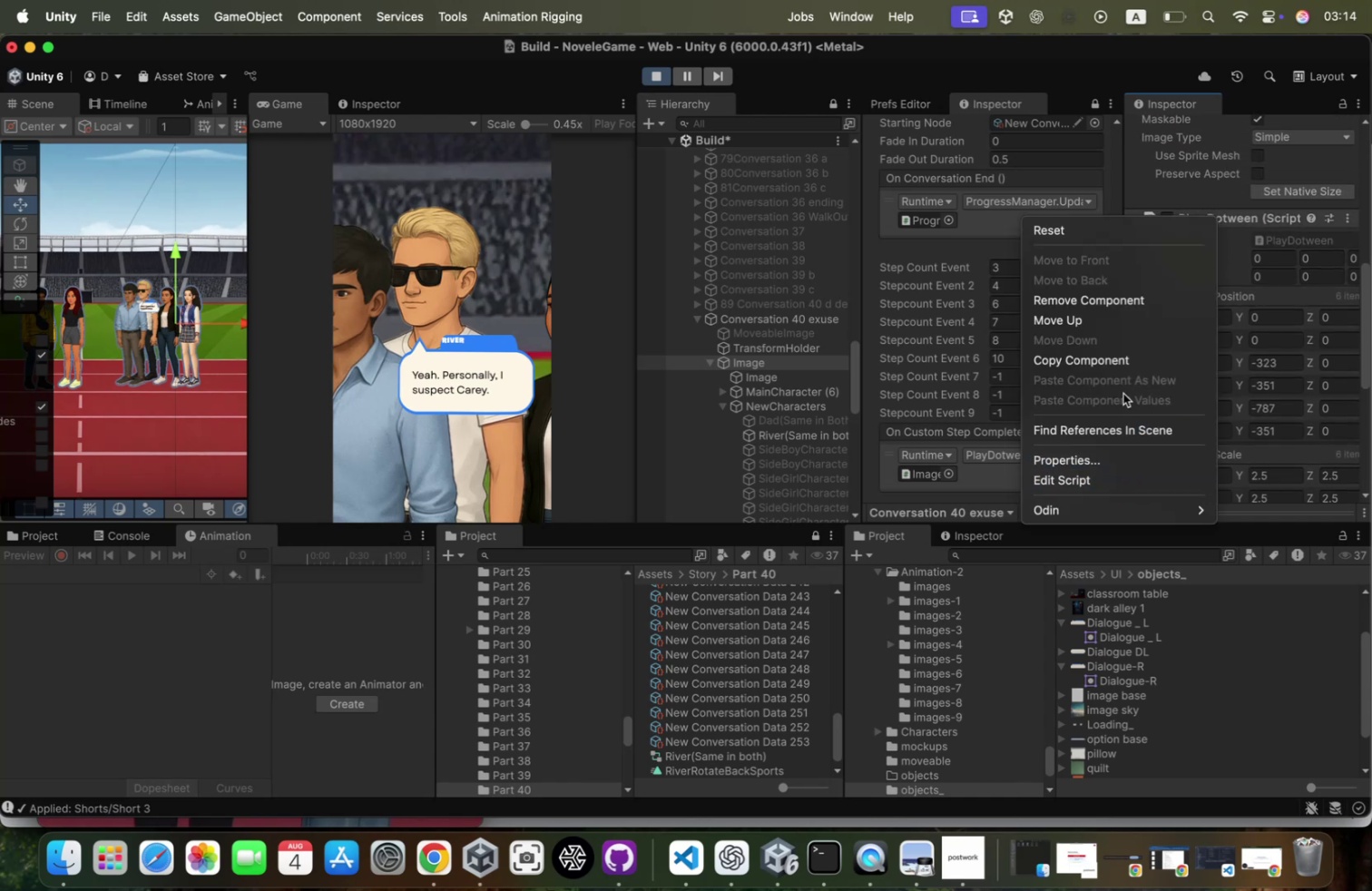 
left_click([1122, 365])
 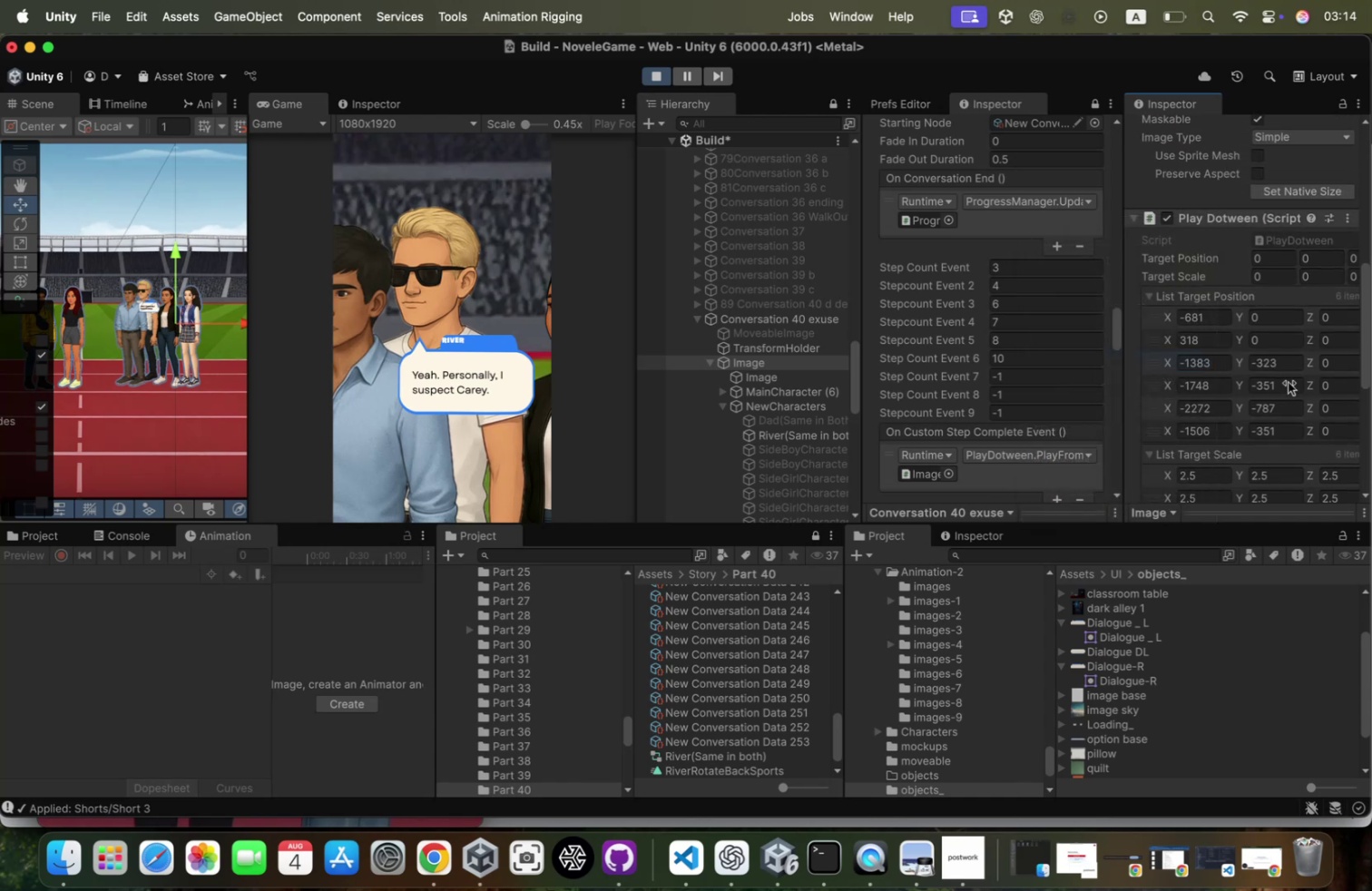 
scroll: coordinate [1289, 382], scroll_direction: down, amount: 34.0
 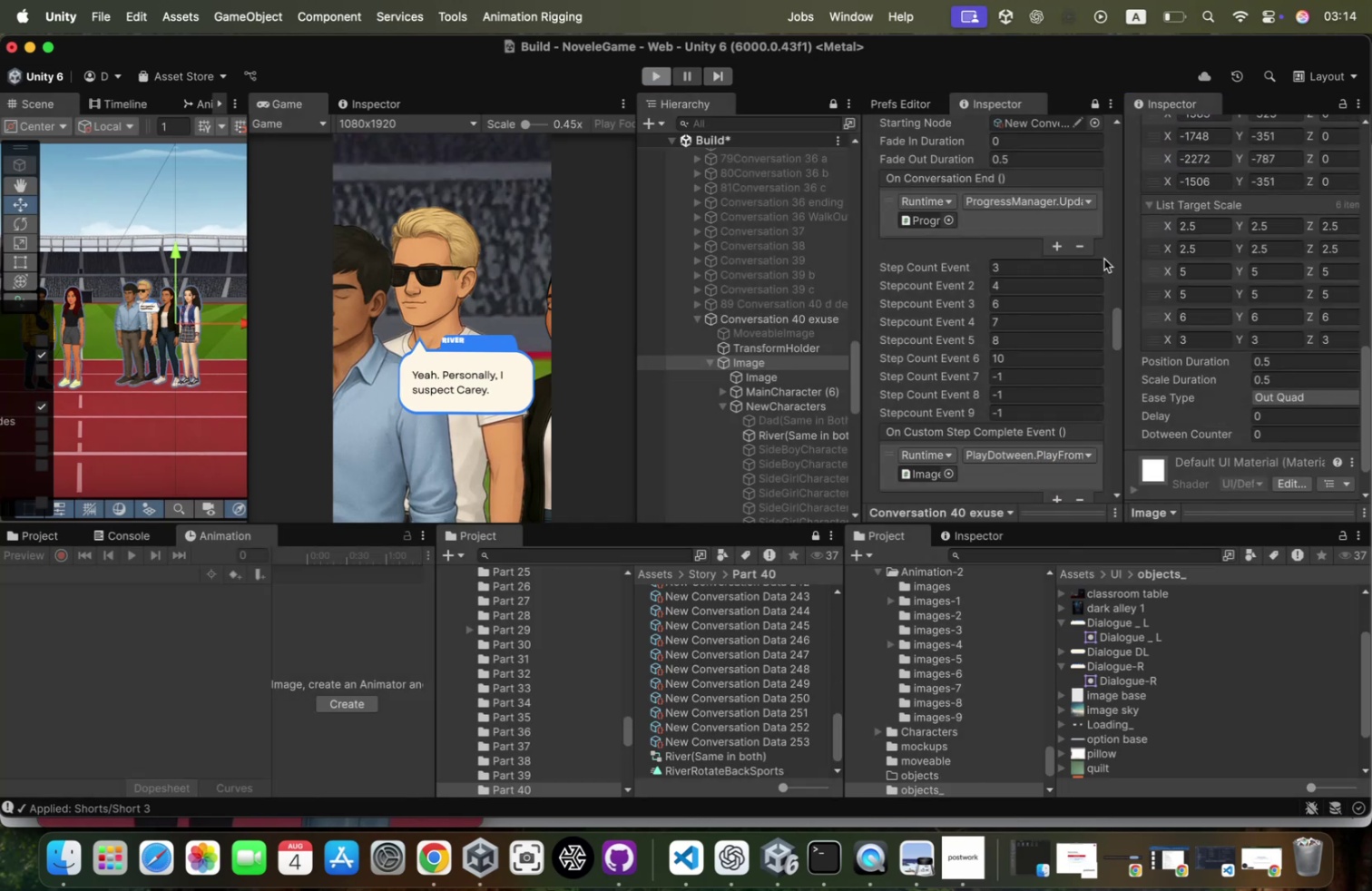 
wait(5.33)
 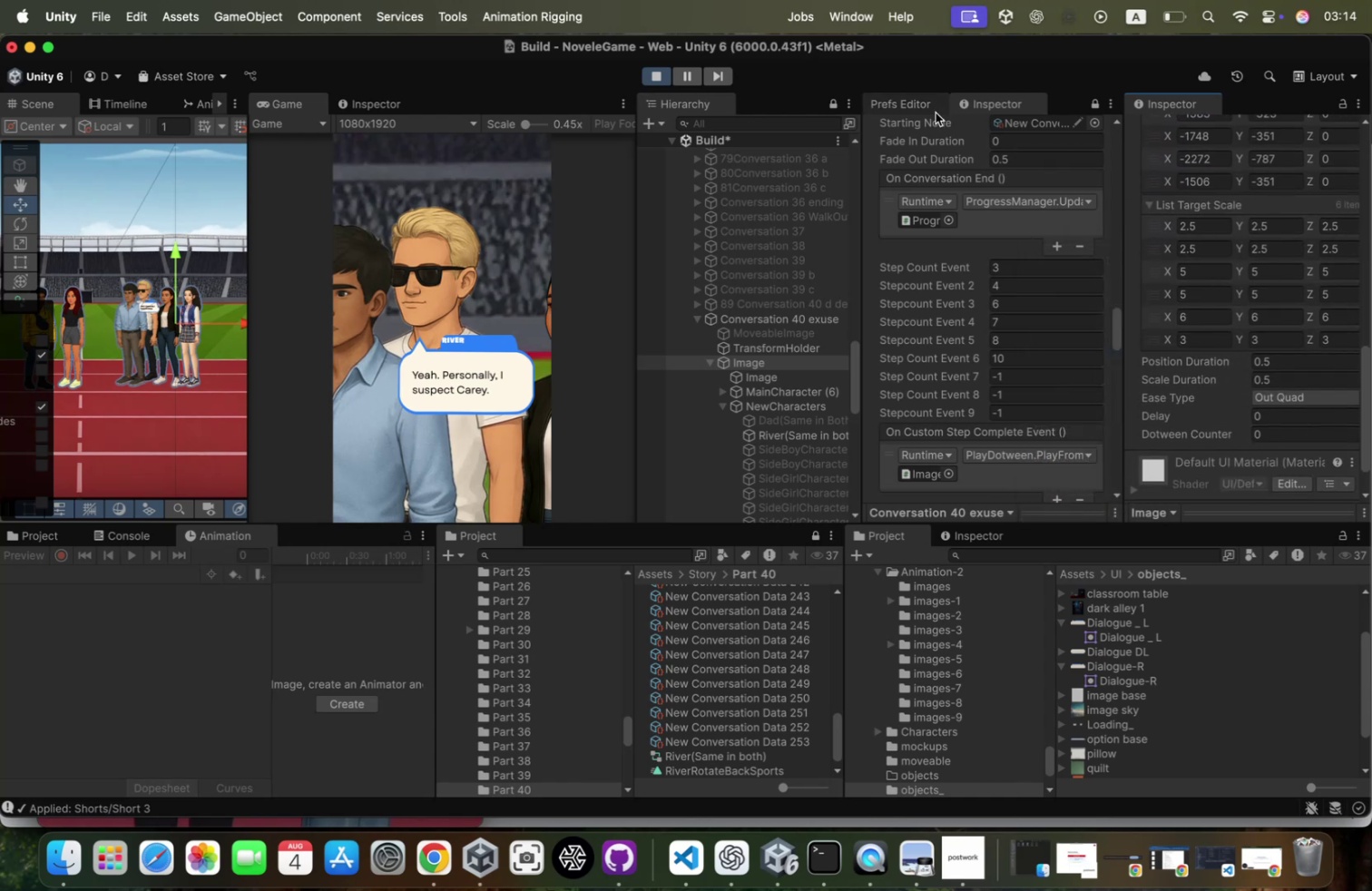 
scroll: coordinate [1193, 269], scroll_direction: up, amount: 28.0
 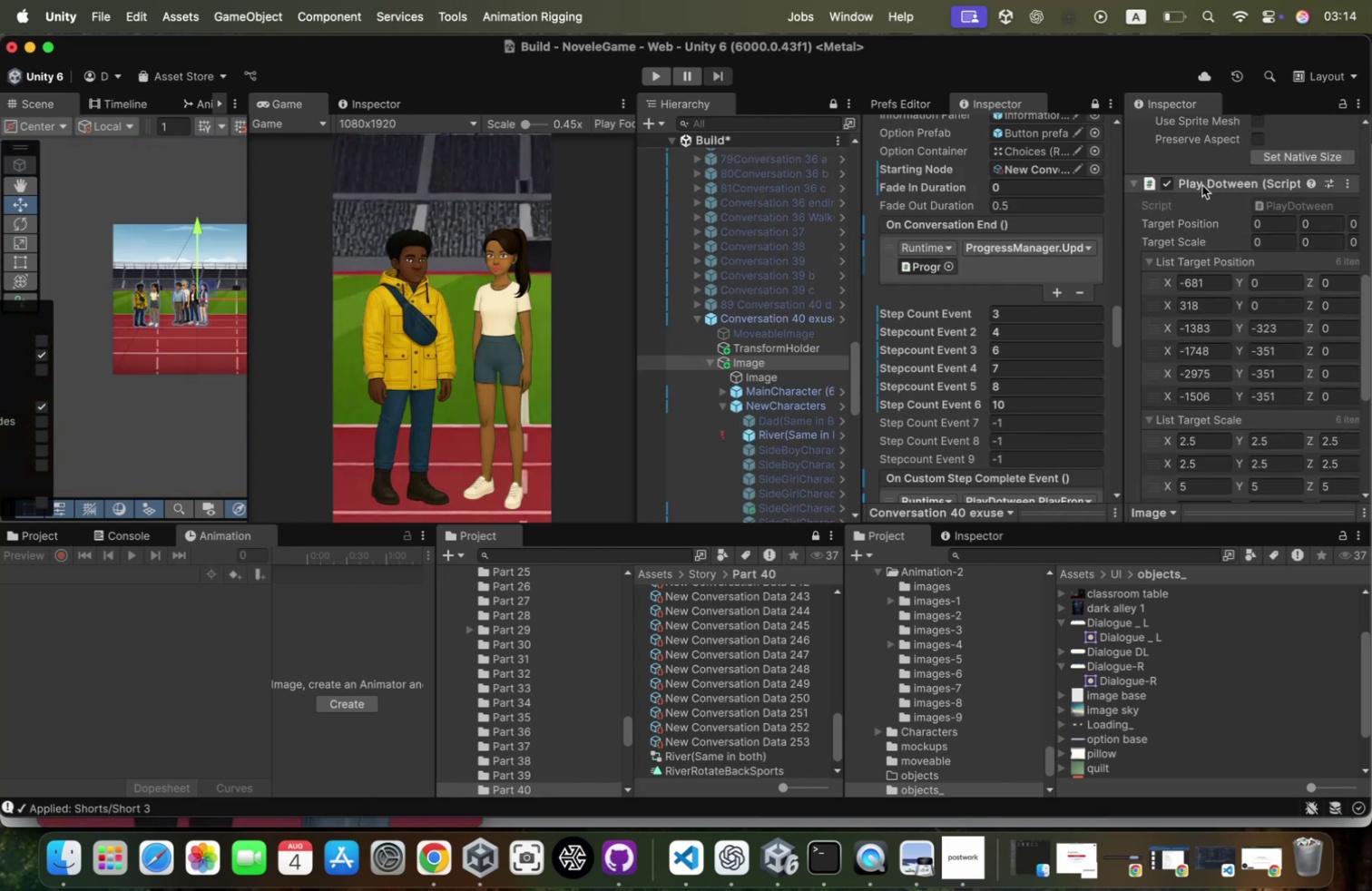 
right_click([1202, 184])
 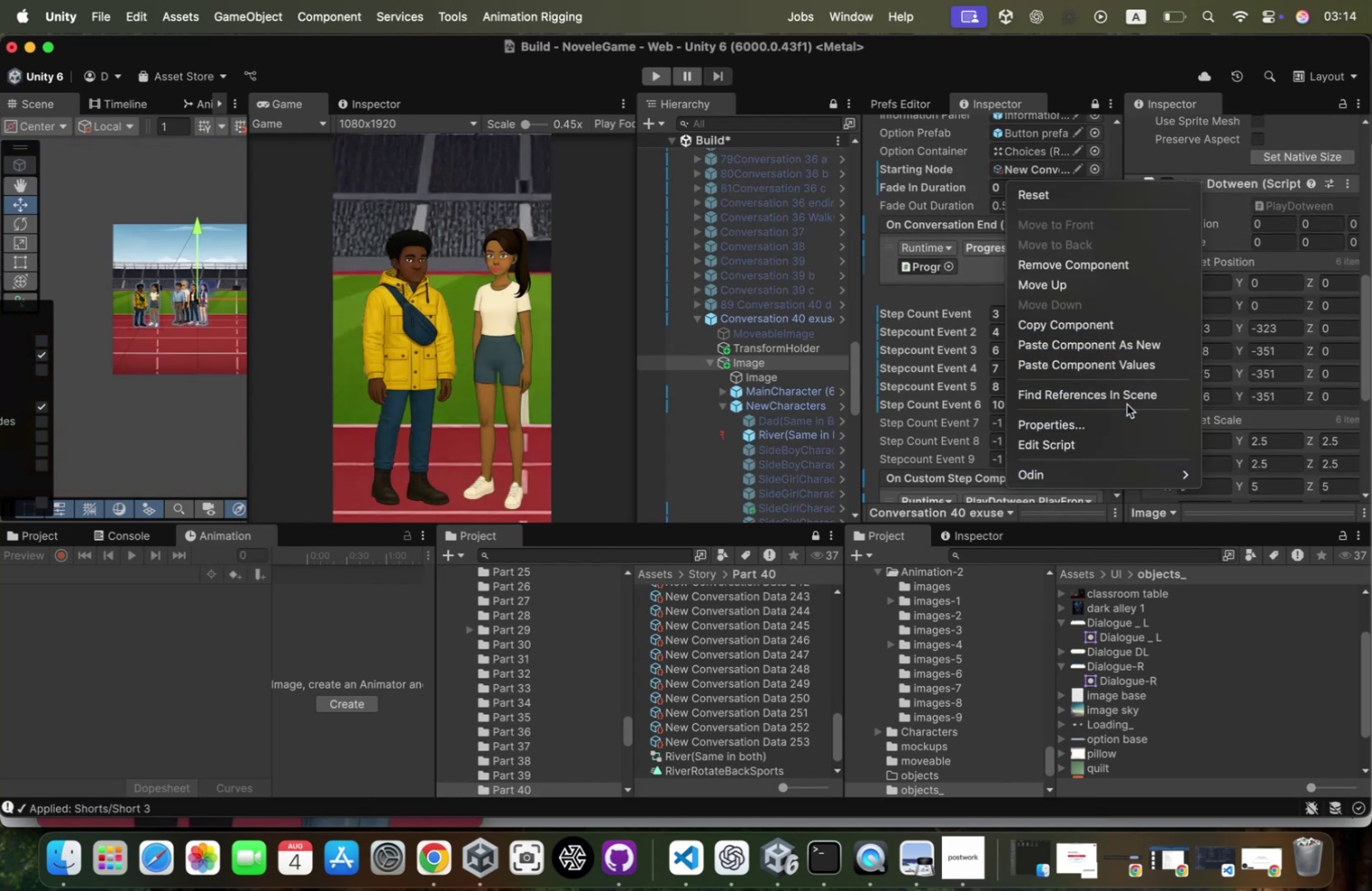 
left_click([1120, 367])
 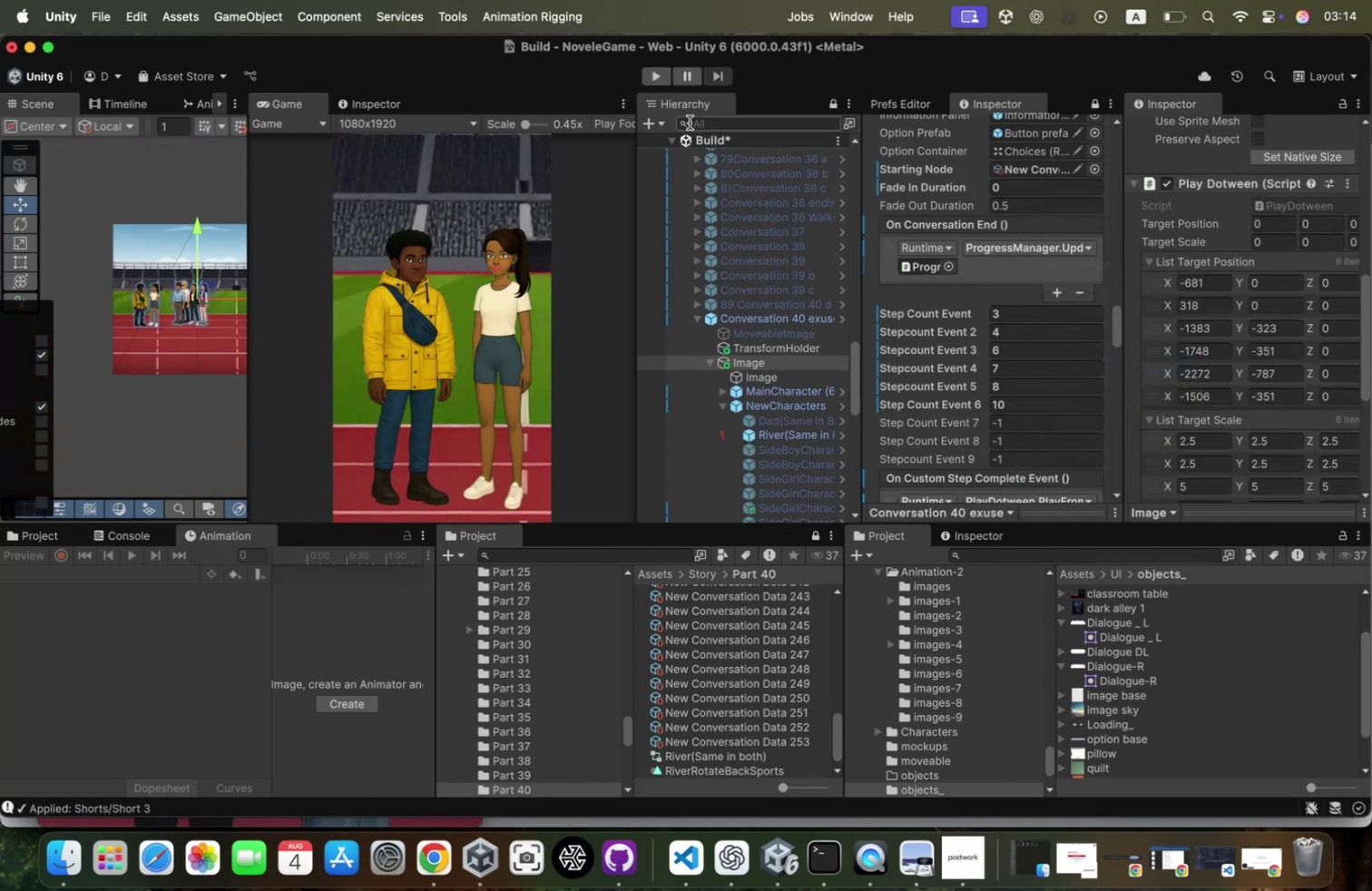 
left_click([636, 71])
 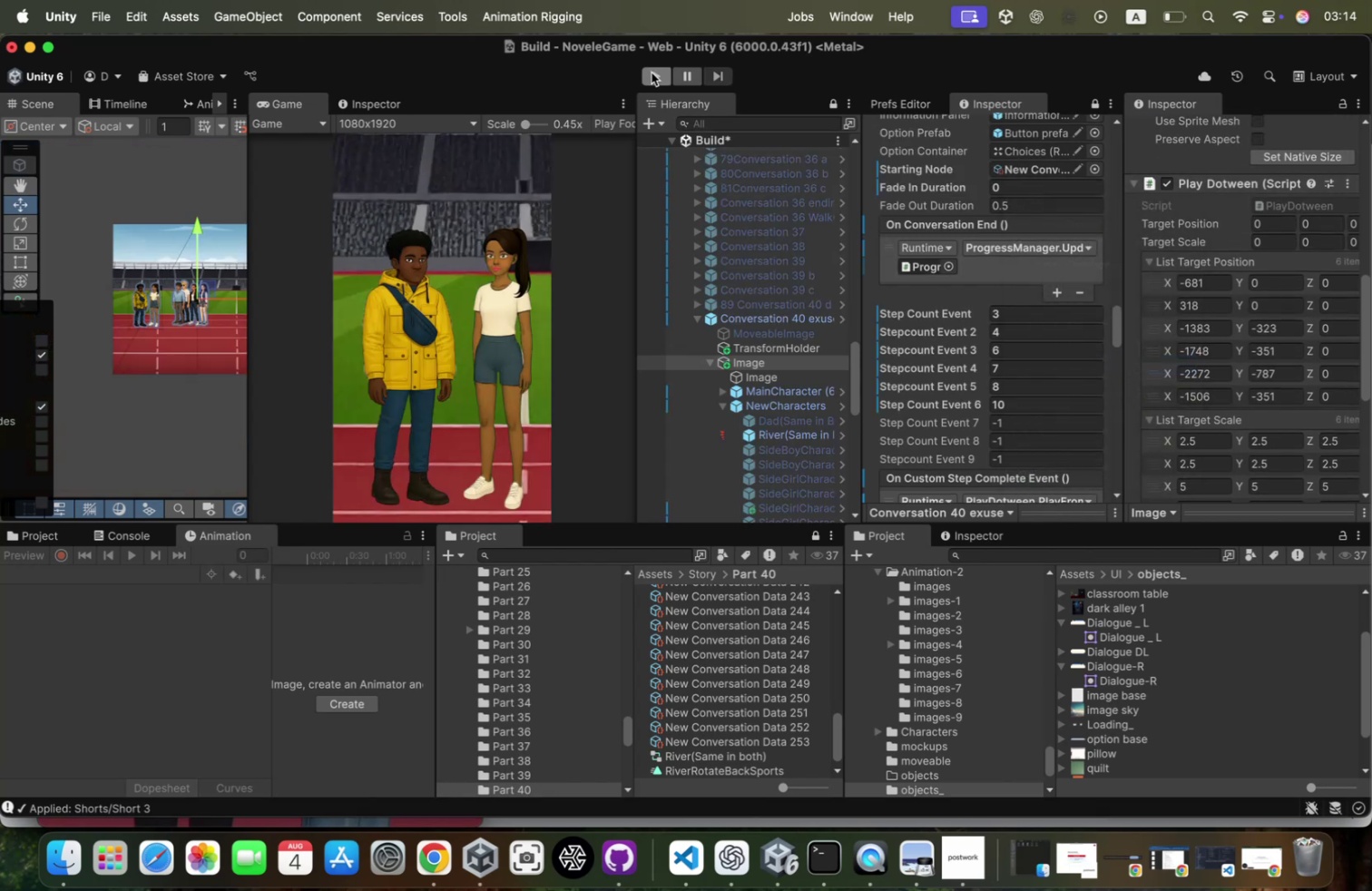 
left_click([652, 73])
 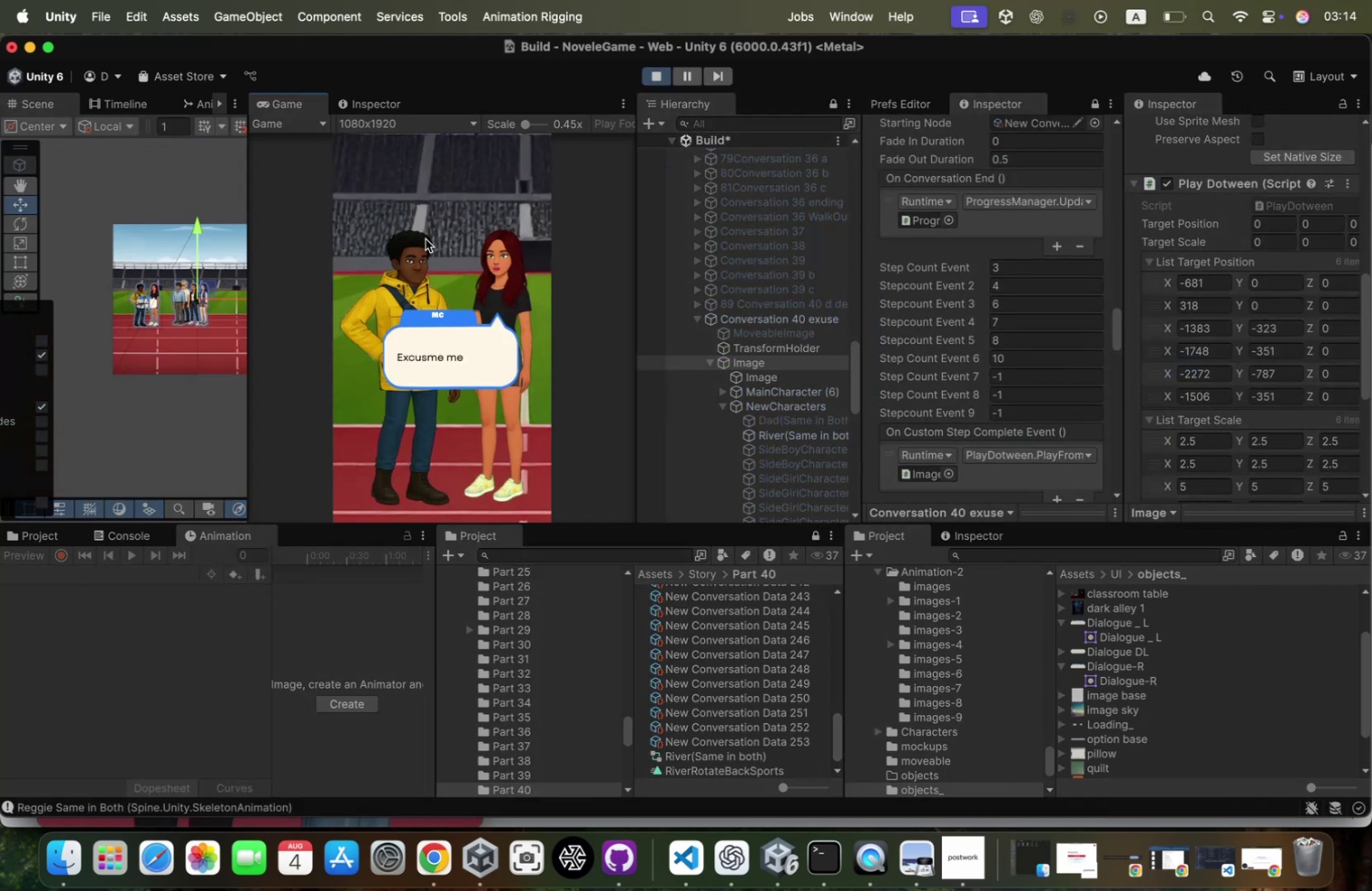 
left_click([427, 230])
 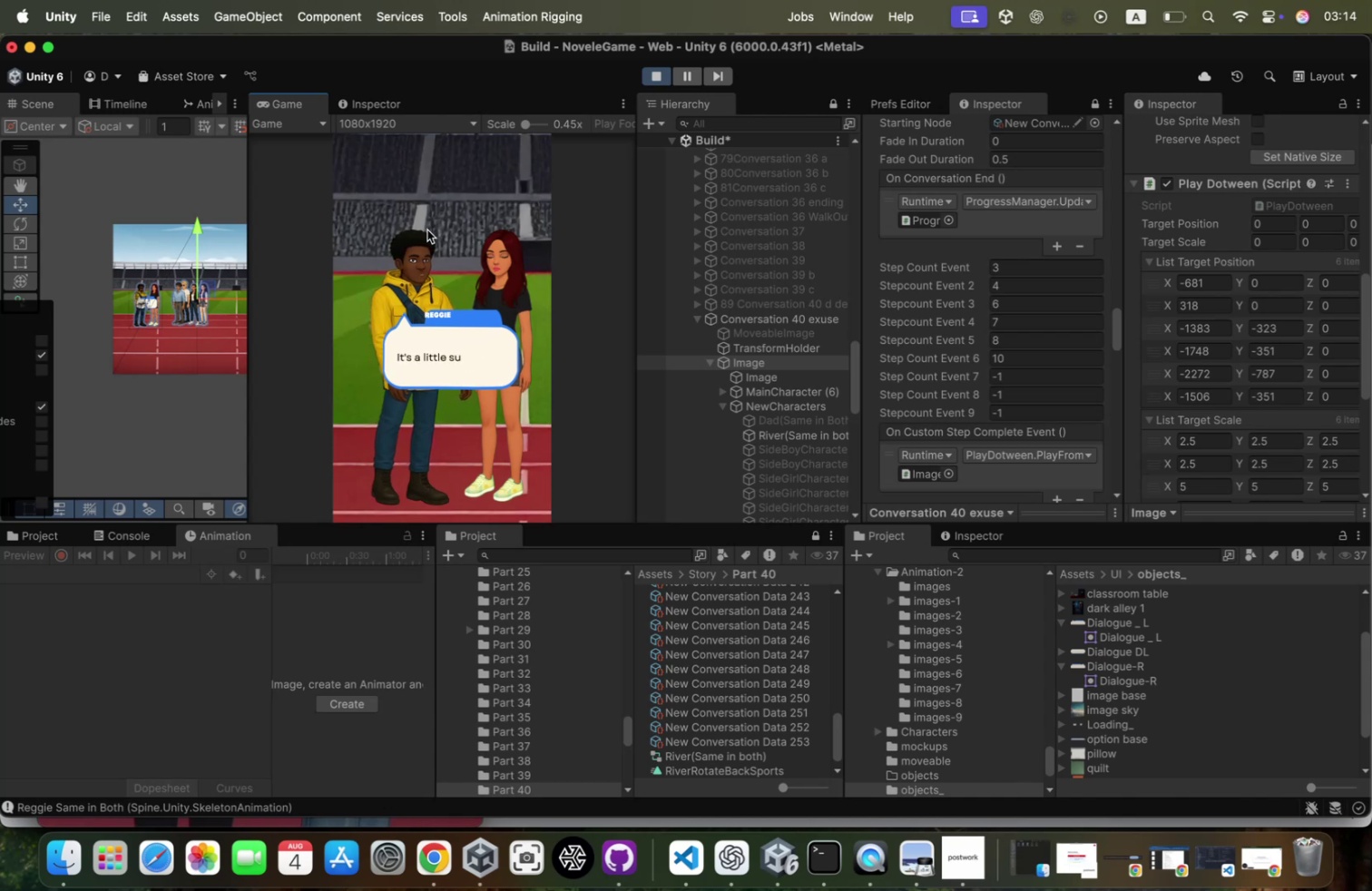 
left_click([427, 230])
 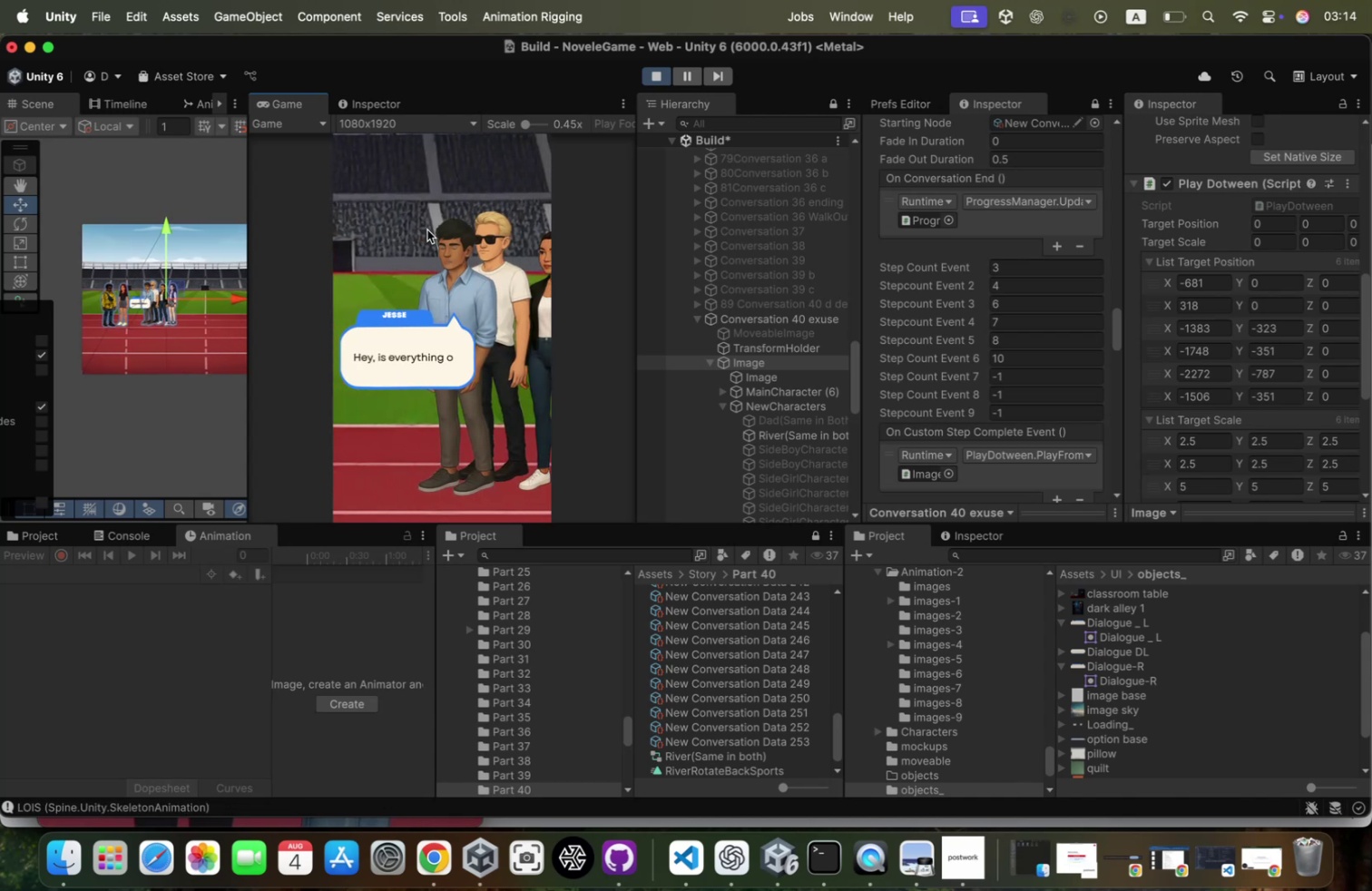 
left_click([427, 230])
 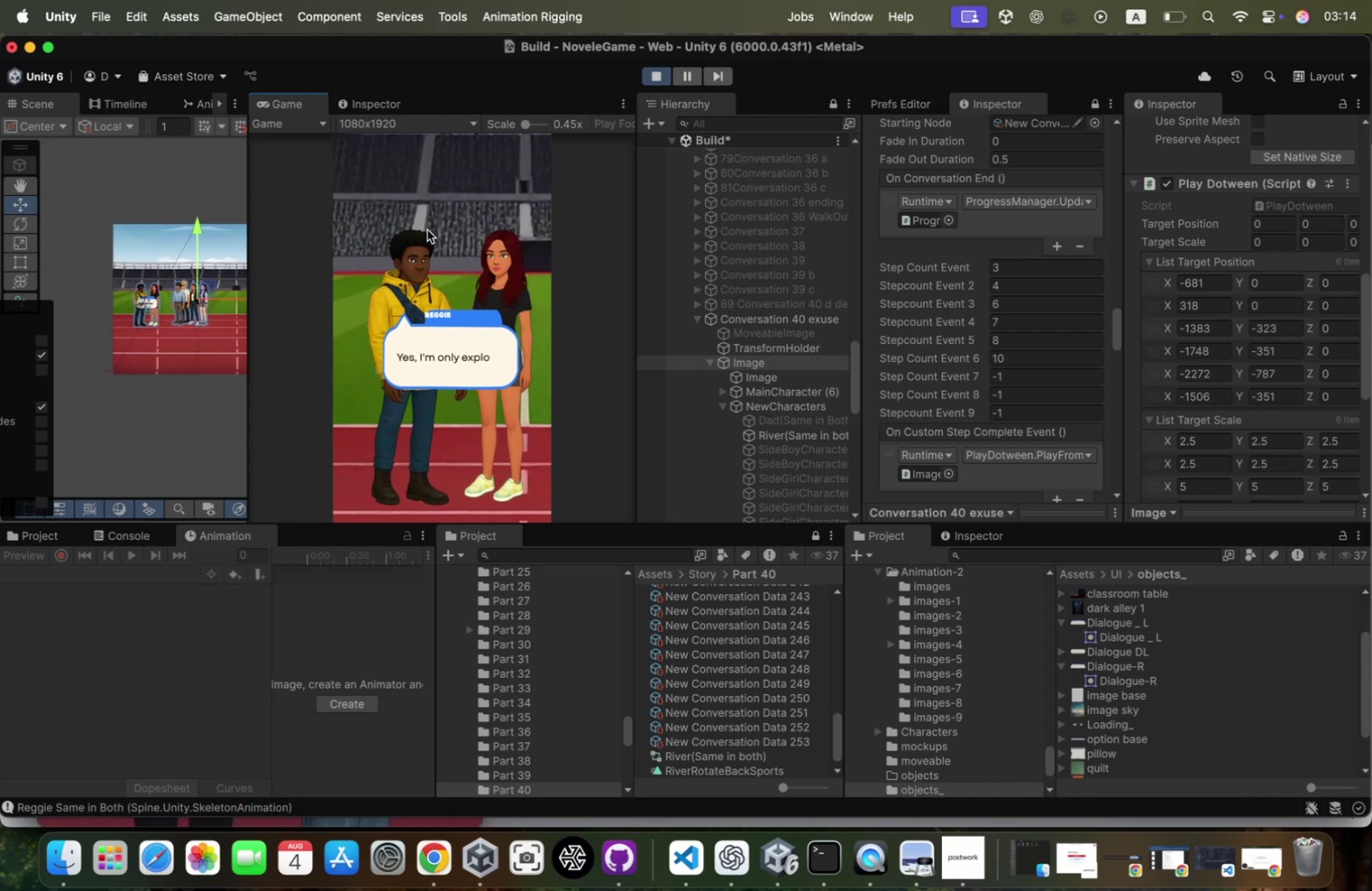 
left_click([427, 230])
 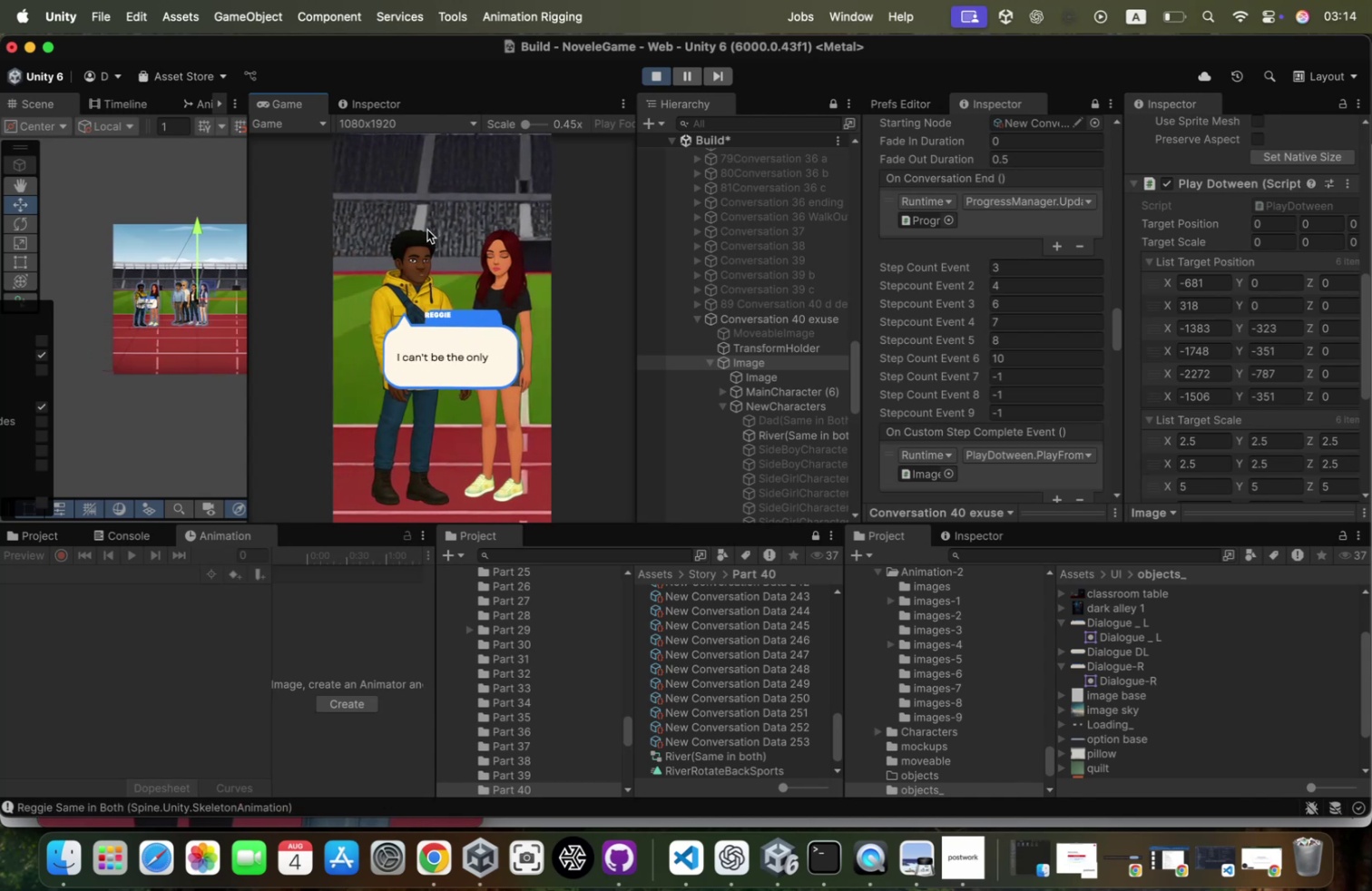 
left_click([427, 230])
 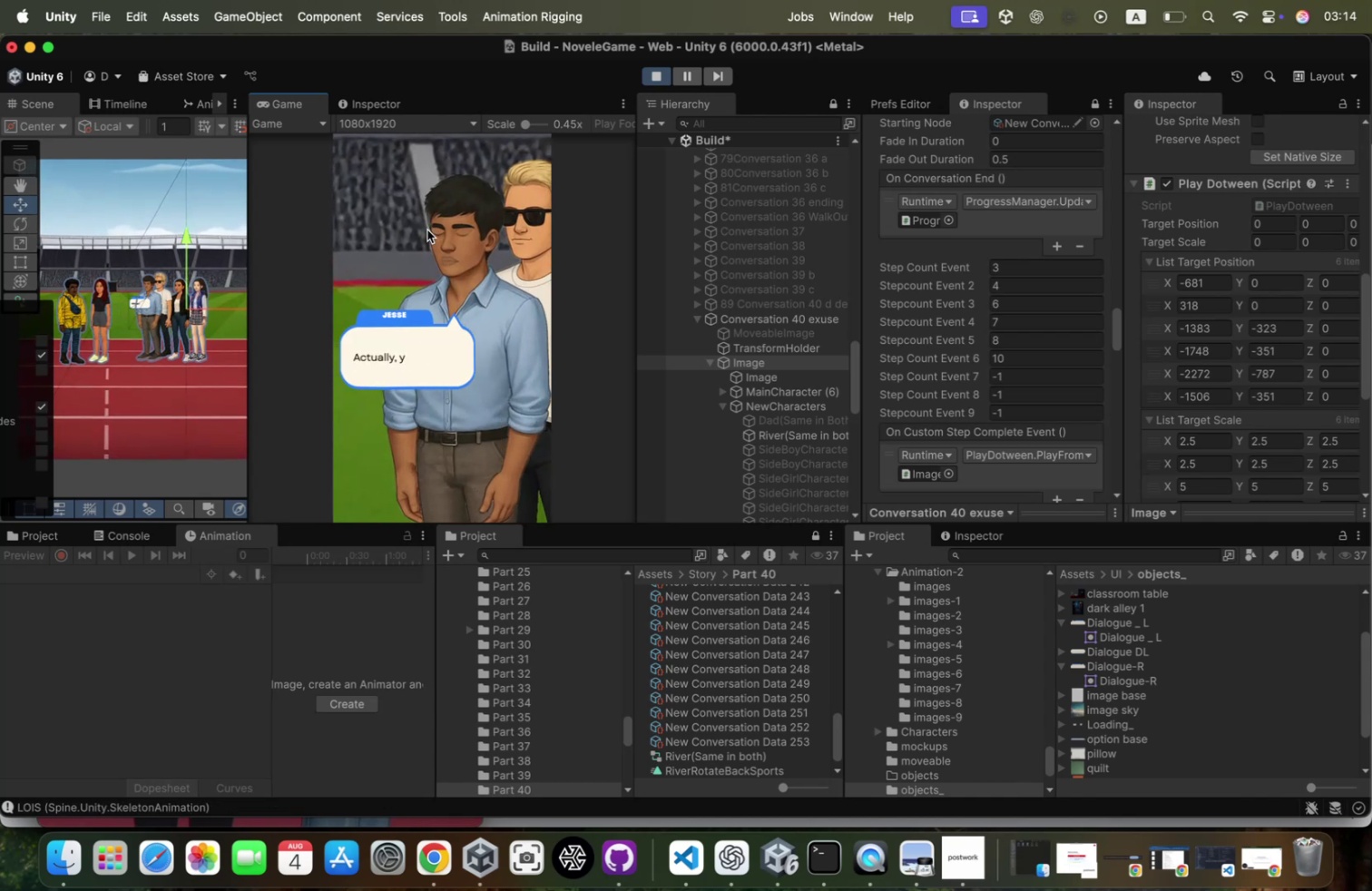 
left_click([427, 230])
 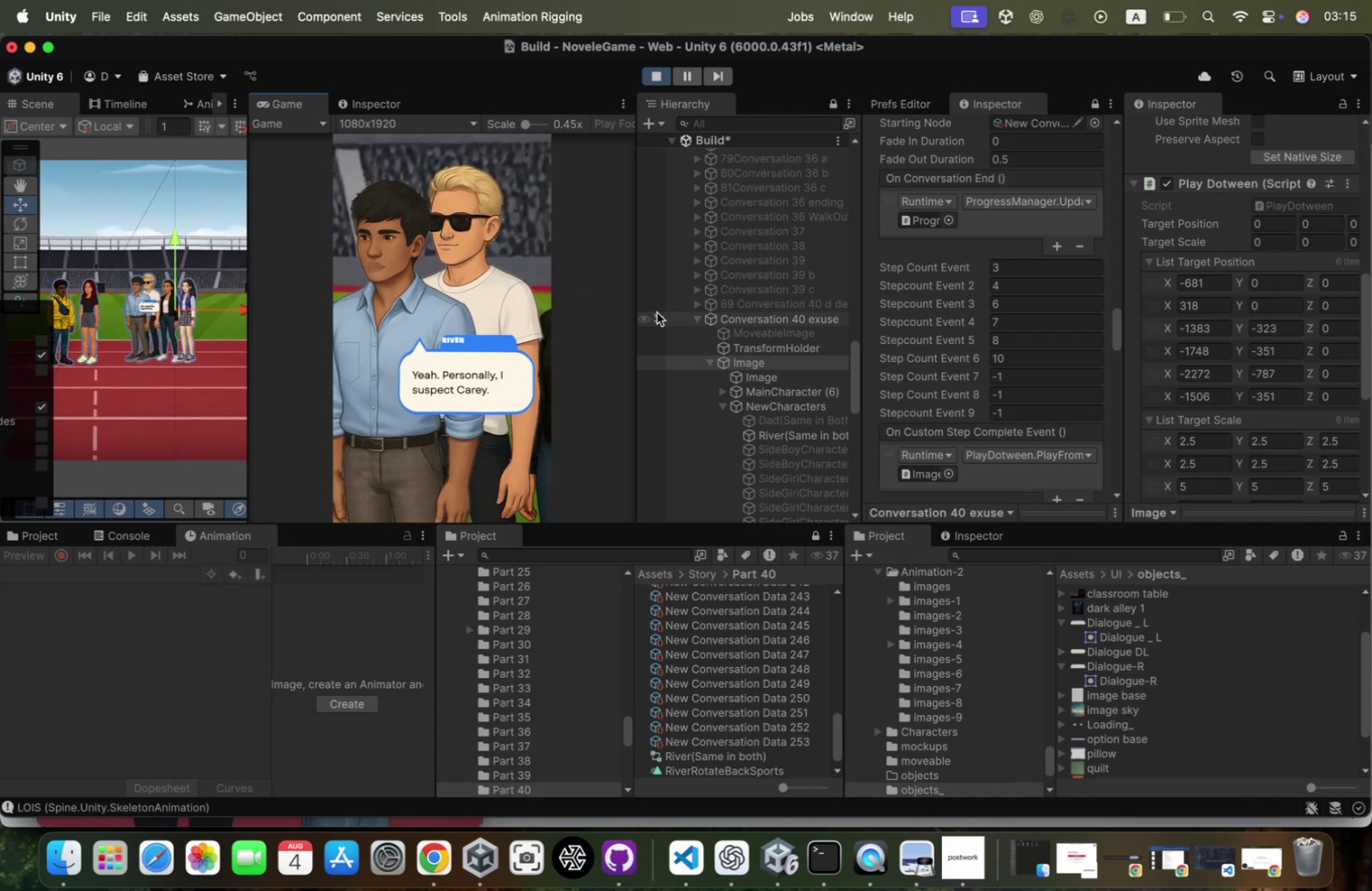 
scroll: coordinate [1194, 319], scroll_direction: up, amount: 47.0
 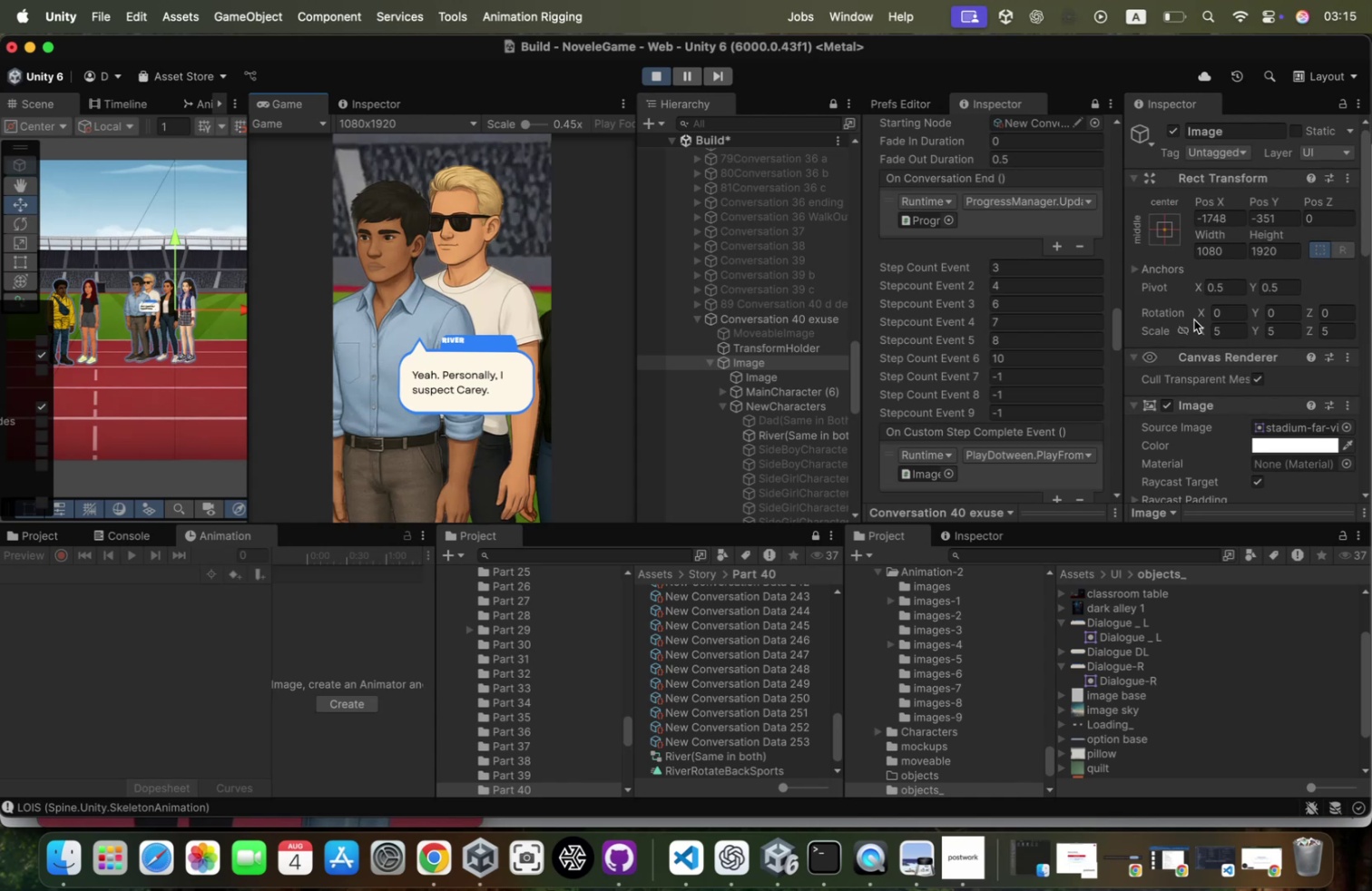 
scroll: coordinate [1194, 319], scroll_direction: down, amount: 56.0
 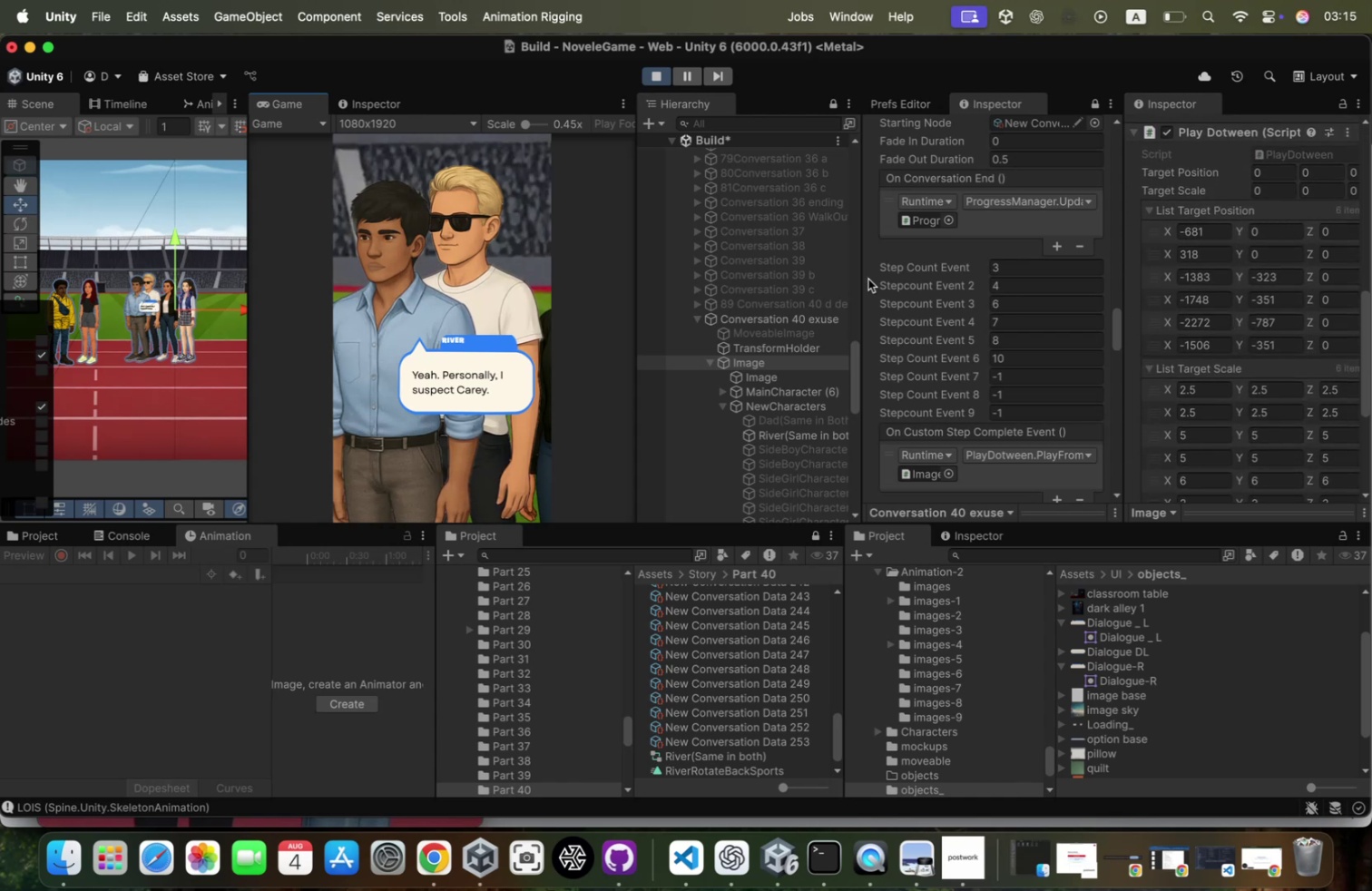 
mouse_move([509, 252])
 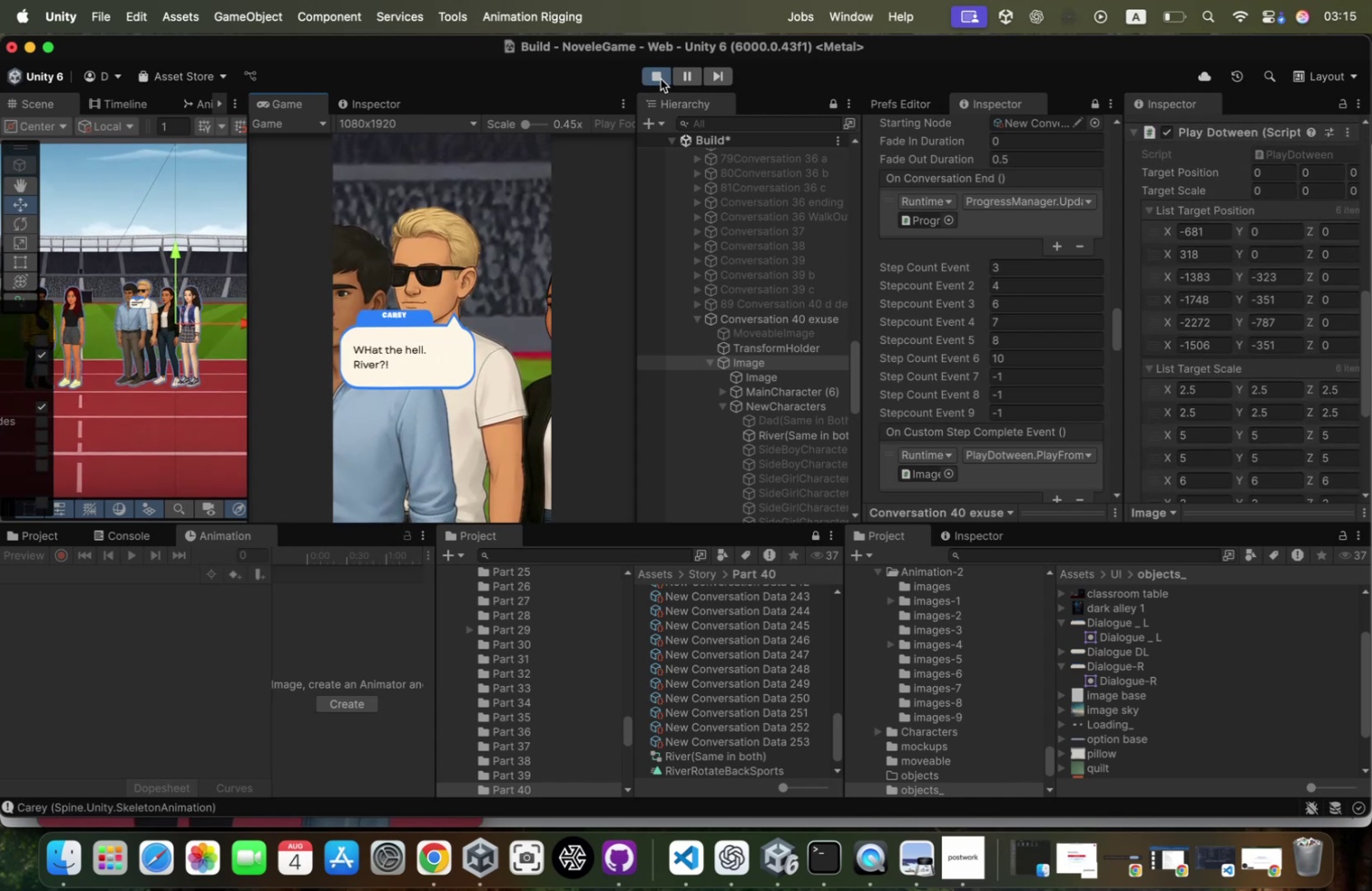 
left_click([661, 79])
 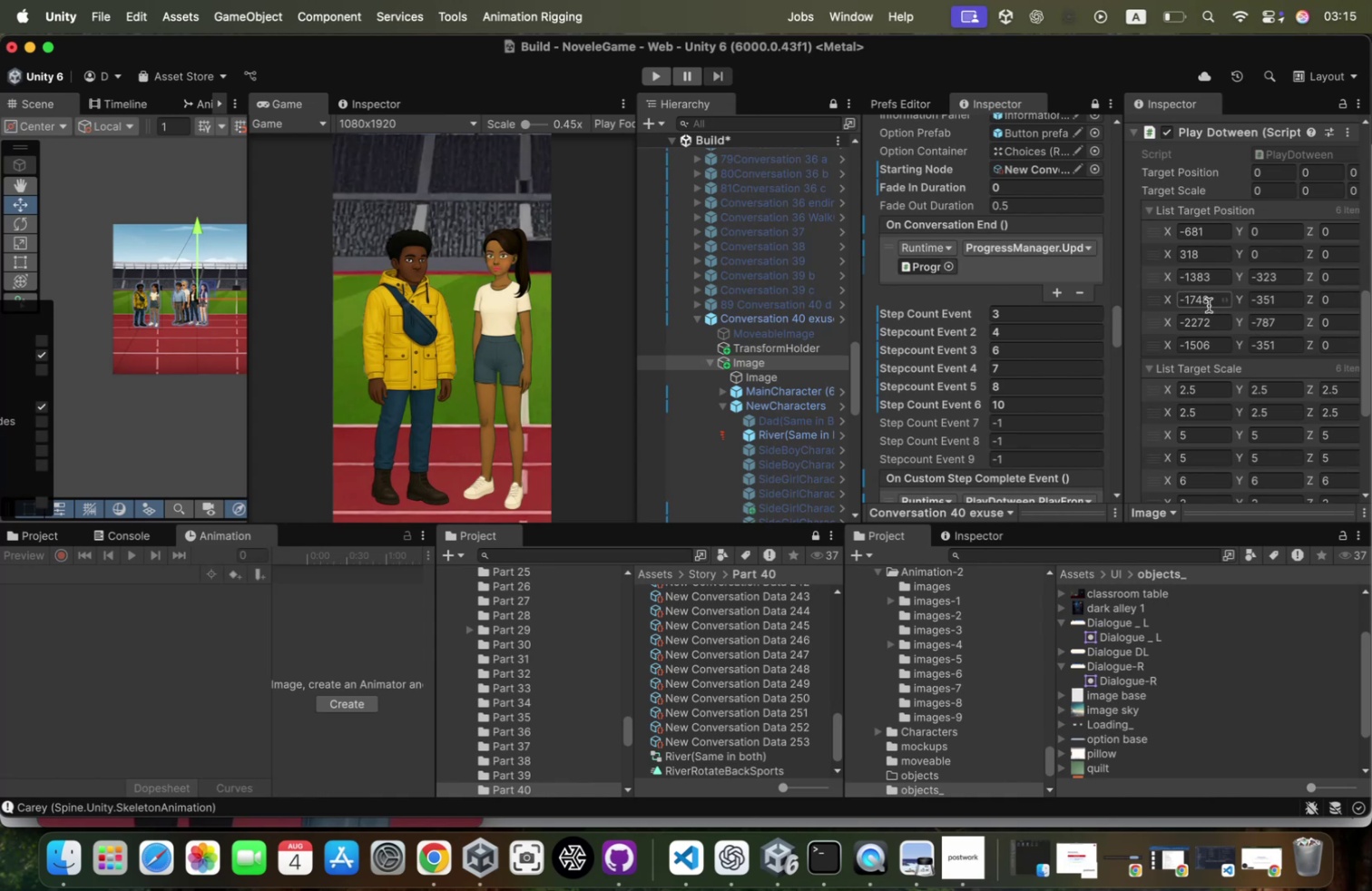 
key(Meta+CommandLeft)
 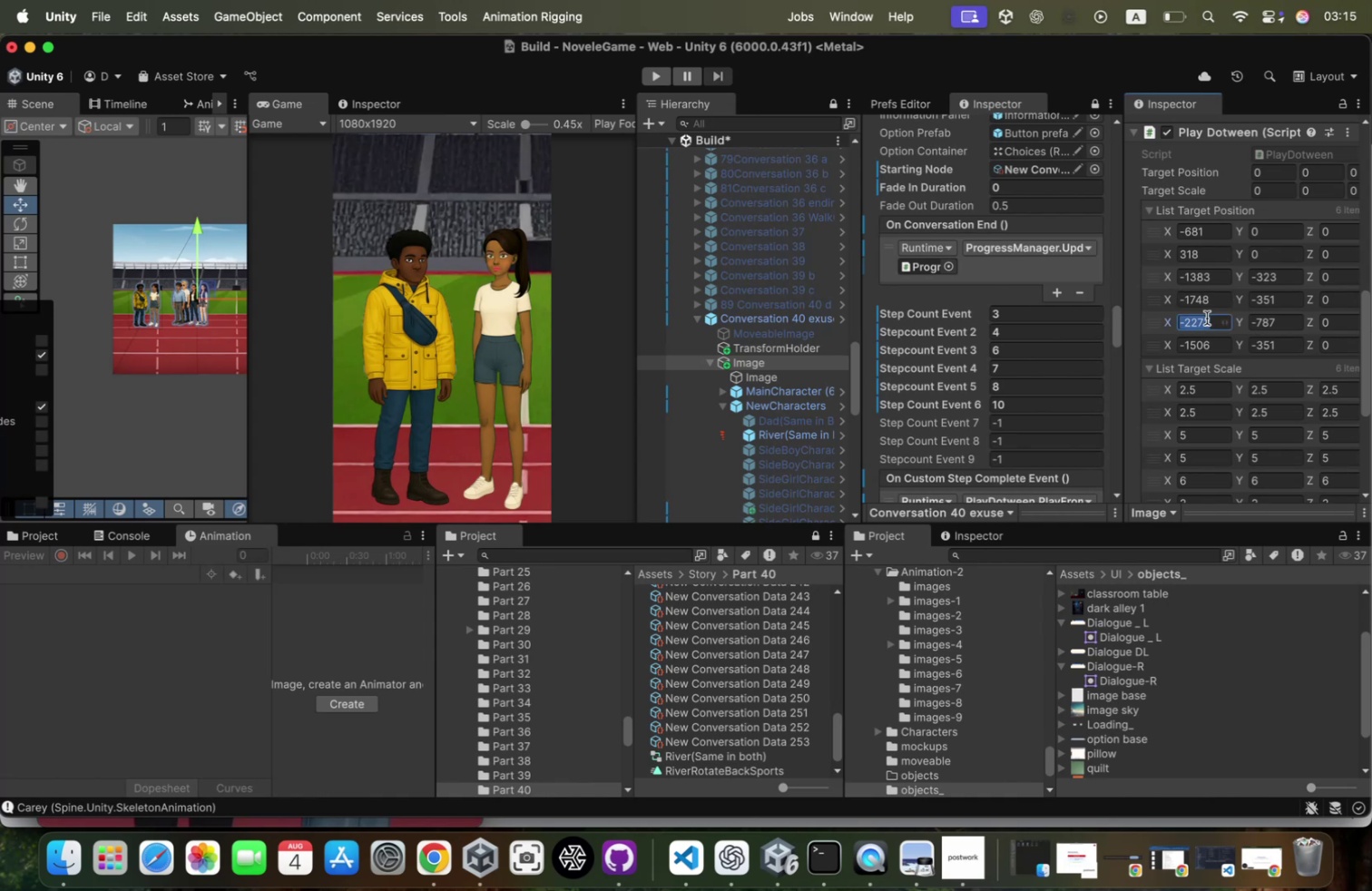 
key(Meta+C)
 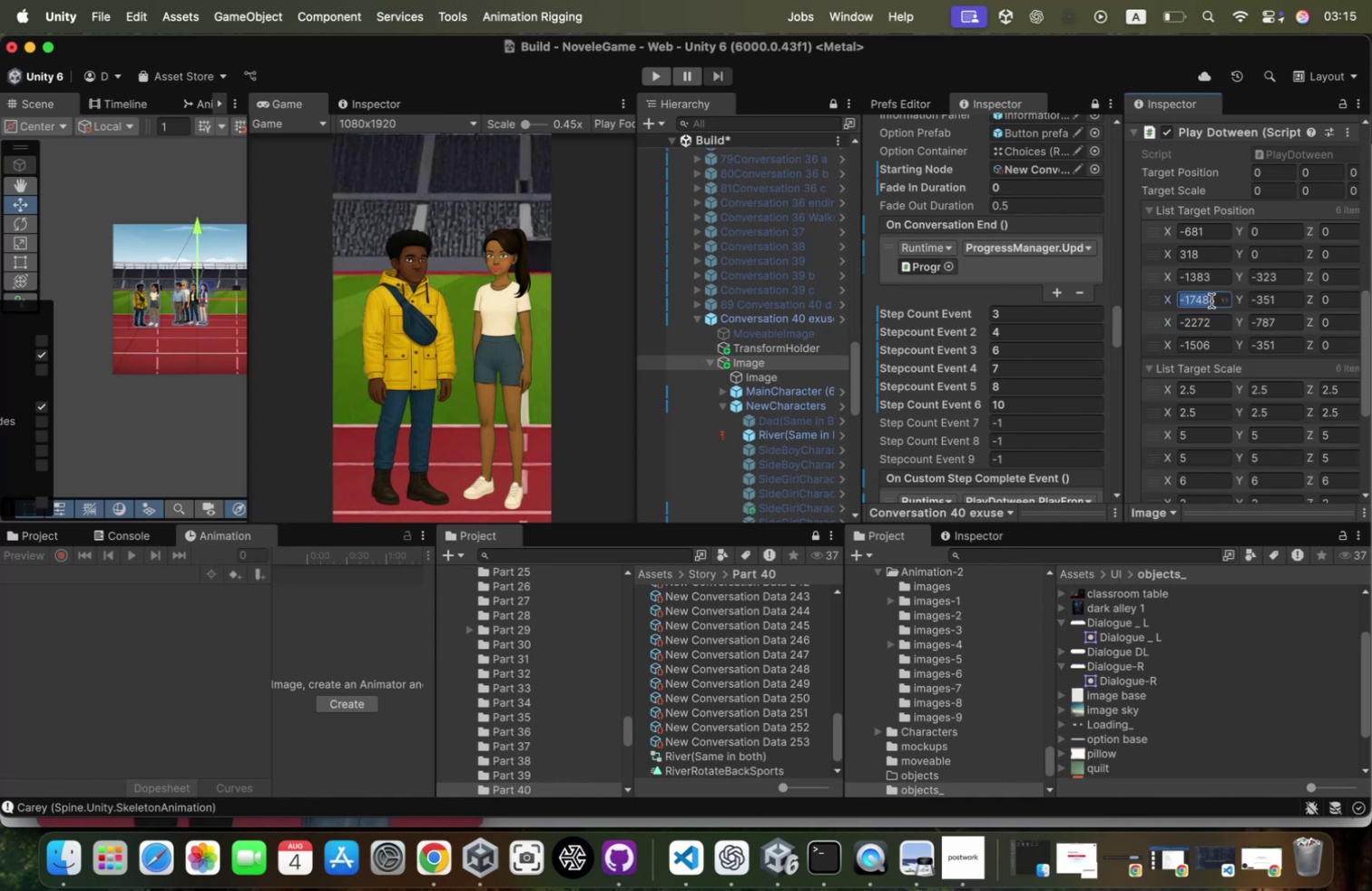 
key(Meta+CommandLeft)
 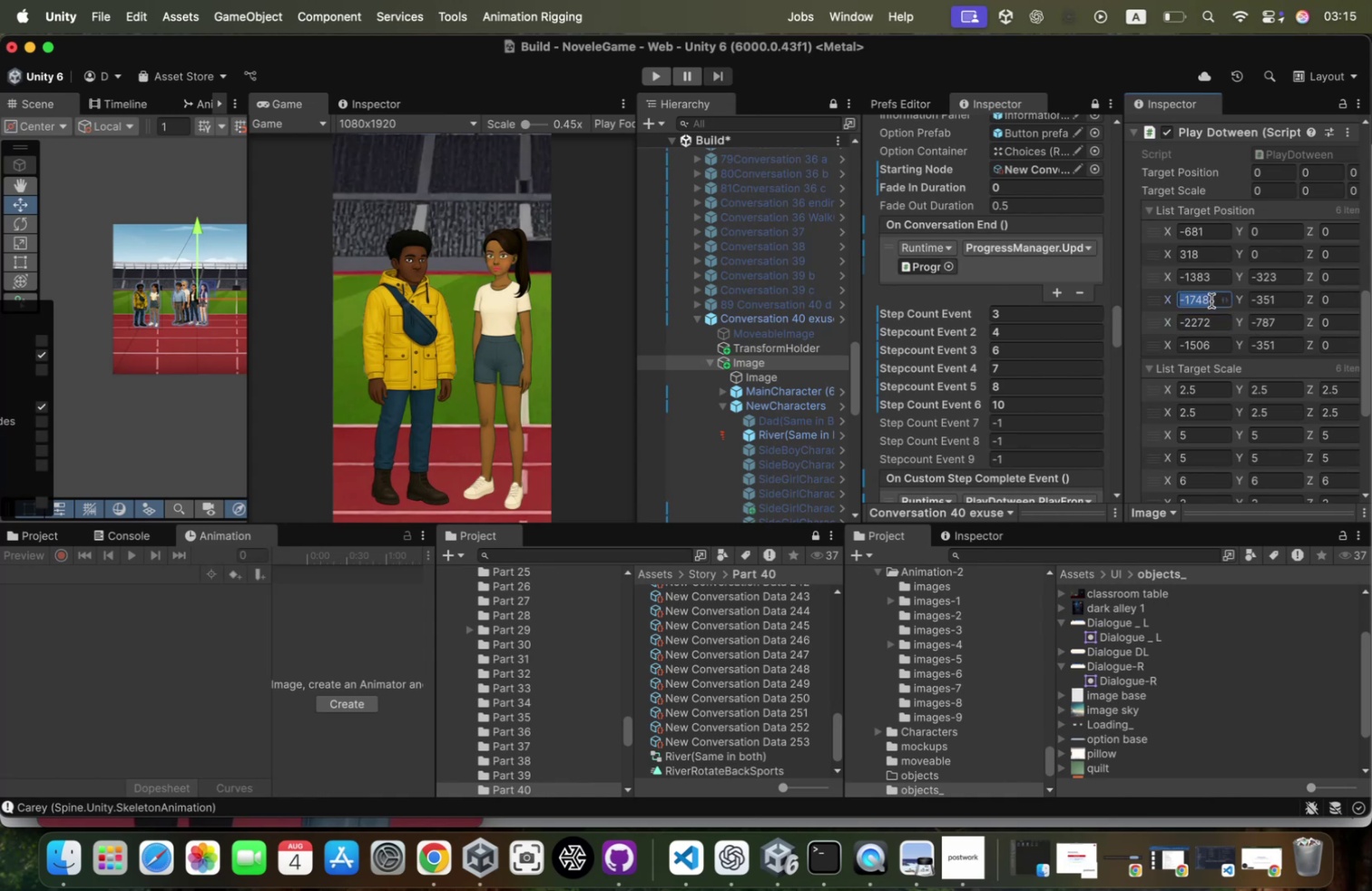 
key(Meta+V)
 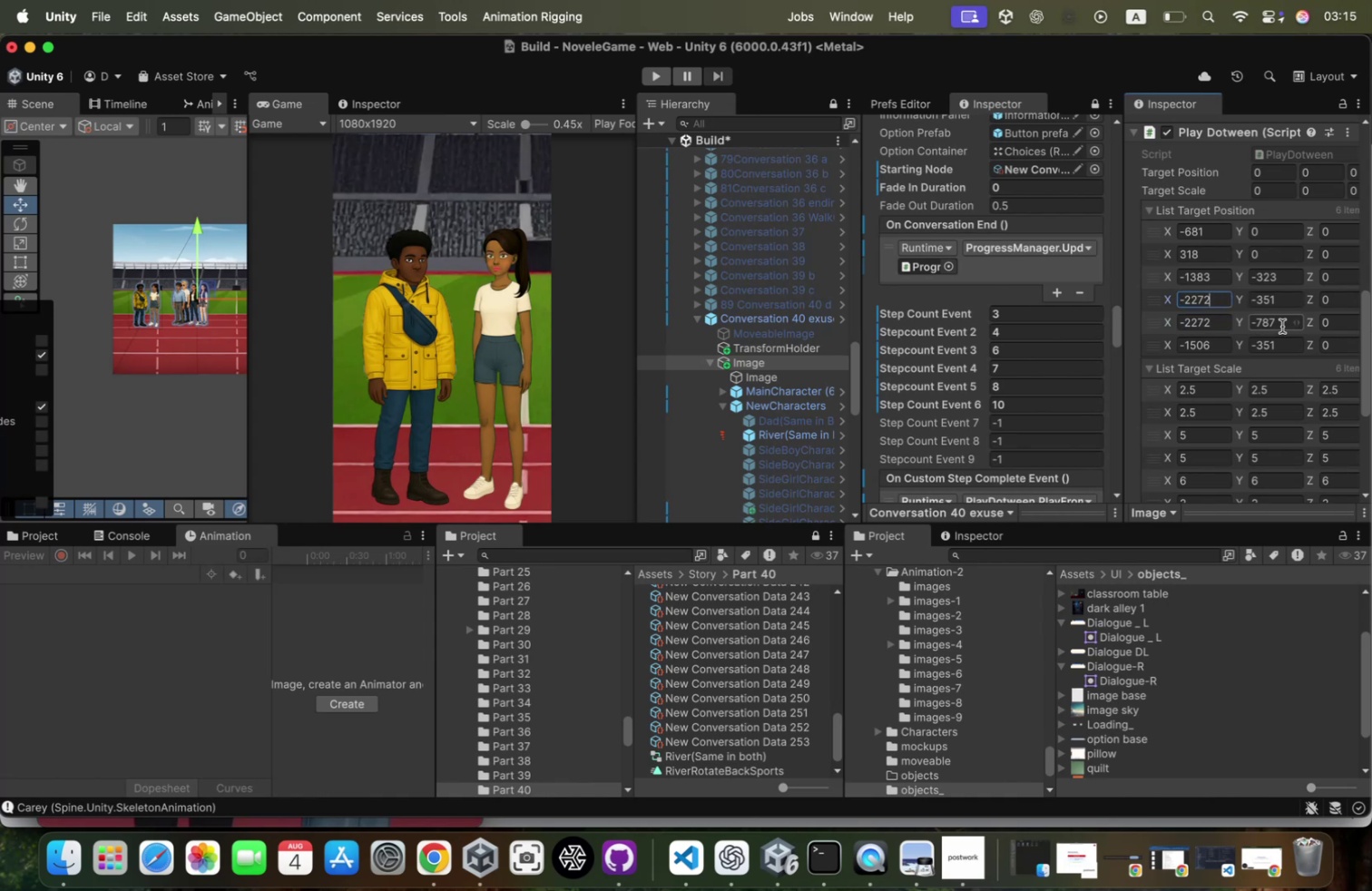 
left_click([1282, 326])
 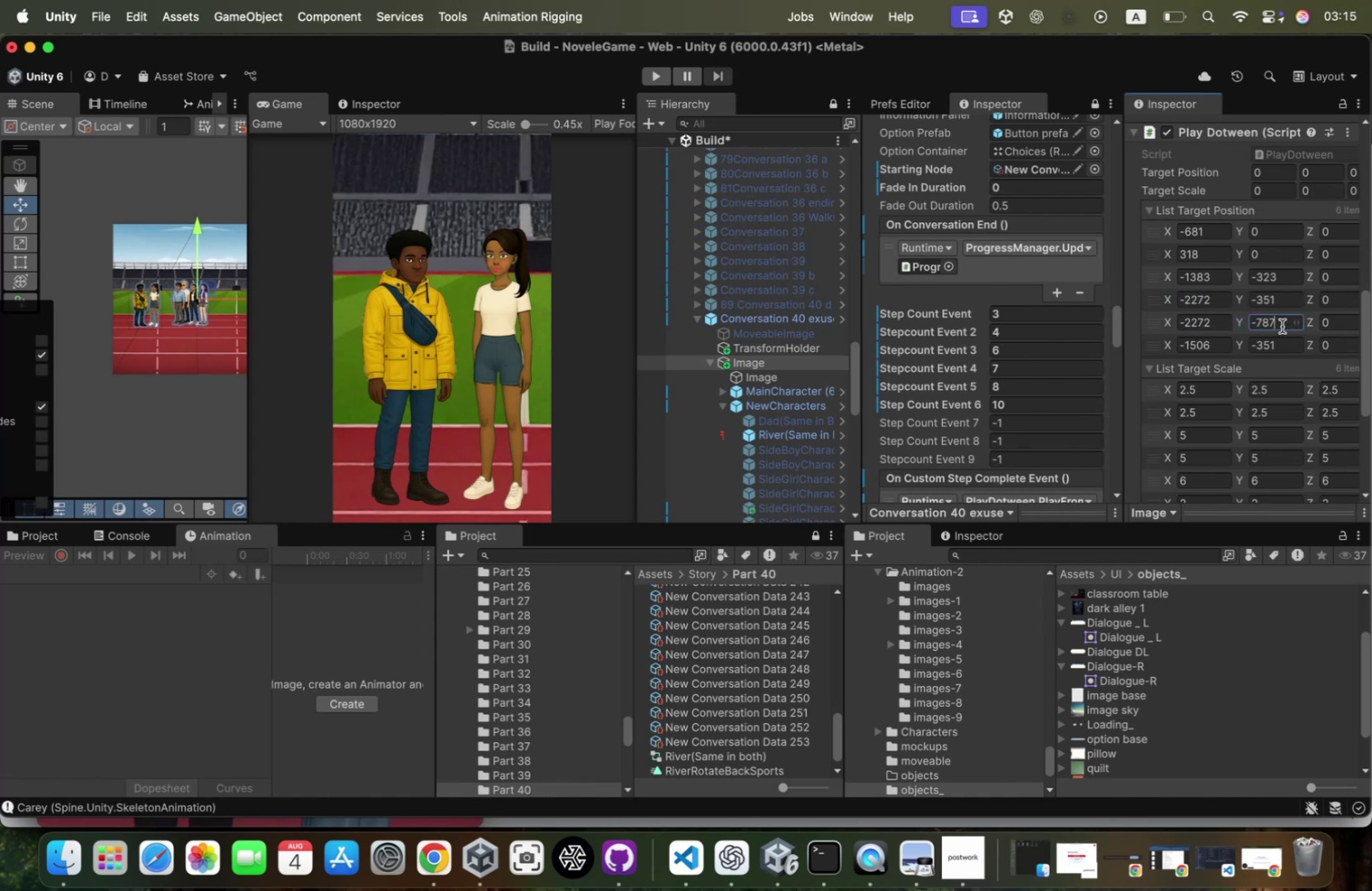 
key(Meta+A)
 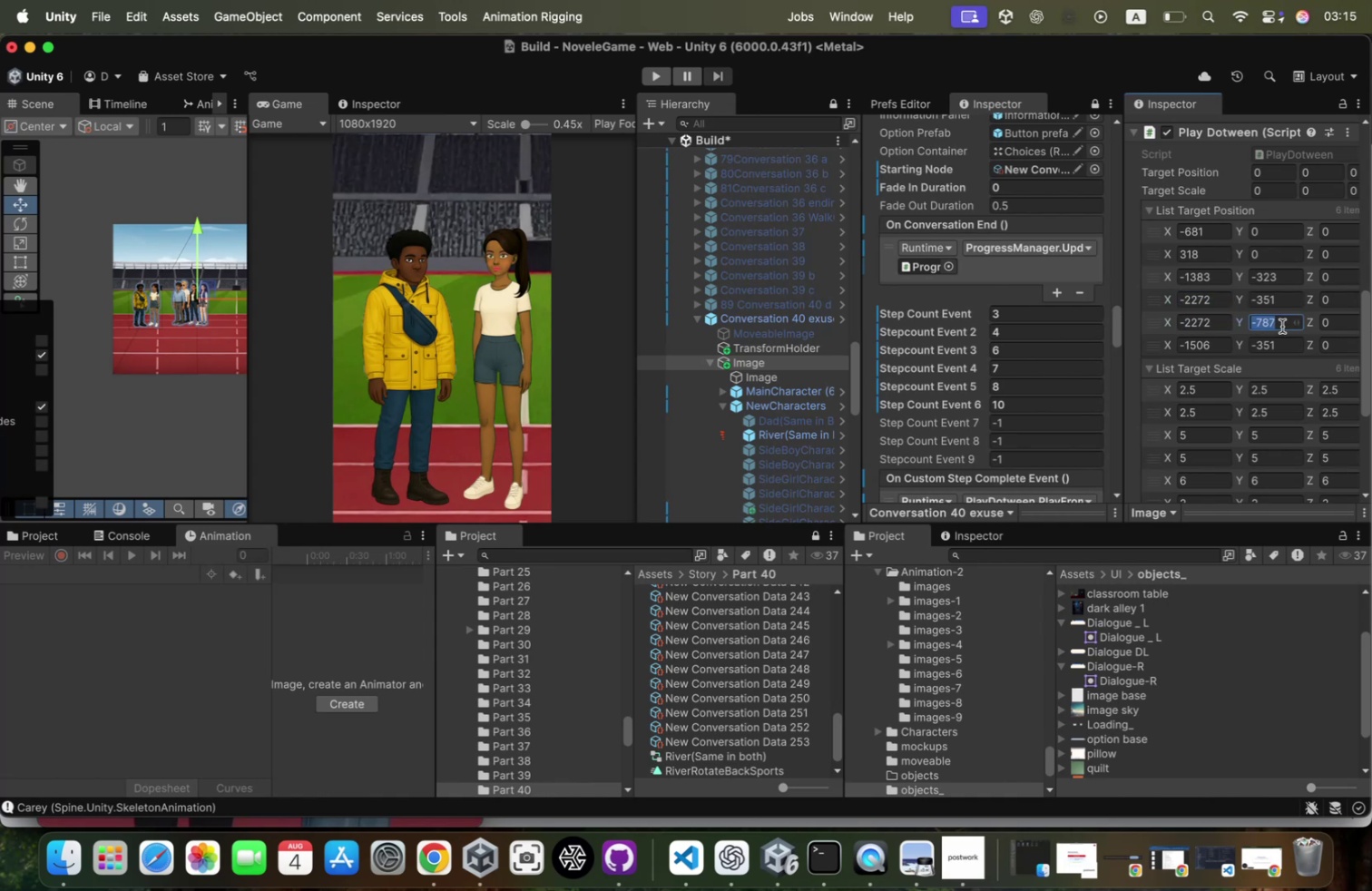 
key(Meta+C)
 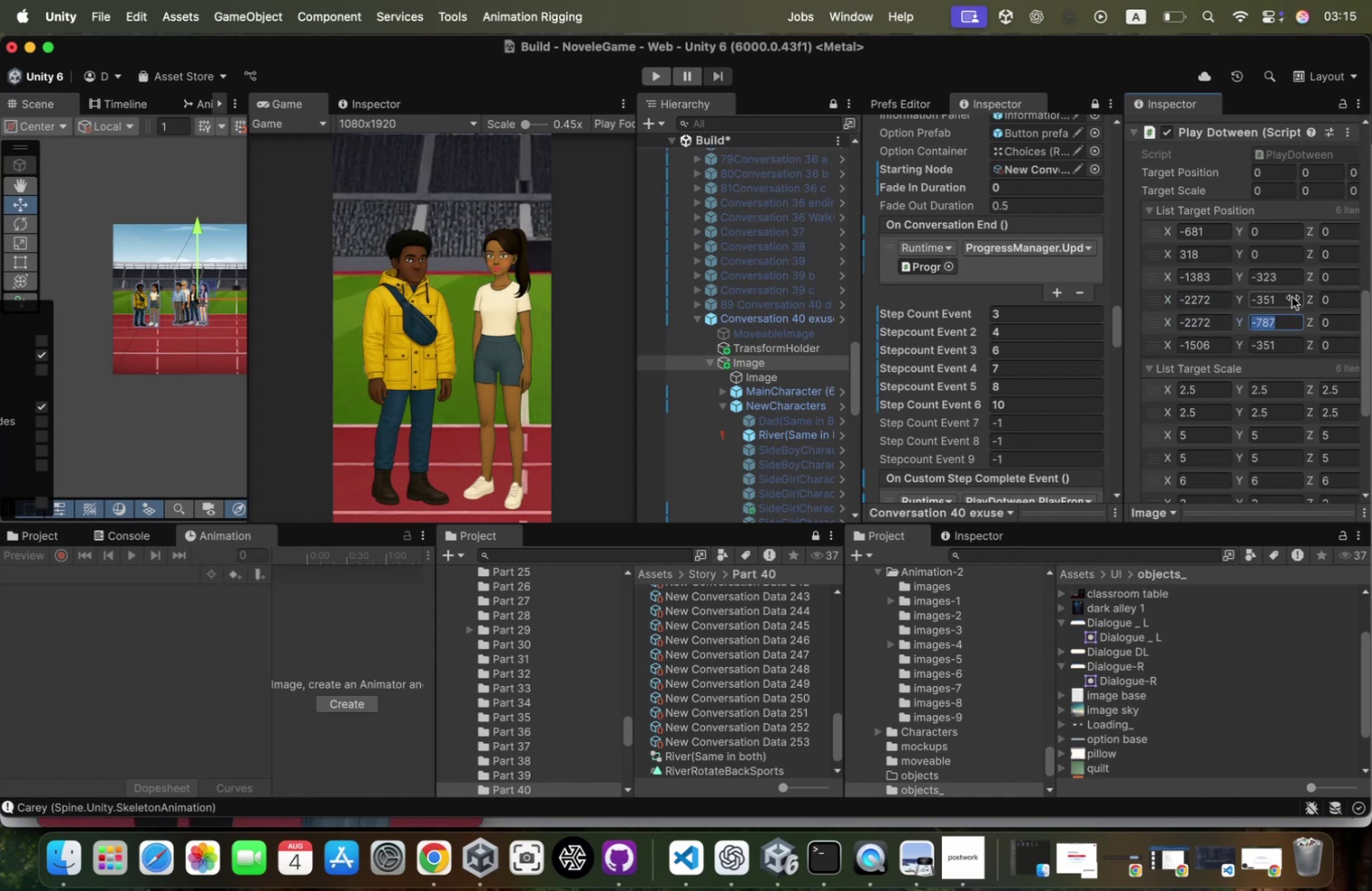 
left_click([1292, 297])
 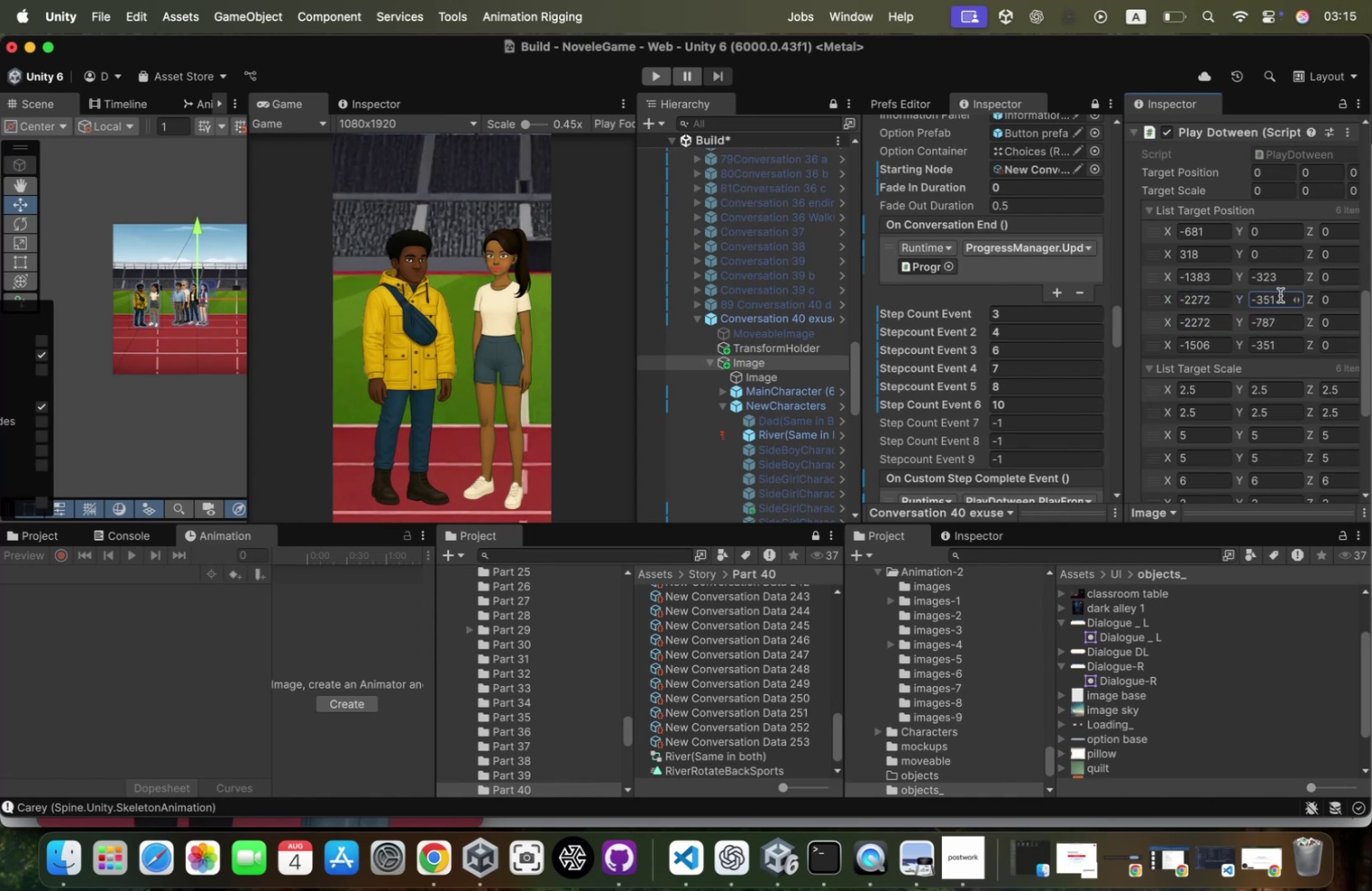 
left_click([1279, 295])
 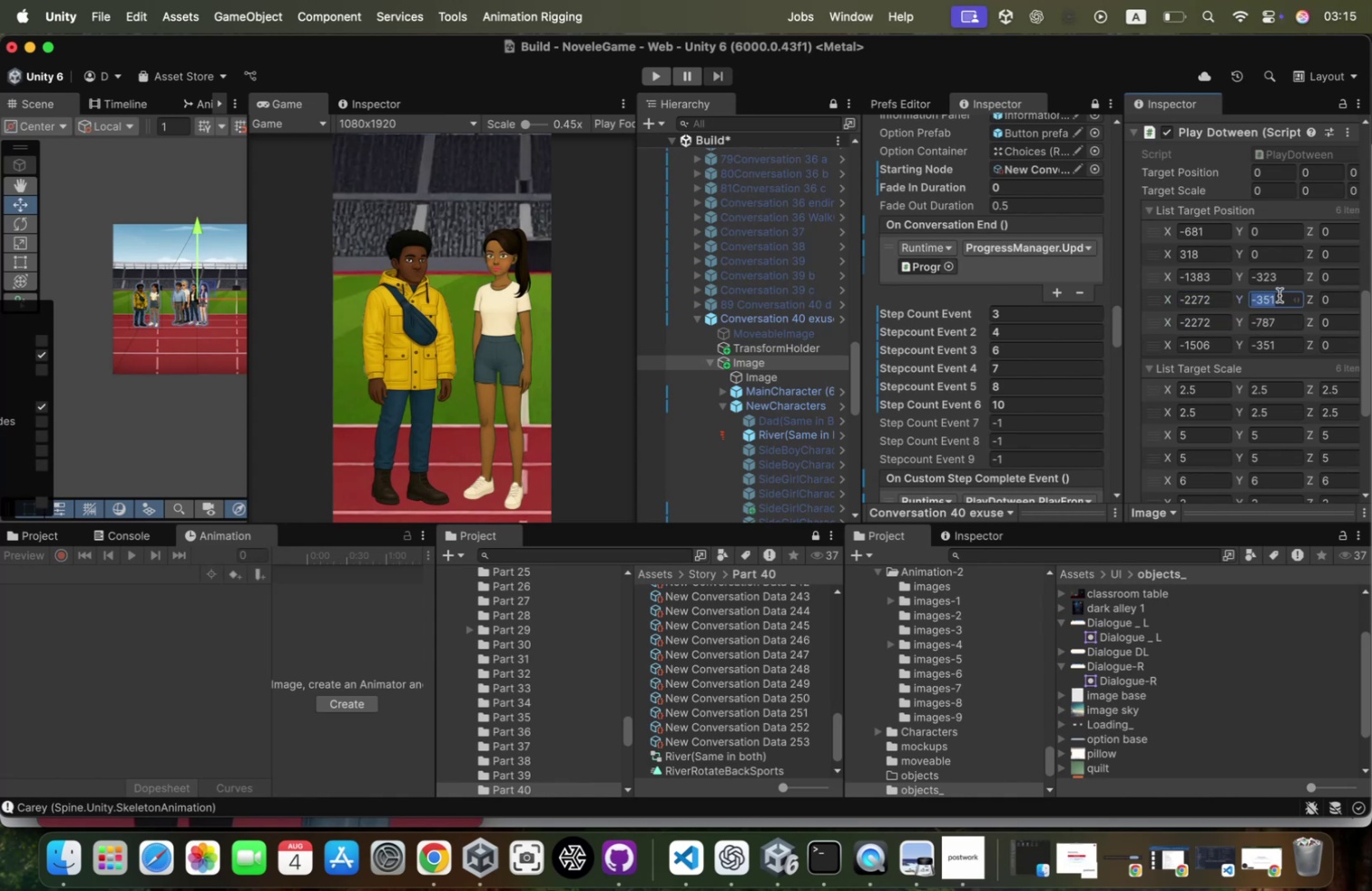 
key(Meta+CommandLeft)
 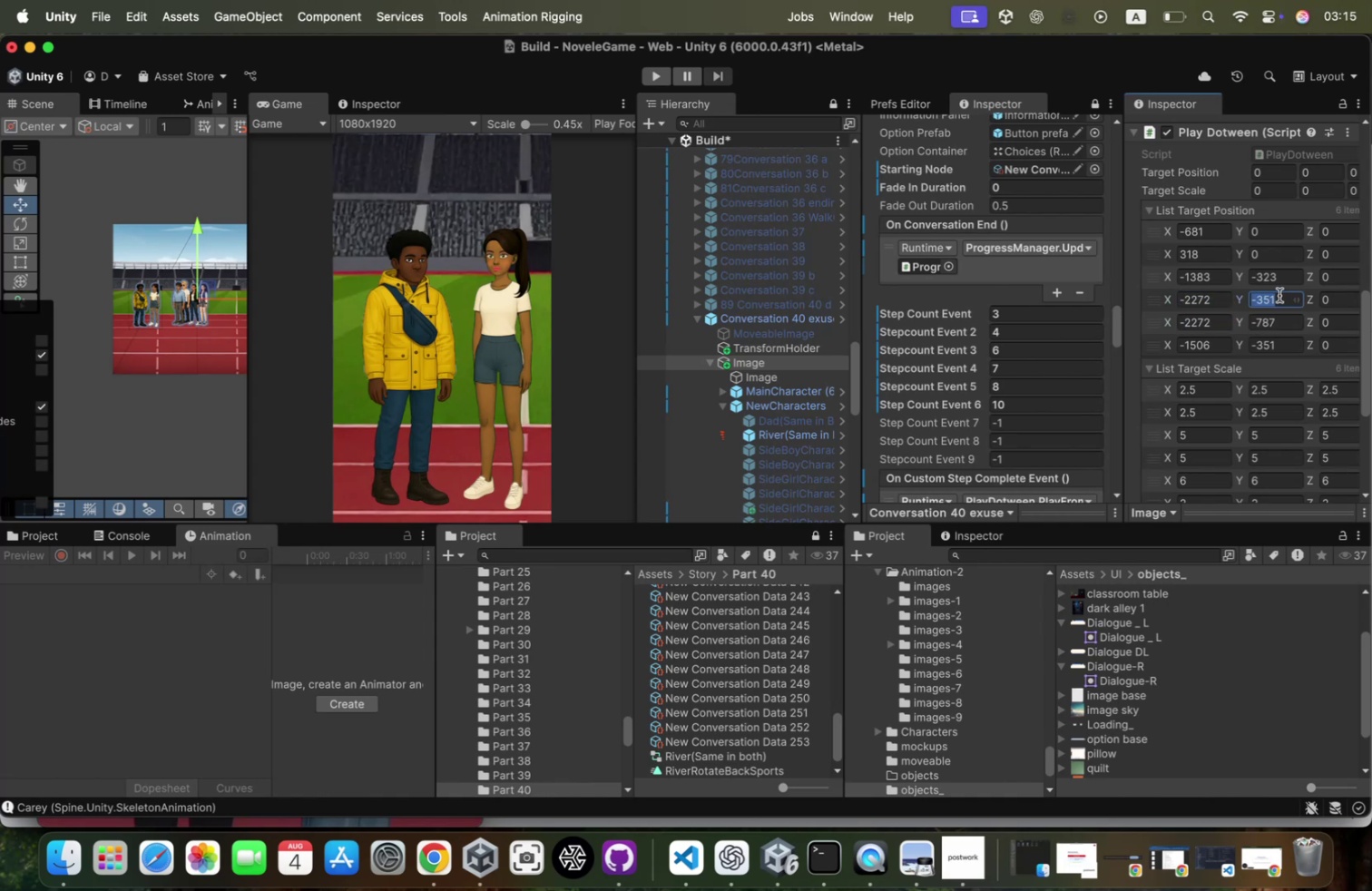 
key(Meta+V)
 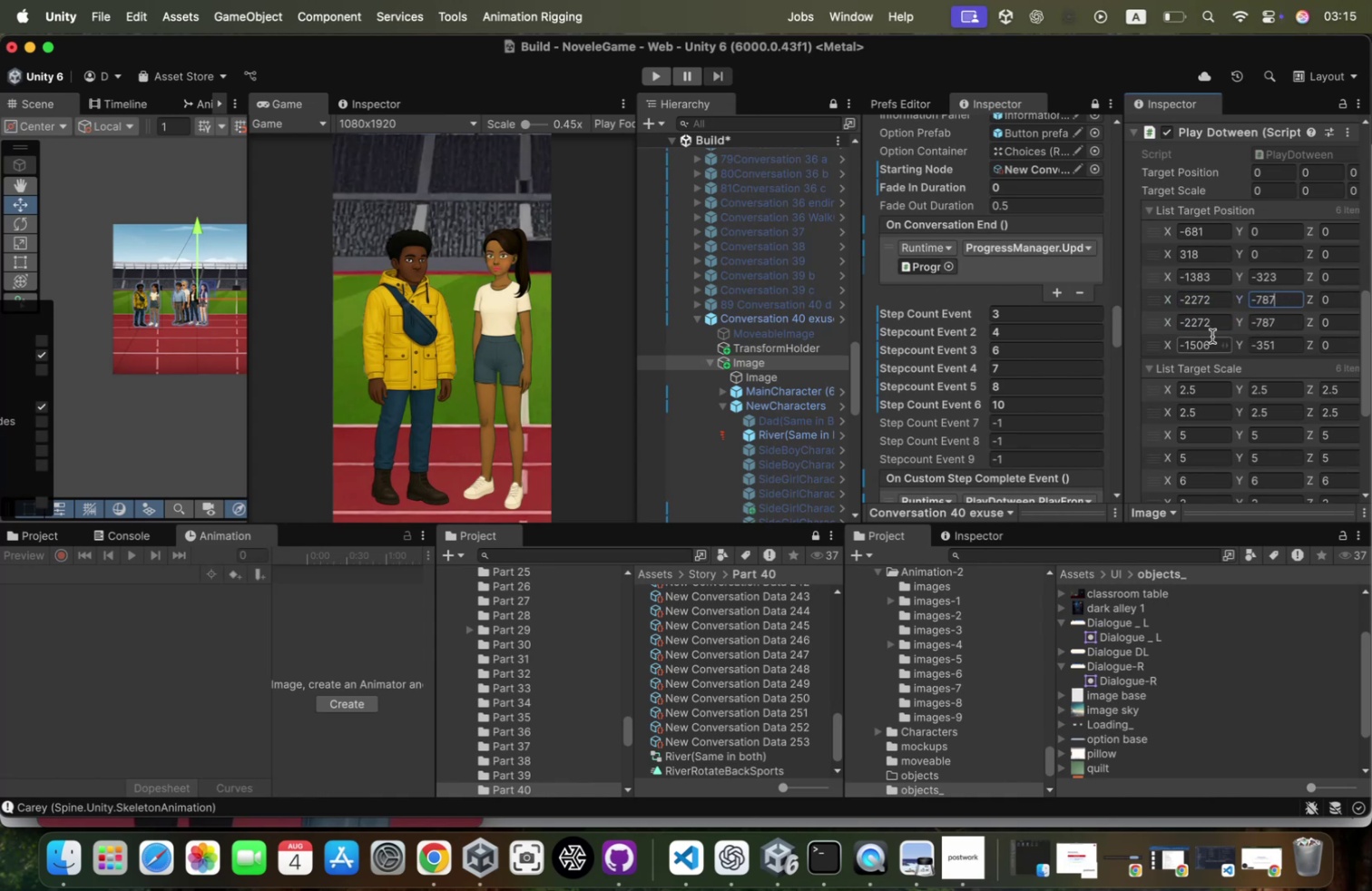 
scroll: coordinate [1214, 270], scroll_direction: up, amount: 61.0
 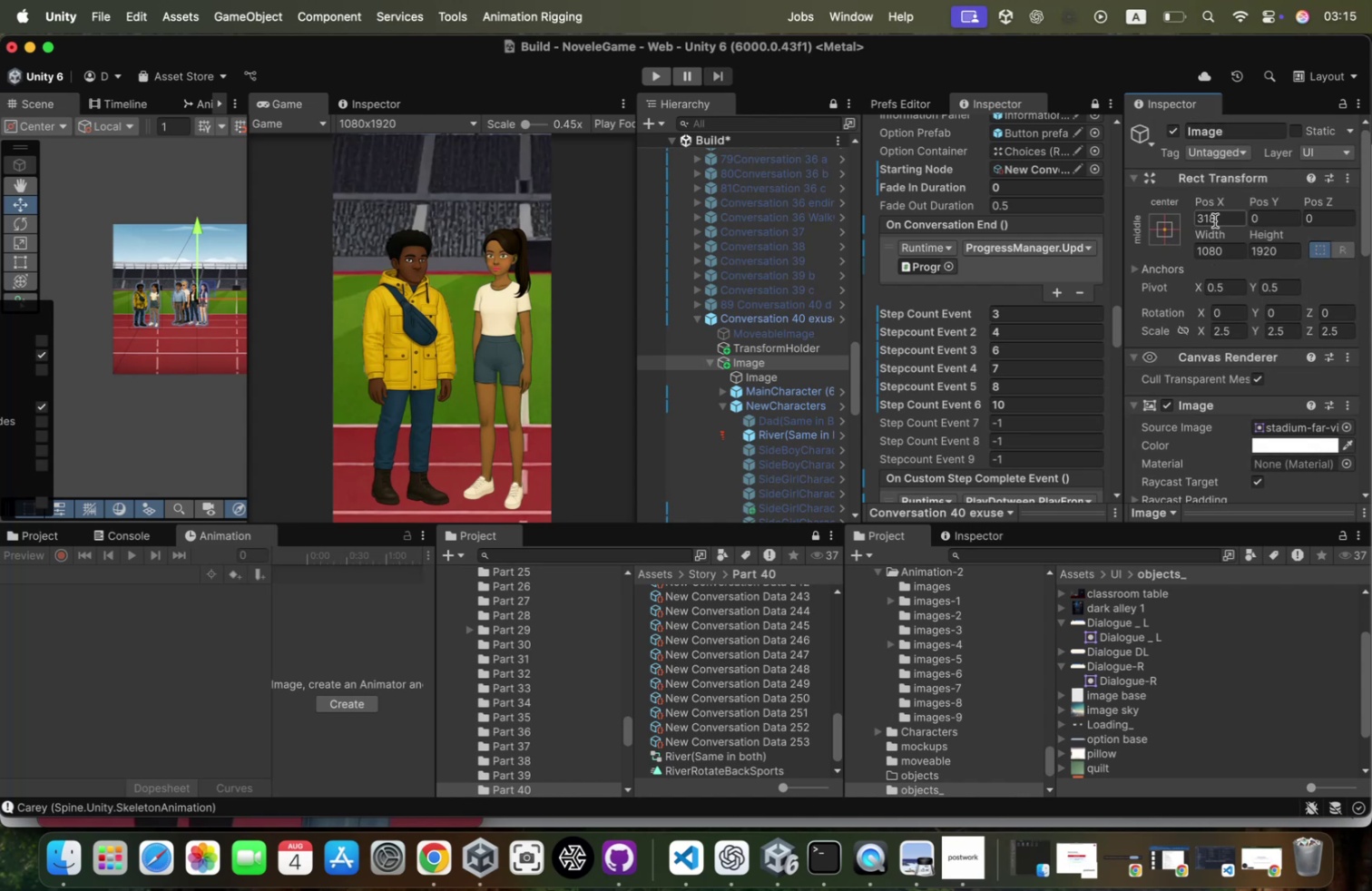 
left_click([1215, 220])
 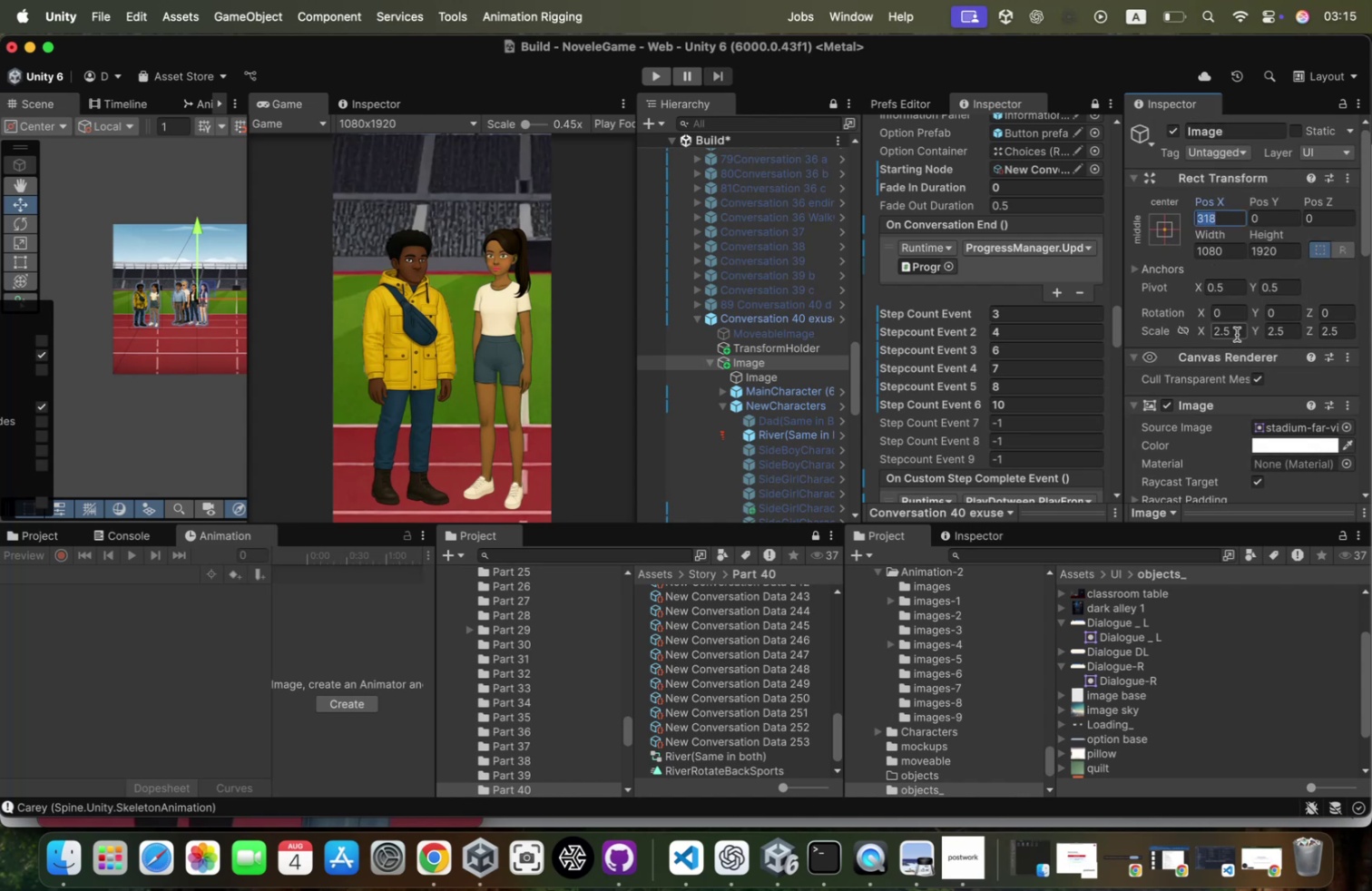 
left_click([1227, 338])
 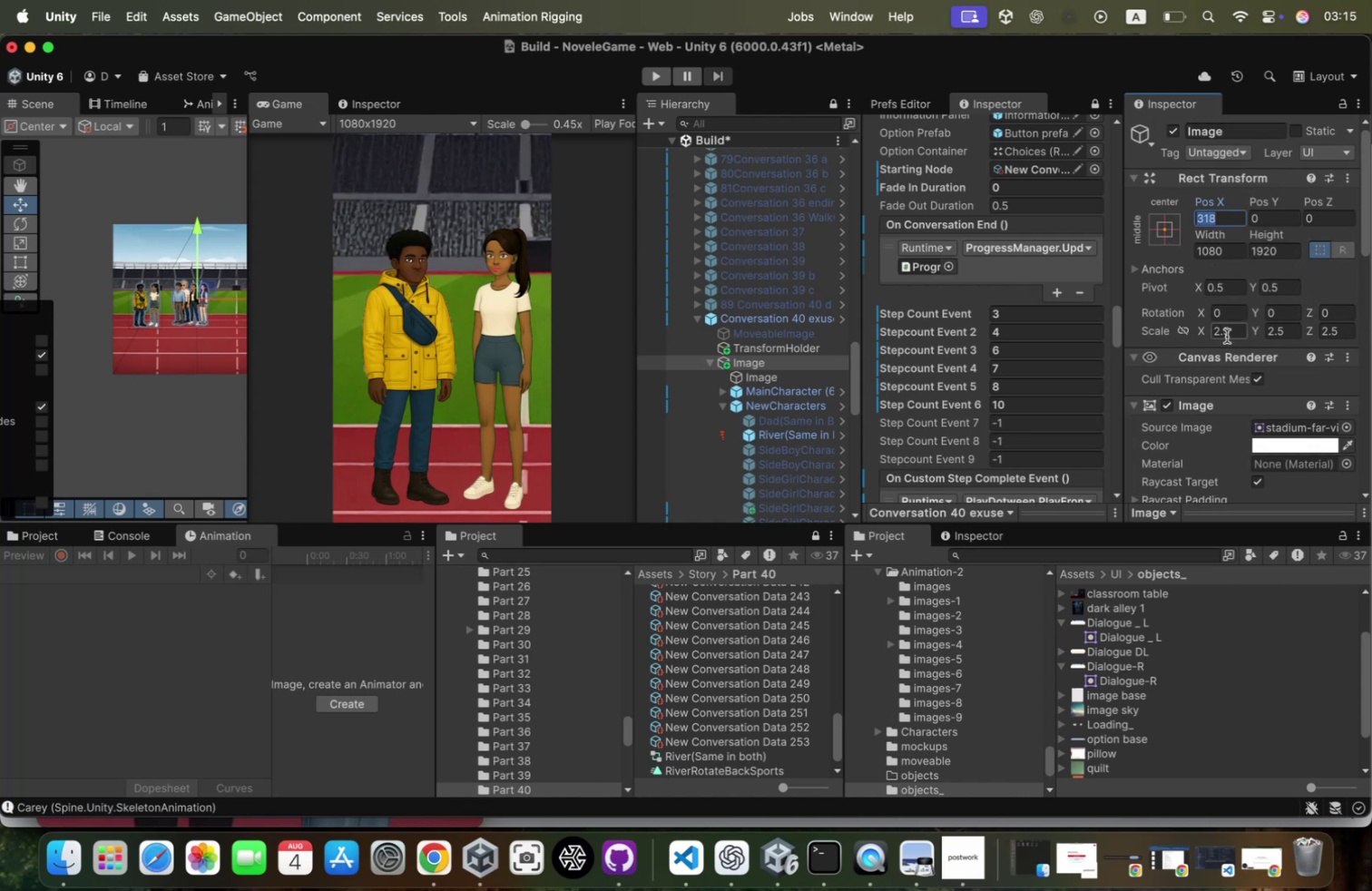 
left_click([1227, 336])
 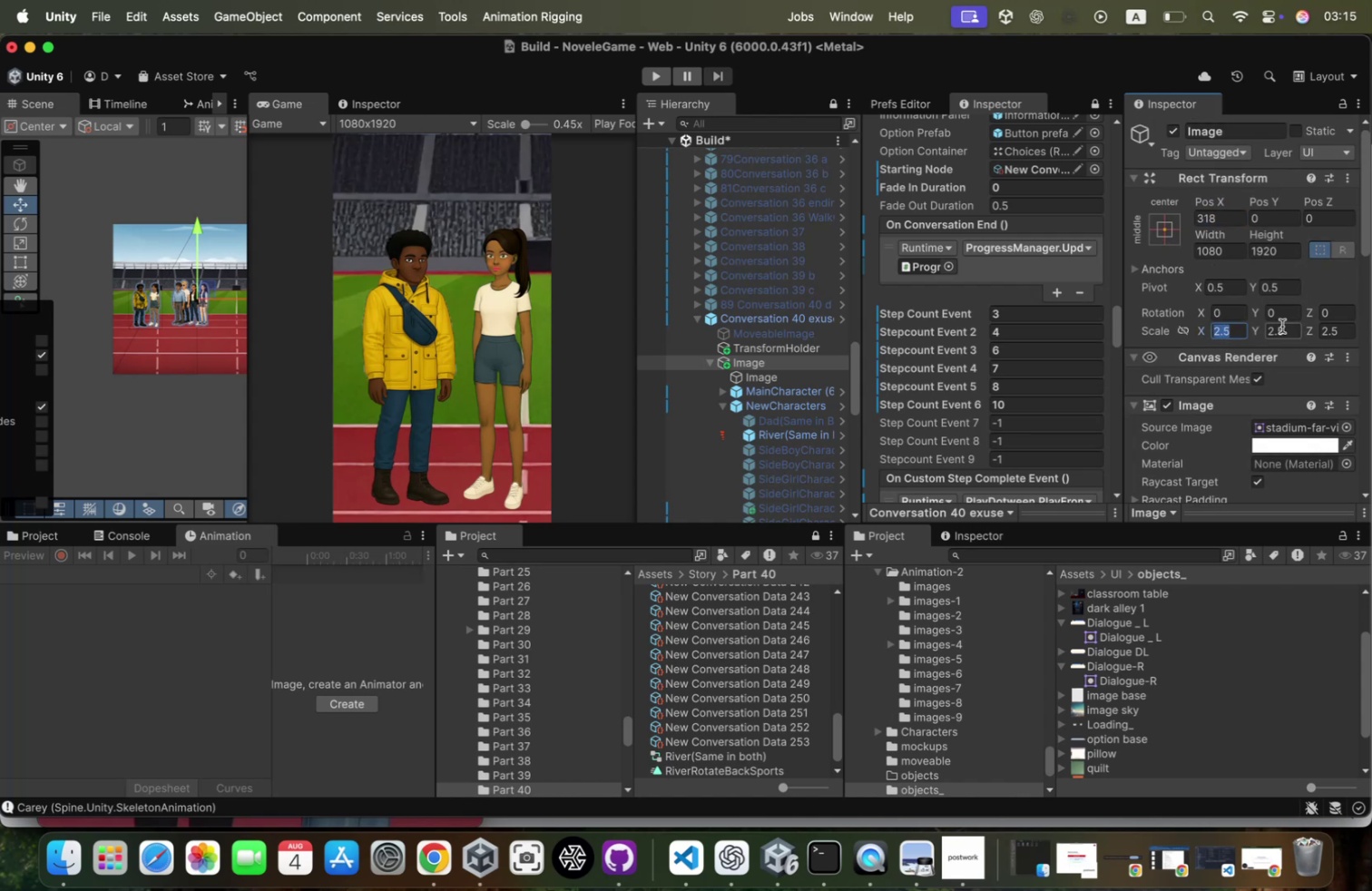 
type(33)
 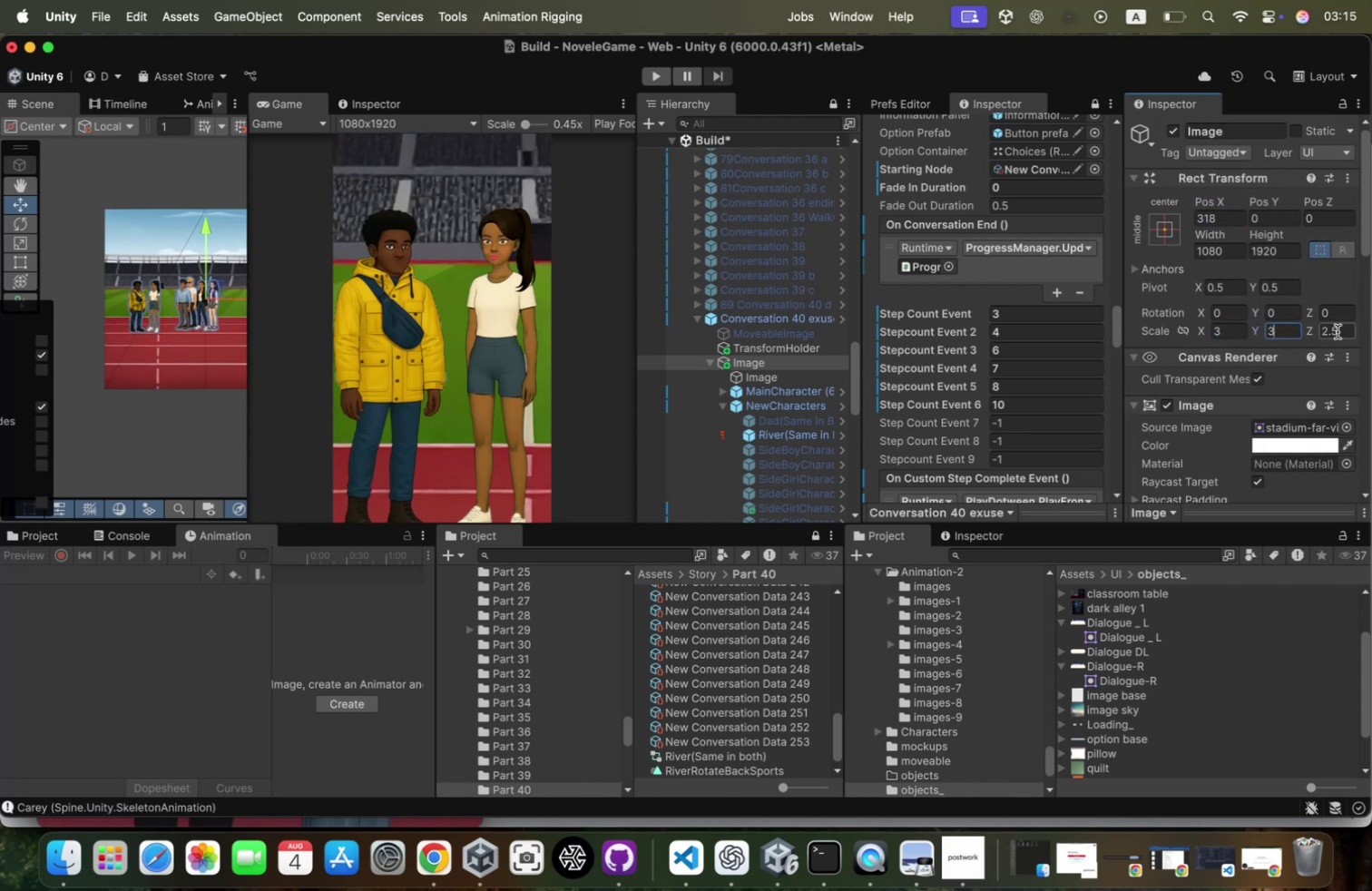 
left_click([1338, 331])
 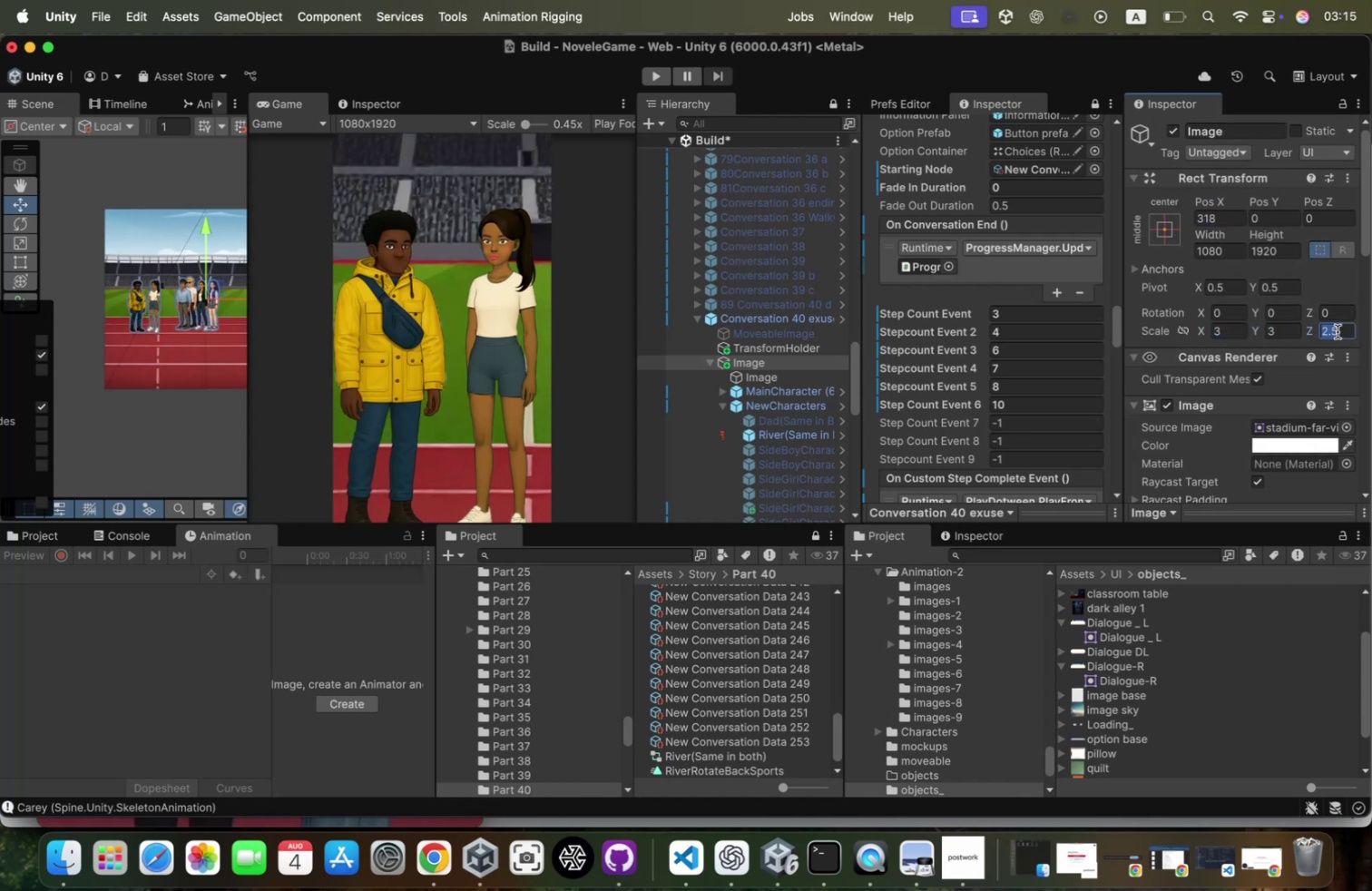 
key(3)
 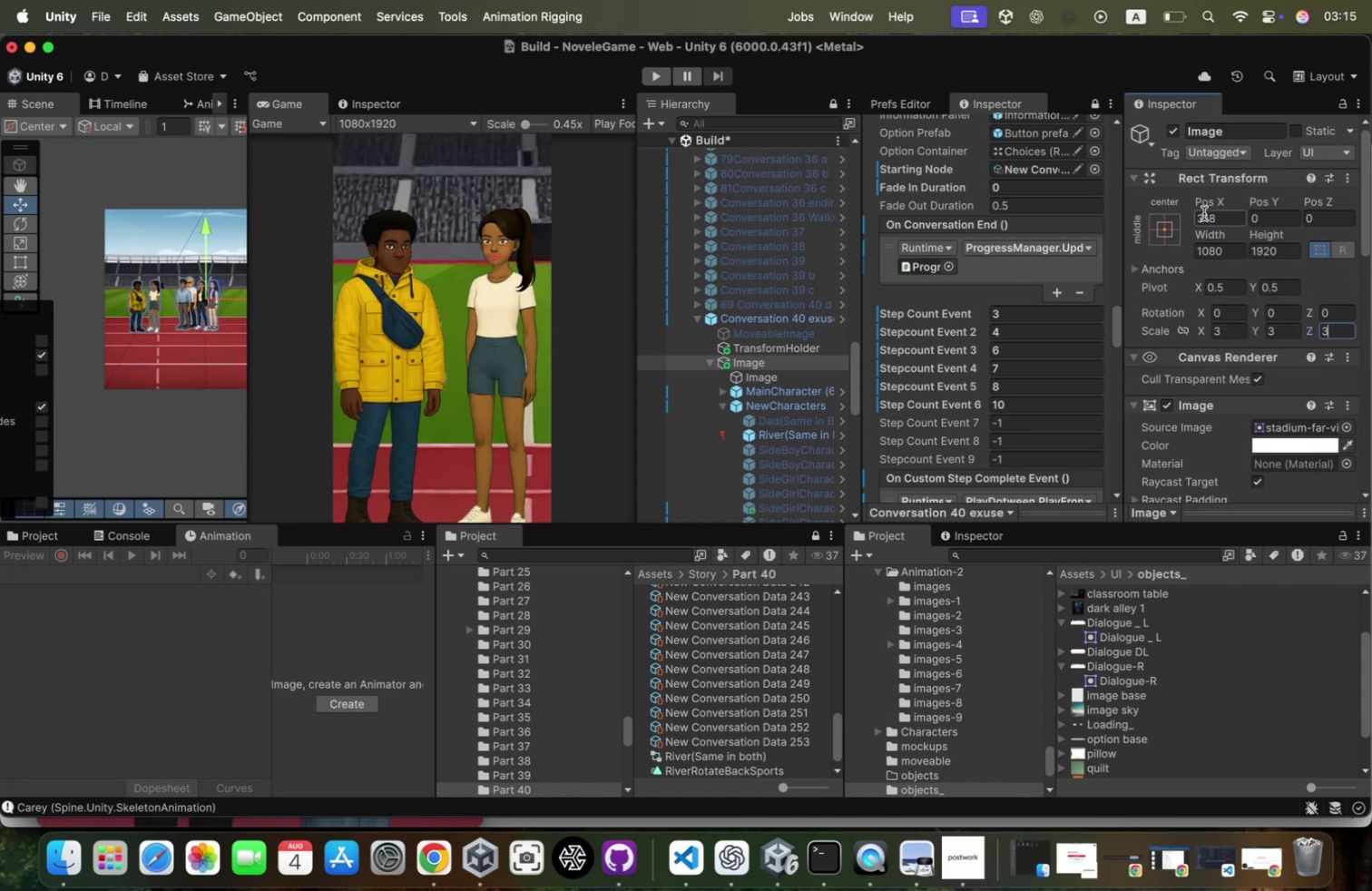 
scroll: coordinate [1211, 218], scroll_direction: down, amount: 62.0
 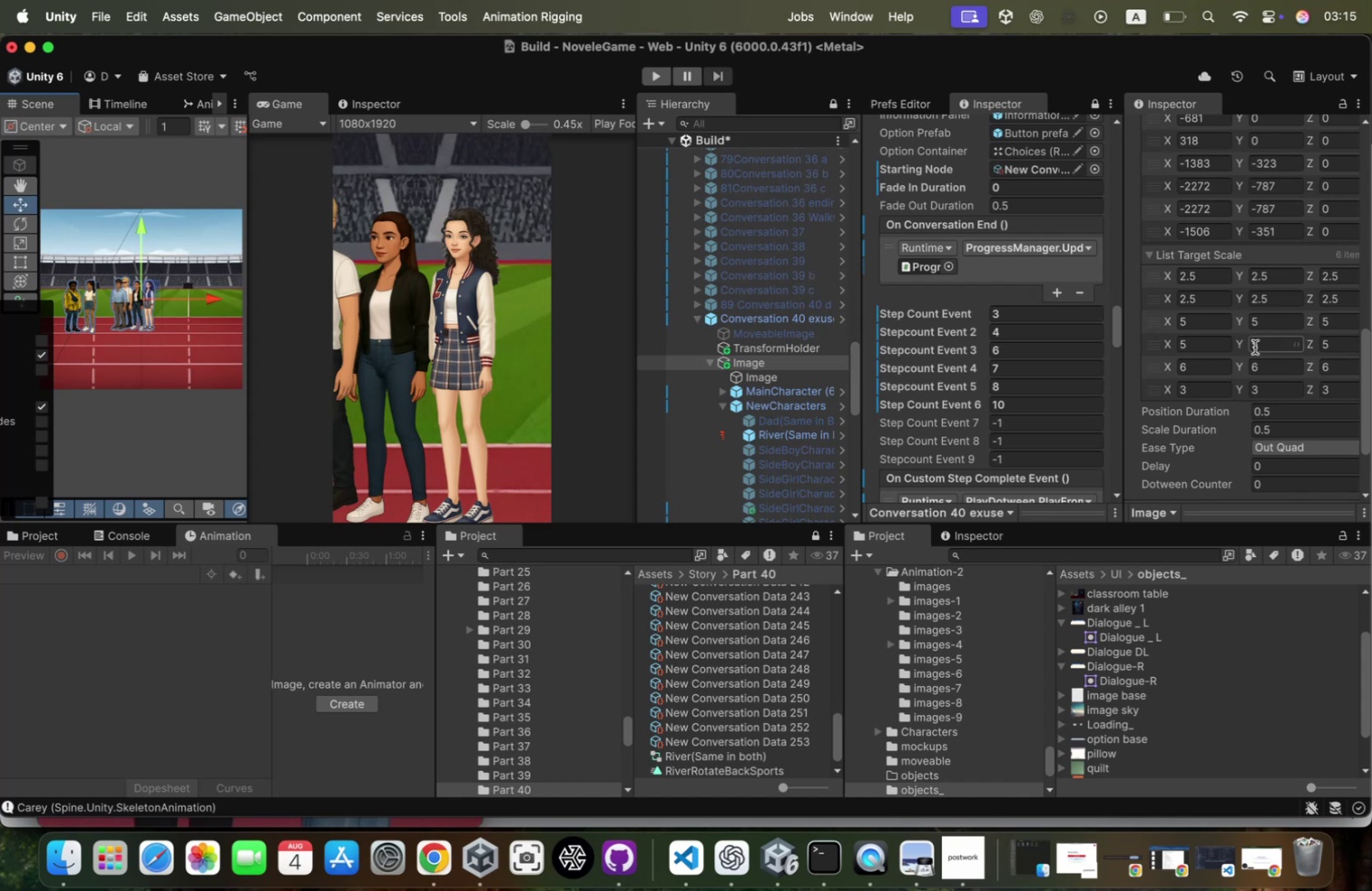 
wait(6.42)
 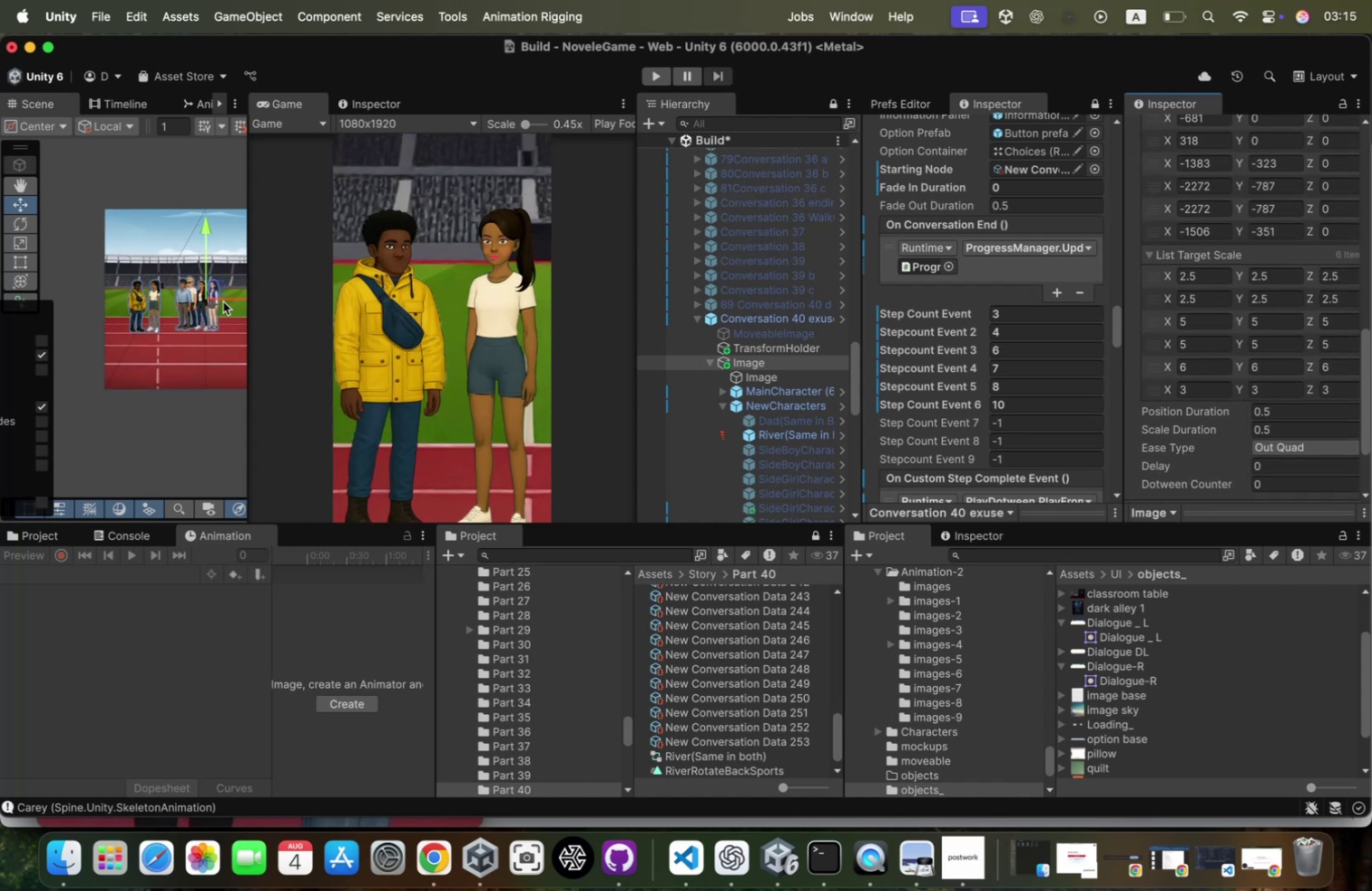 
left_click([1214, 340])
 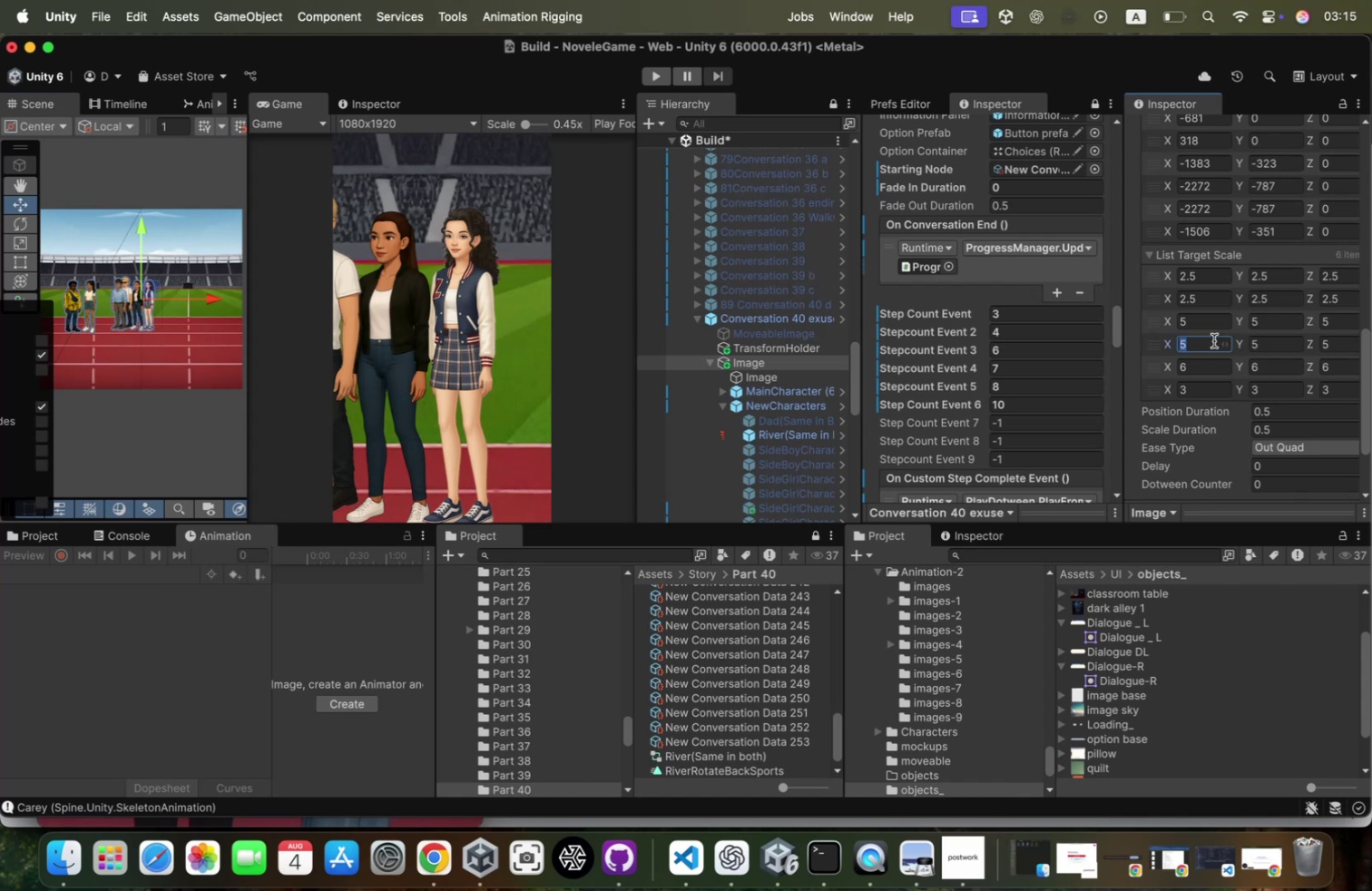 
key(Meta+CommandLeft)
 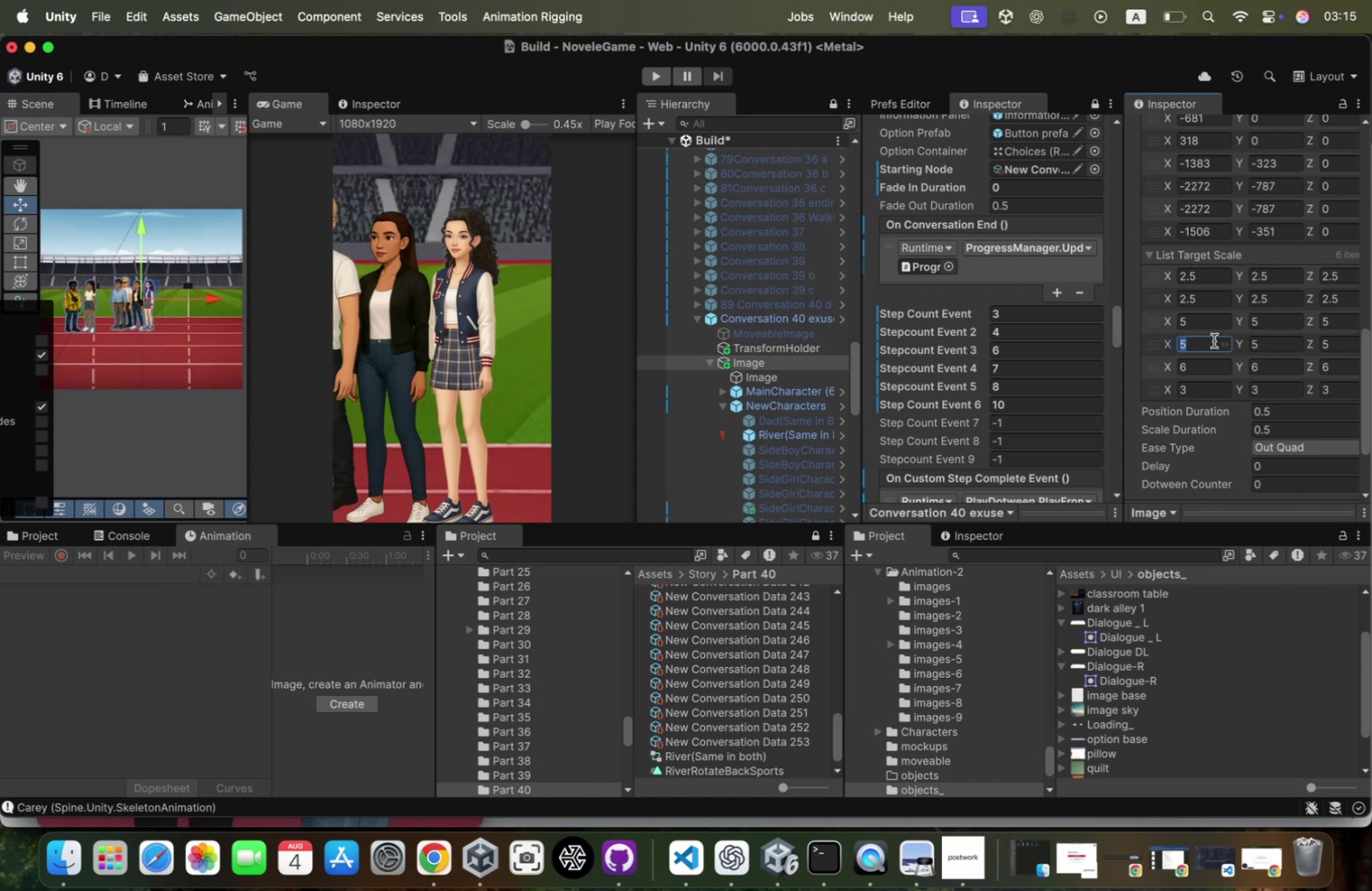 
key(Meta+C)
 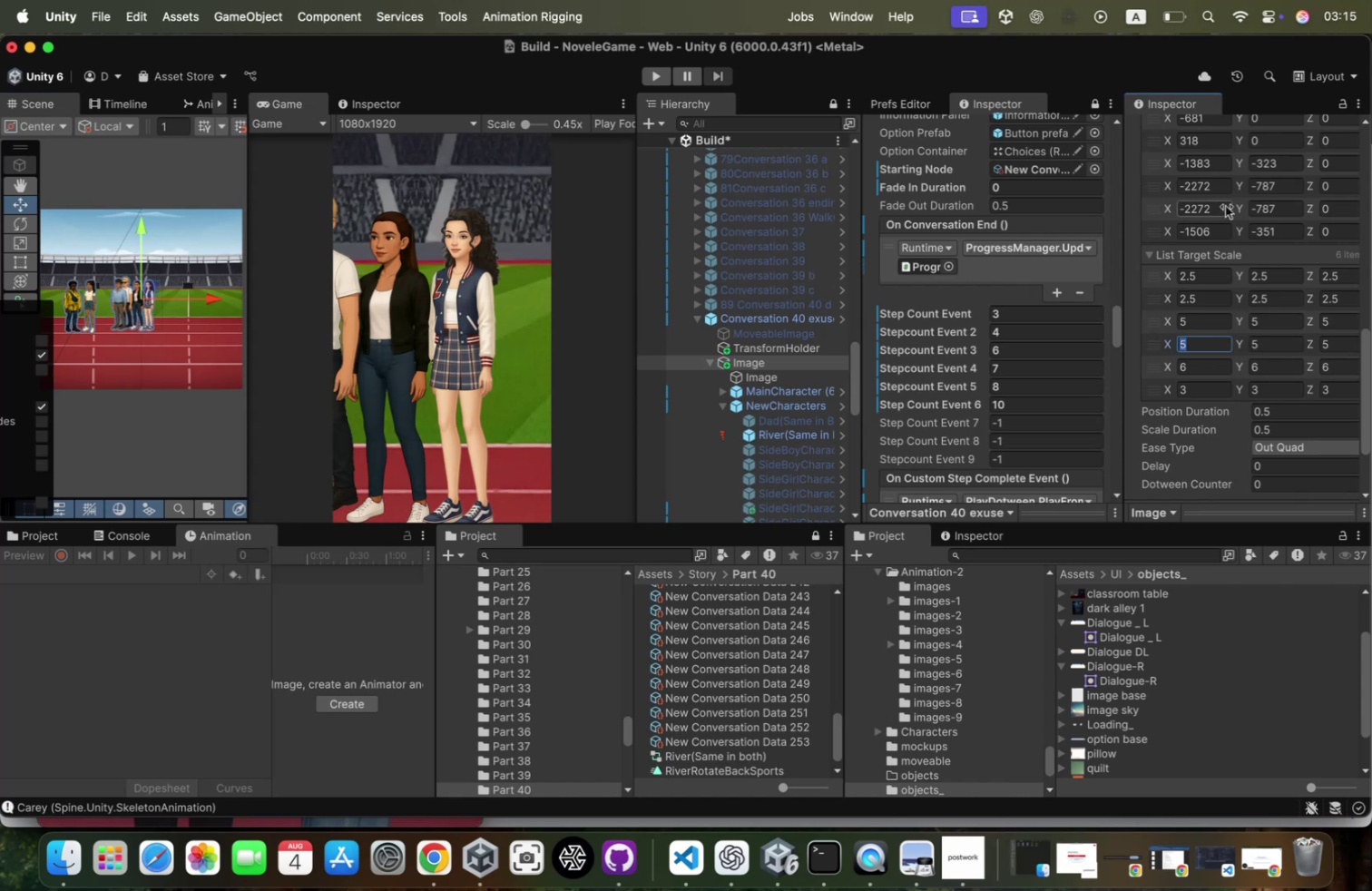 
scroll: coordinate [1247, 251], scroll_direction: up, amount: 7.0
 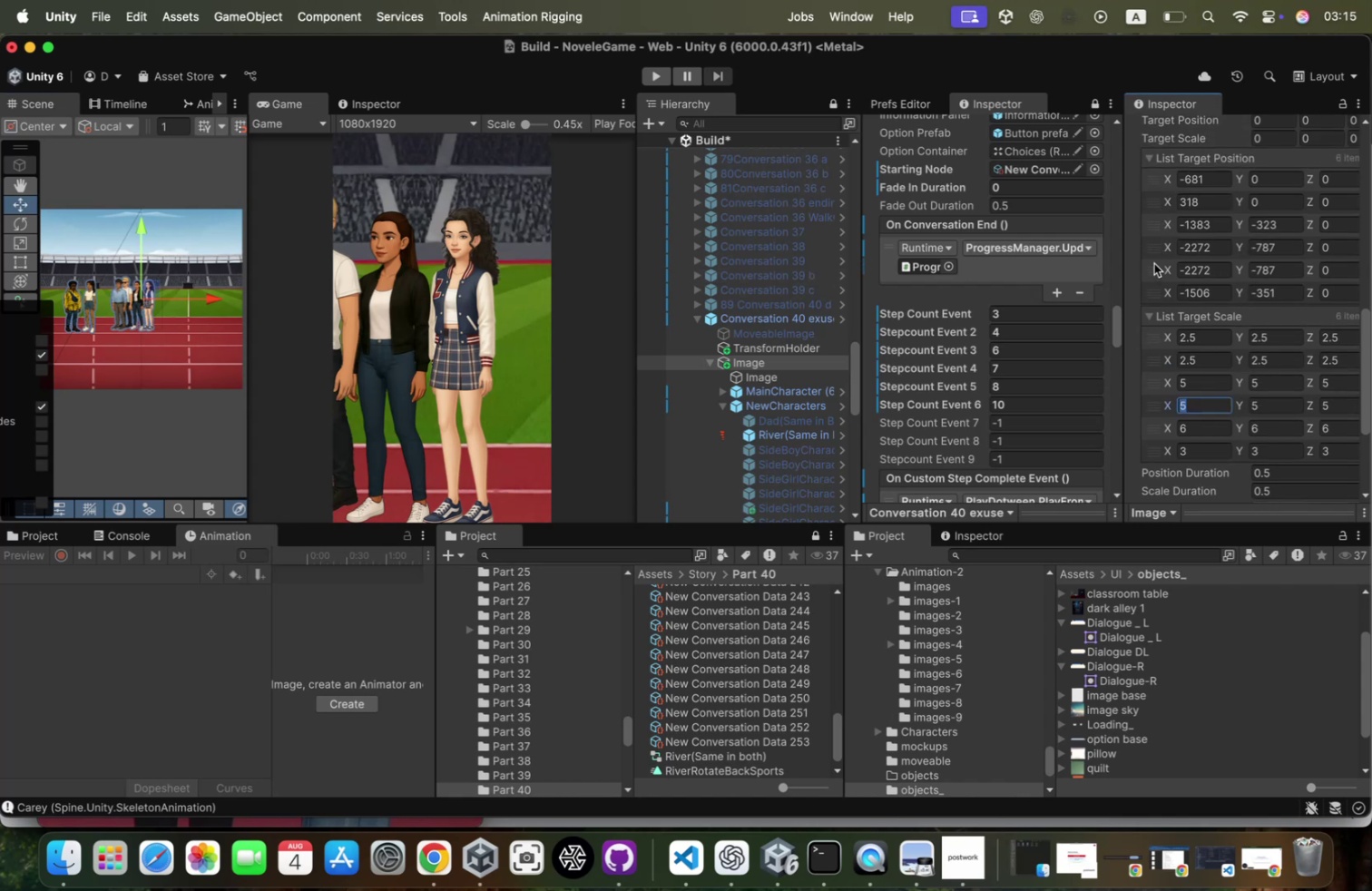 
wait(9.37)
 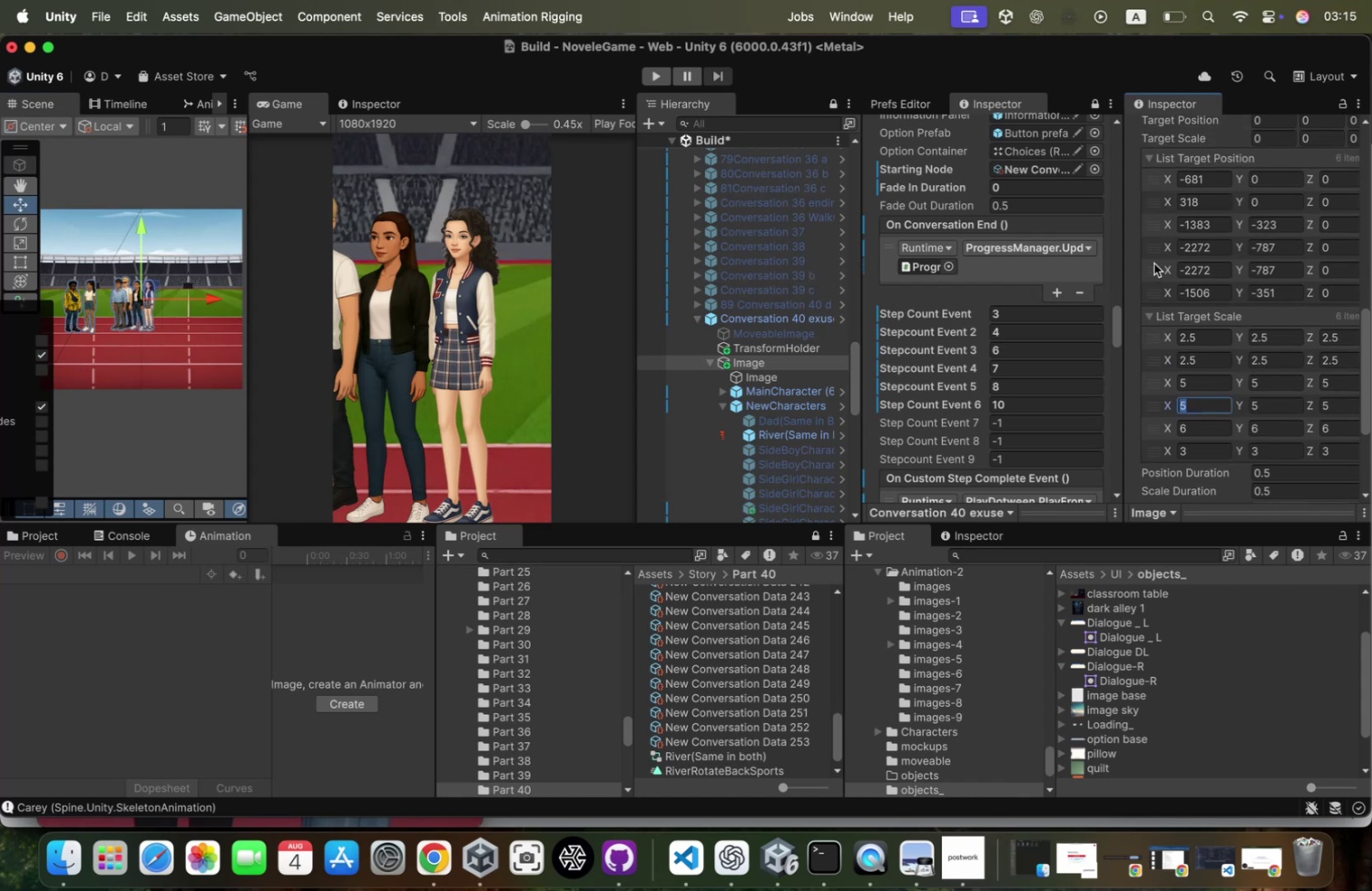 
scroll: coordinate [1220, 259], scroll_direction: up, amount: 41.0
 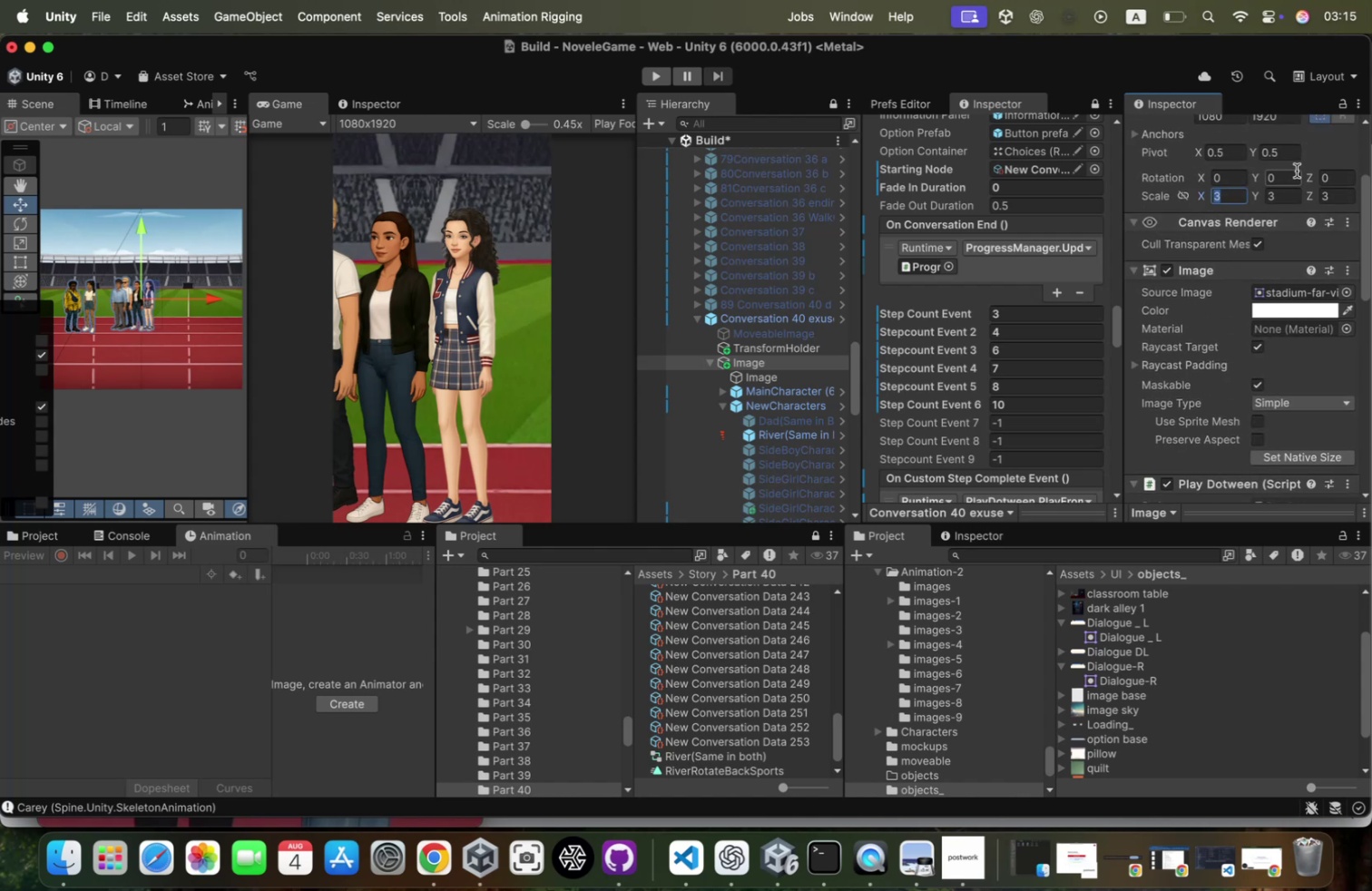 
scroll: coordinate [1249, 370], scroll_direction: down, amount: 46.0
 